 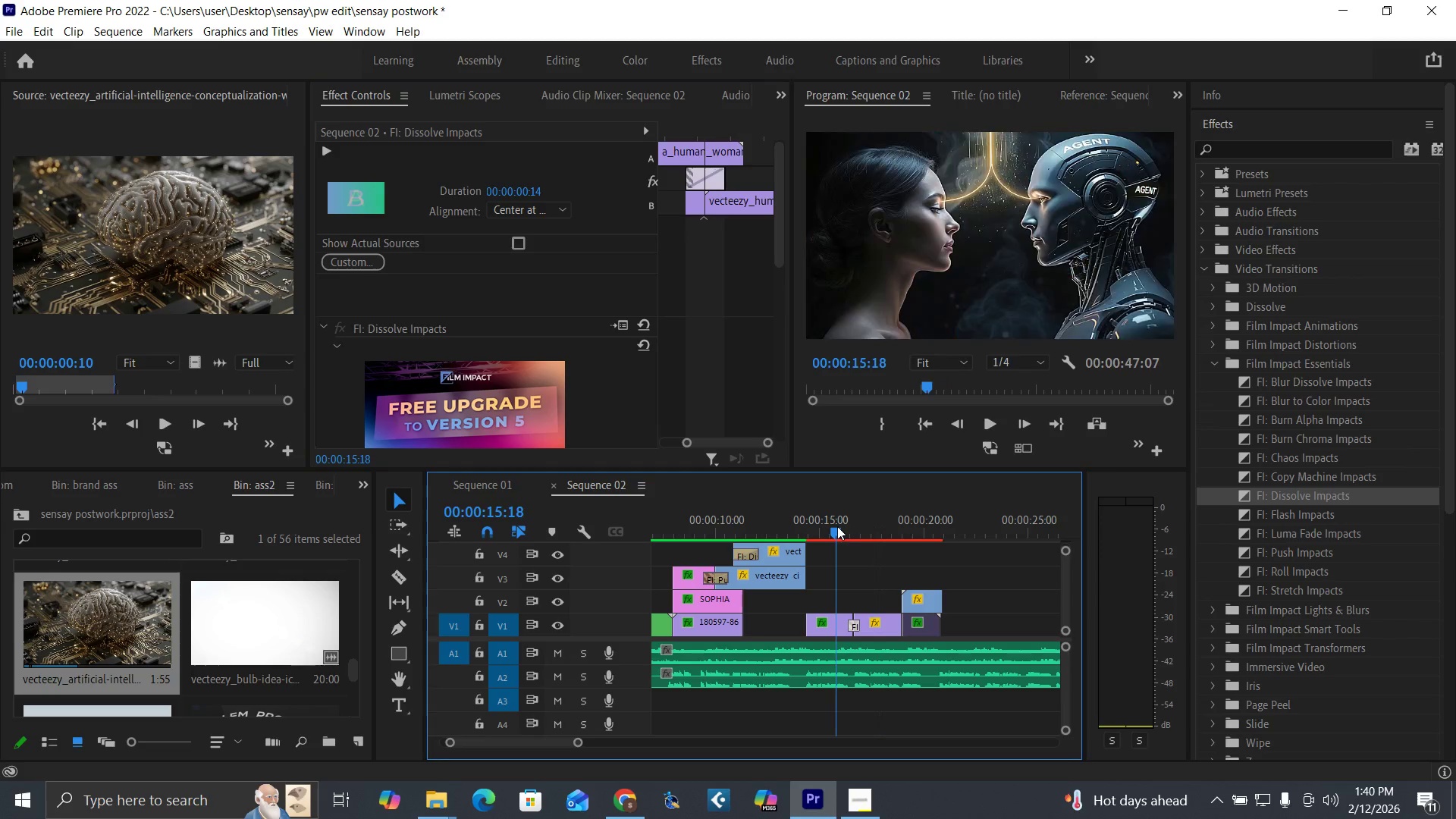 
key(Control+S)
 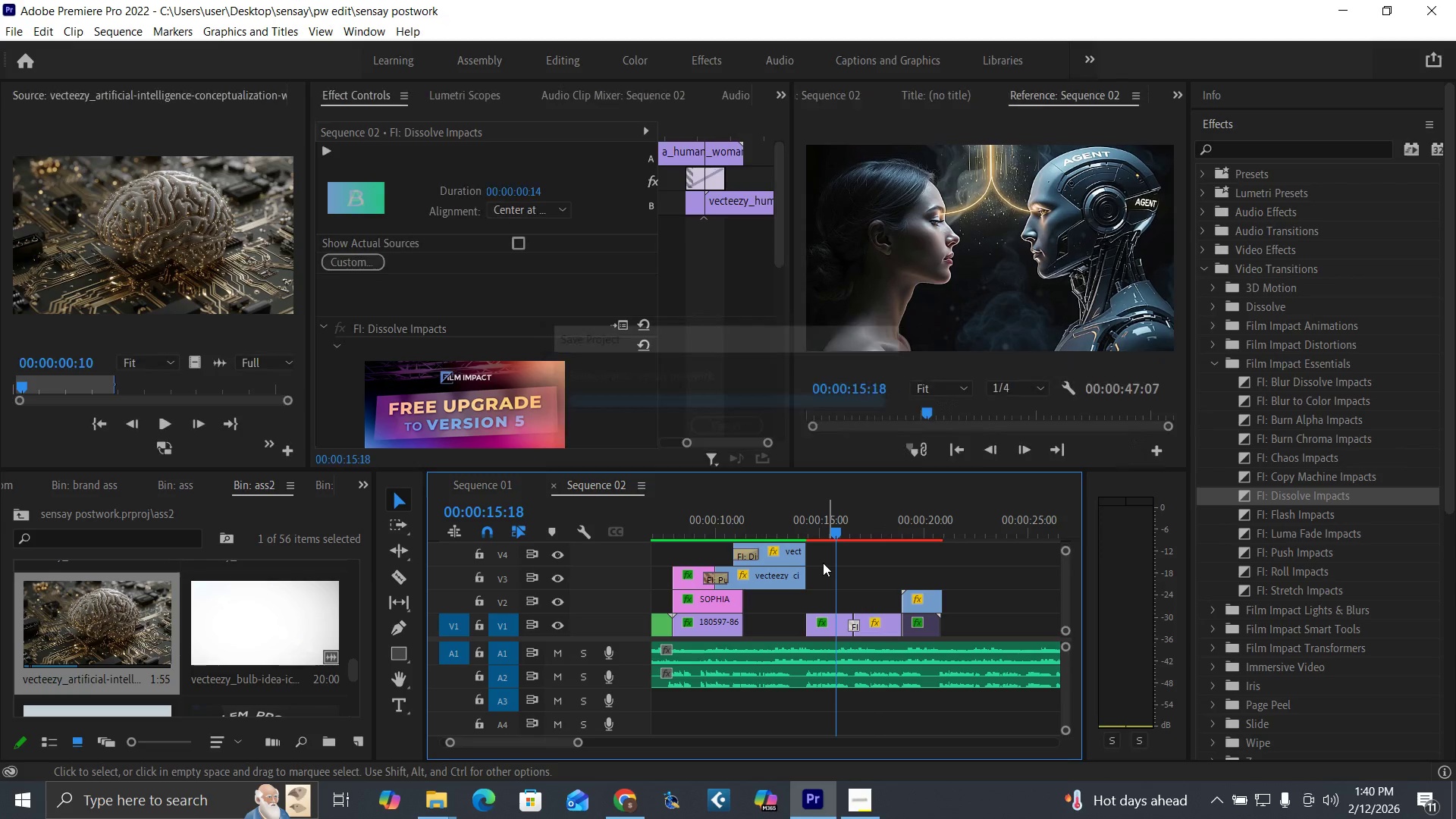 
key(Space)
 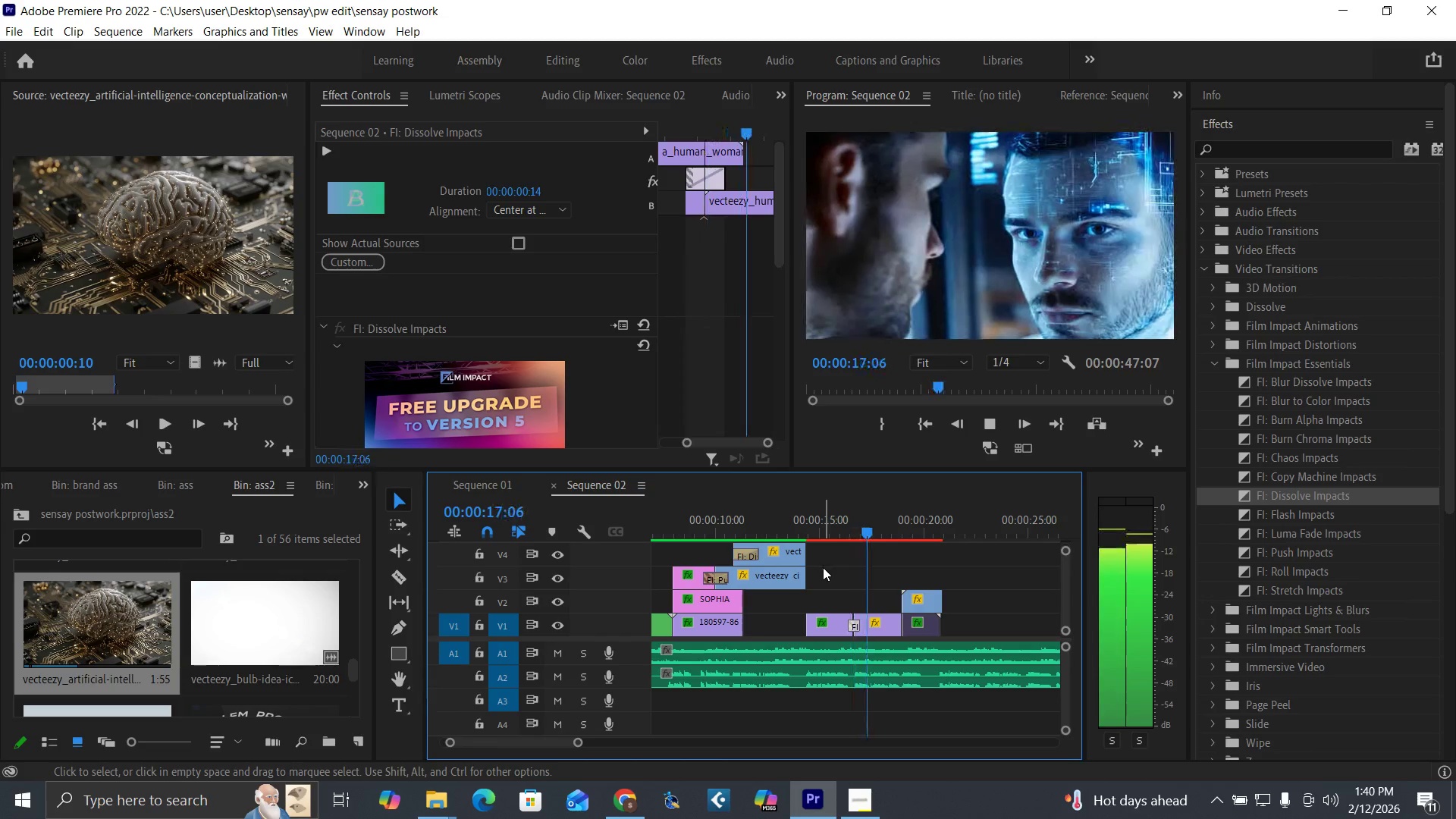 
key(Space)
 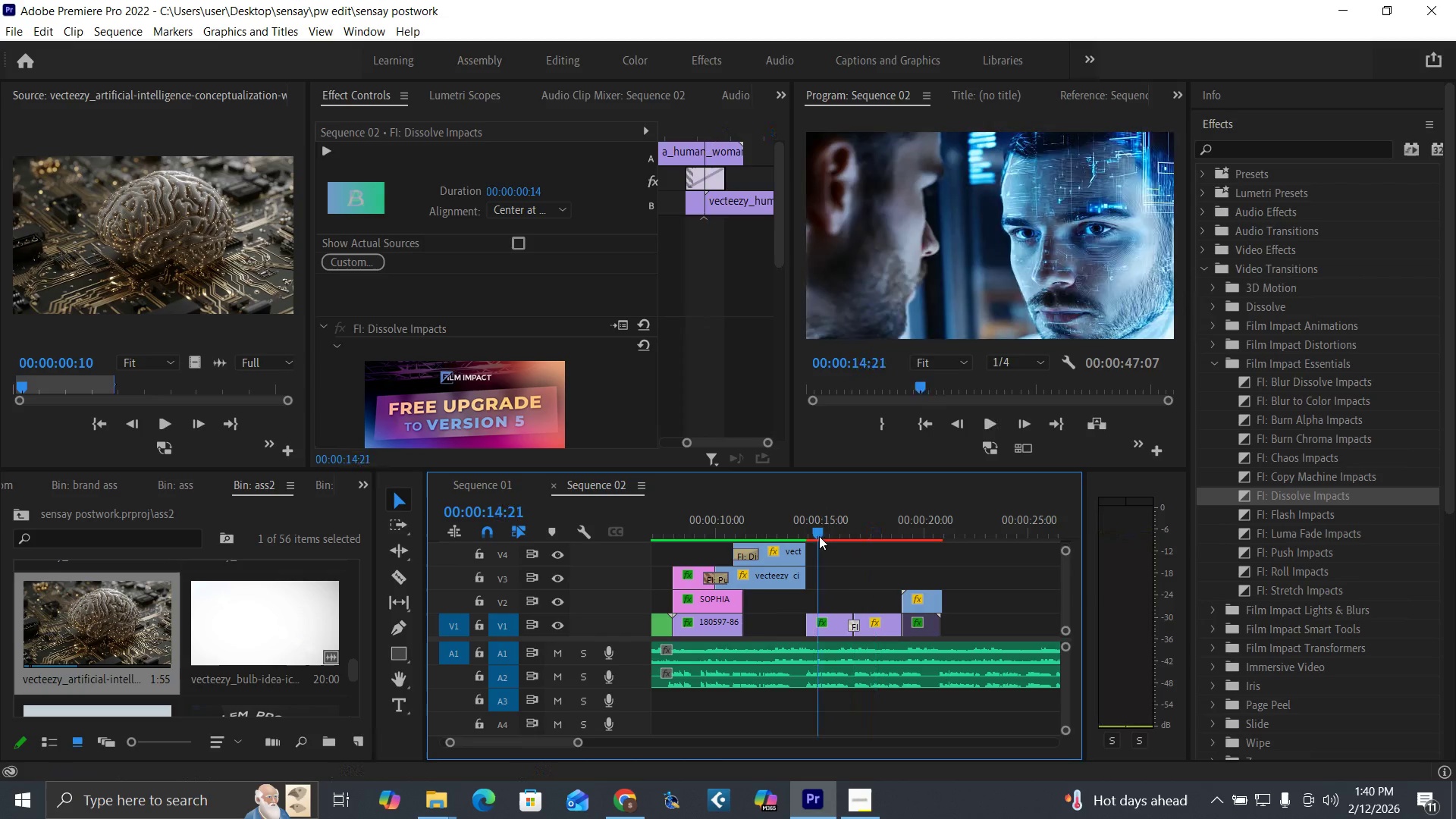 
left_click([819, 536])
 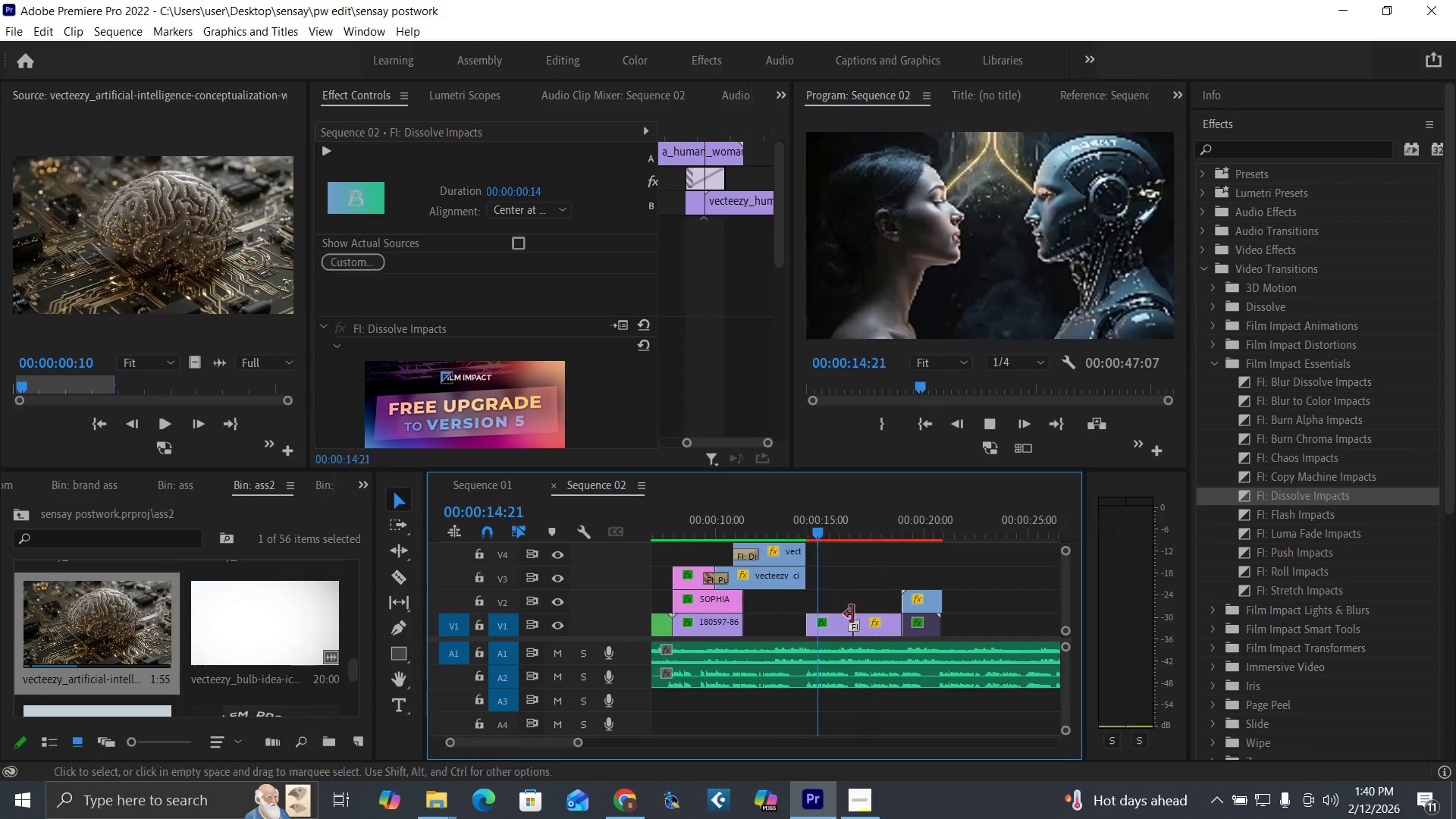 
key(Space)
 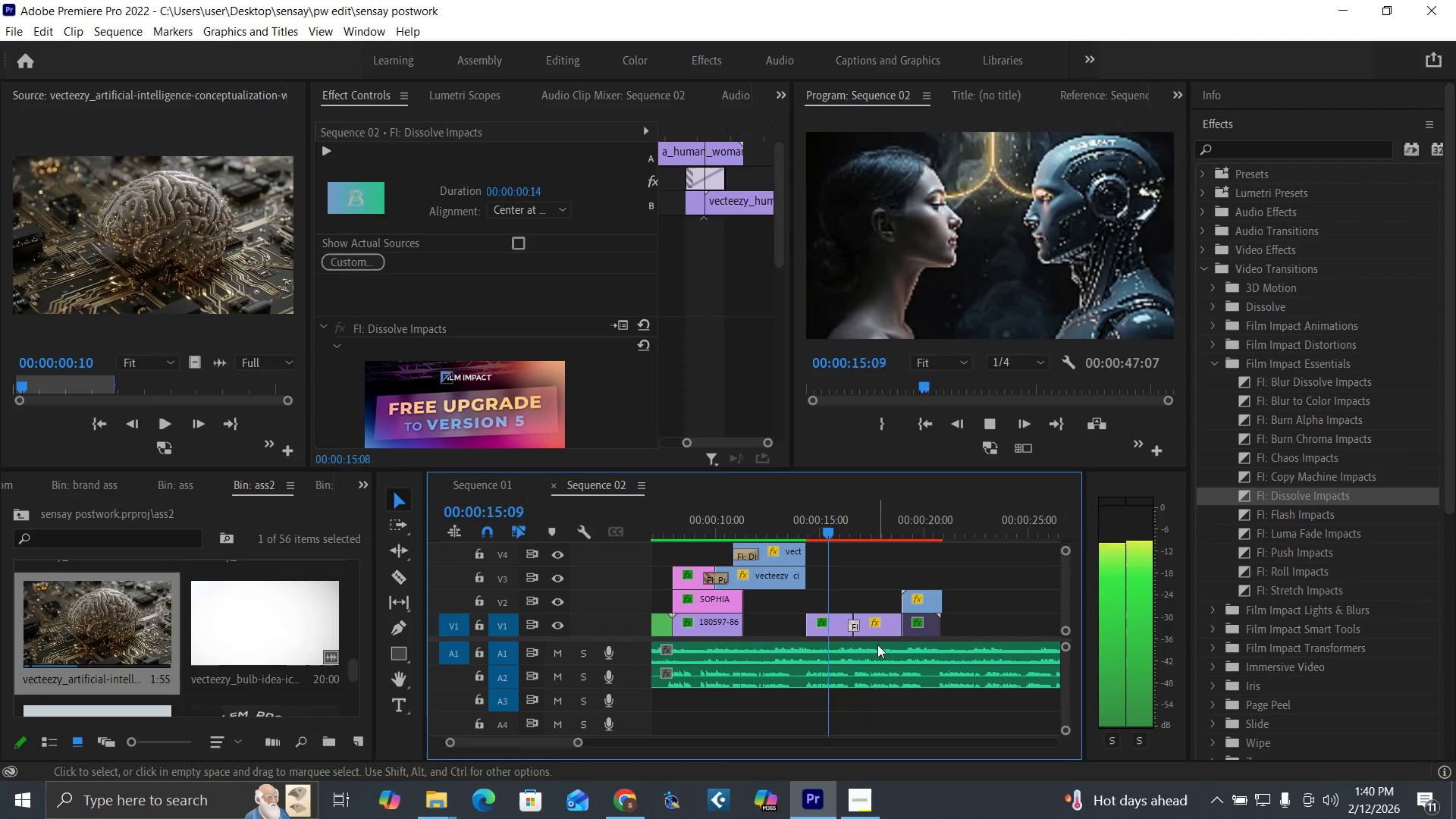 
mouse_move([861, 635])
 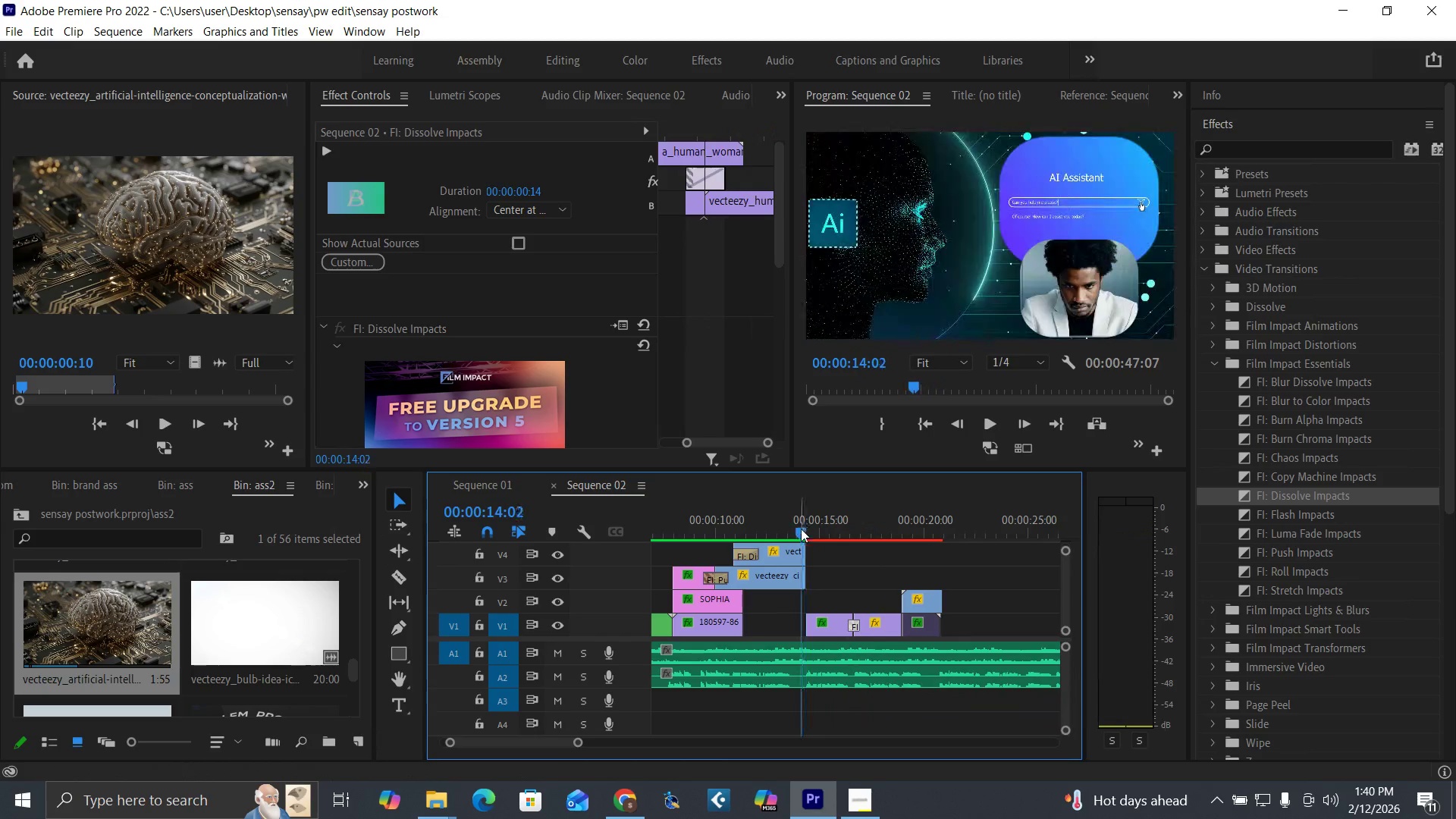 
key(Space)
 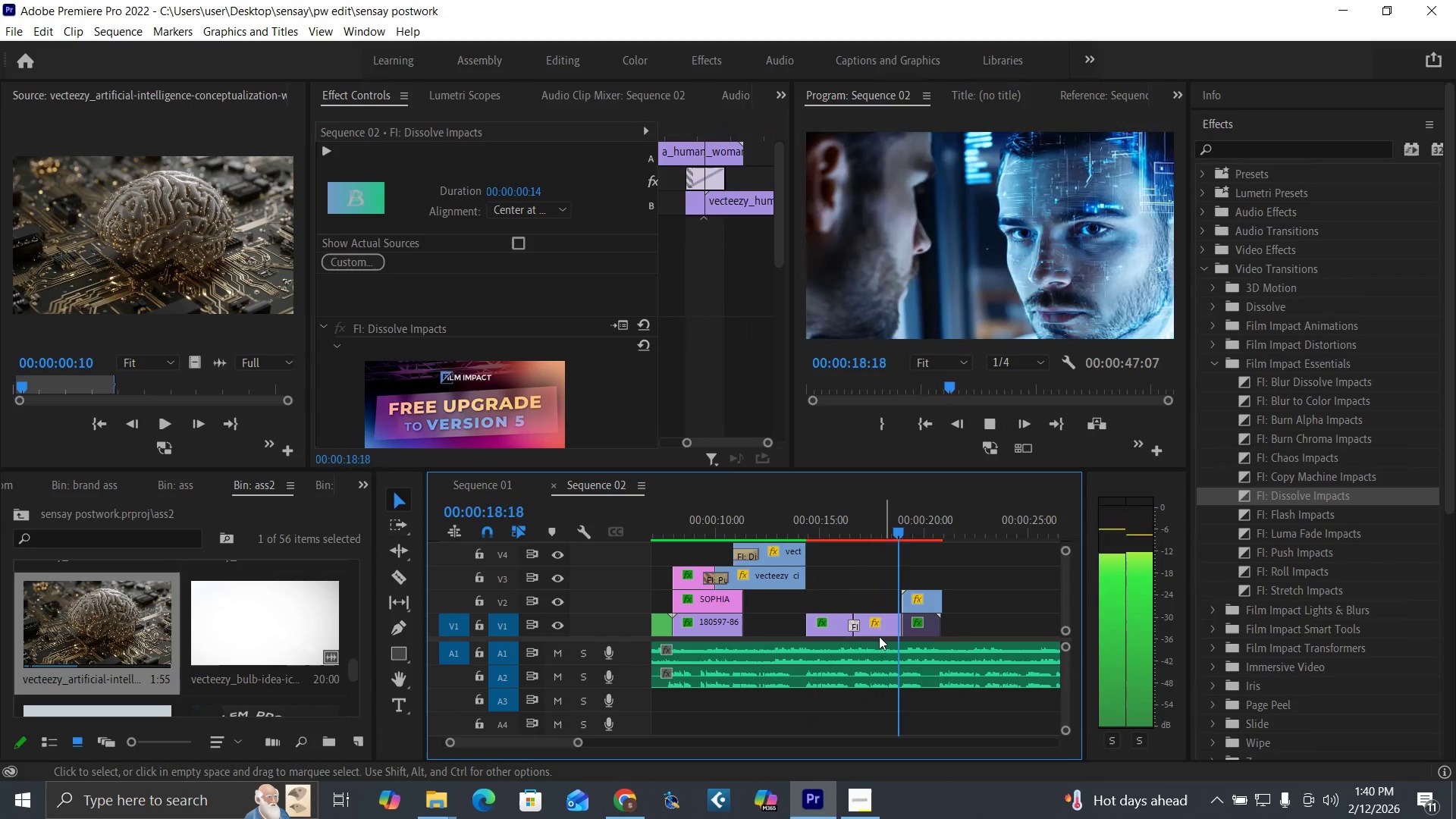 
wait(6.22)
 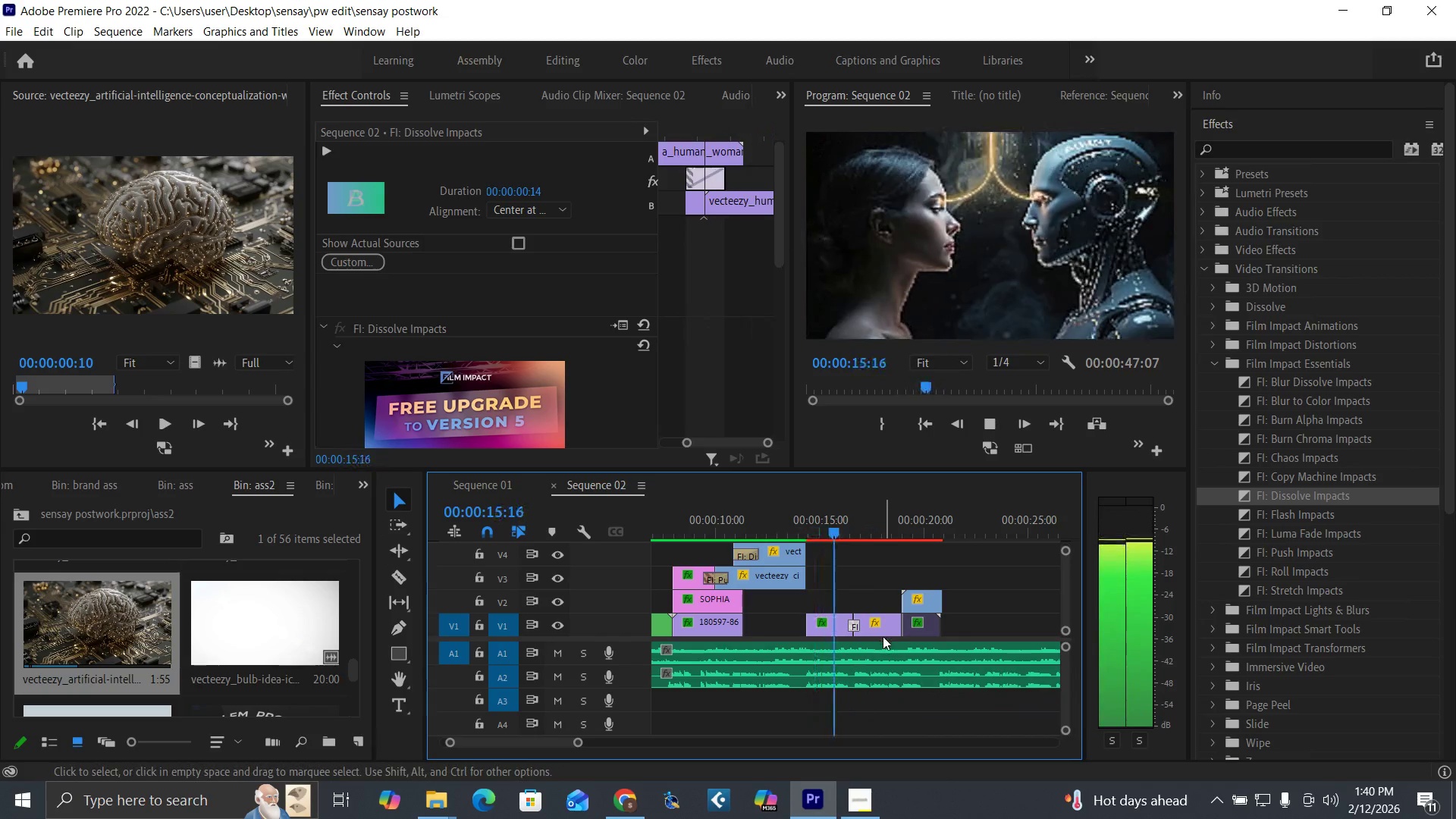 
key(Space)
 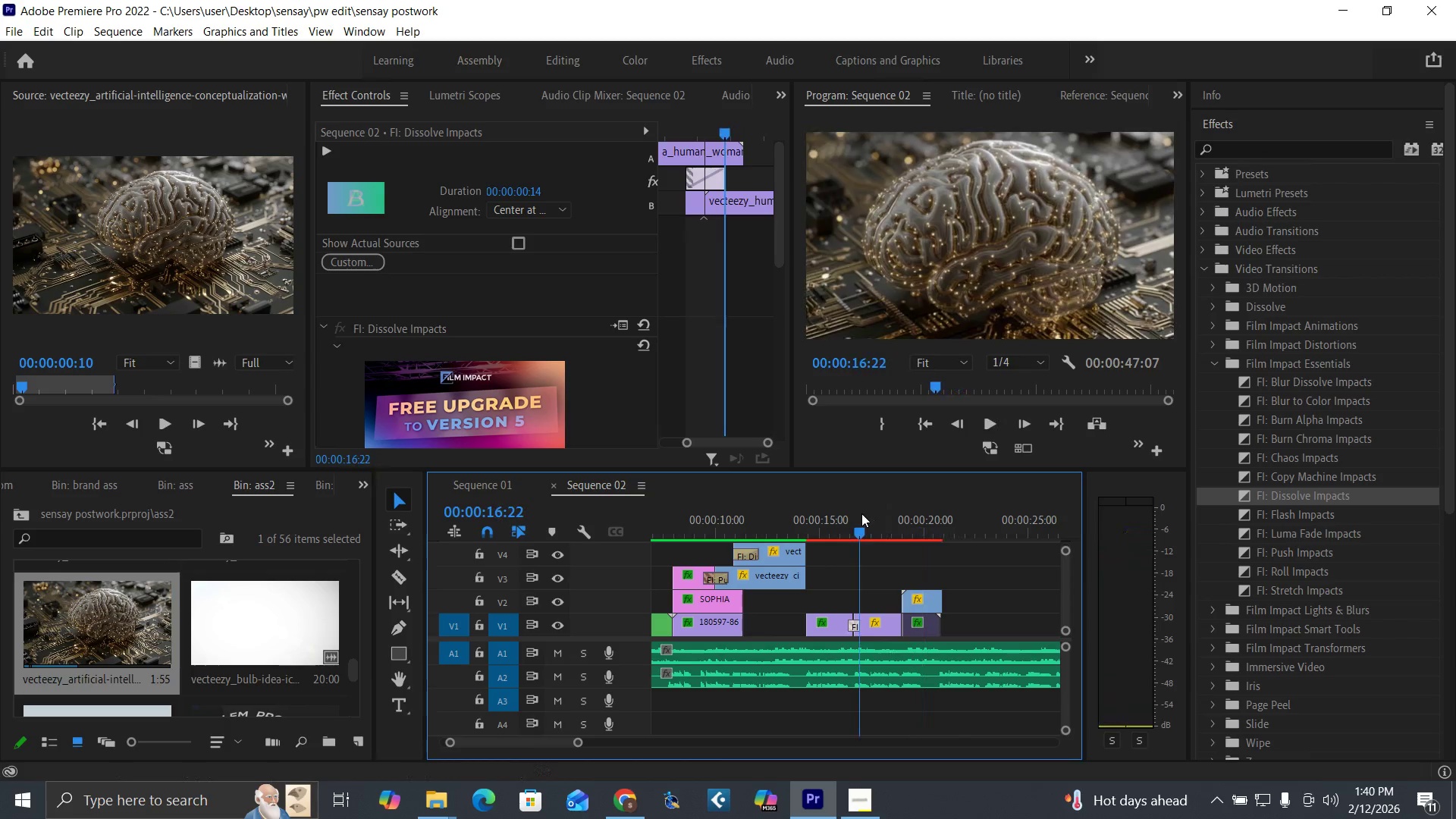 
key(Space)
 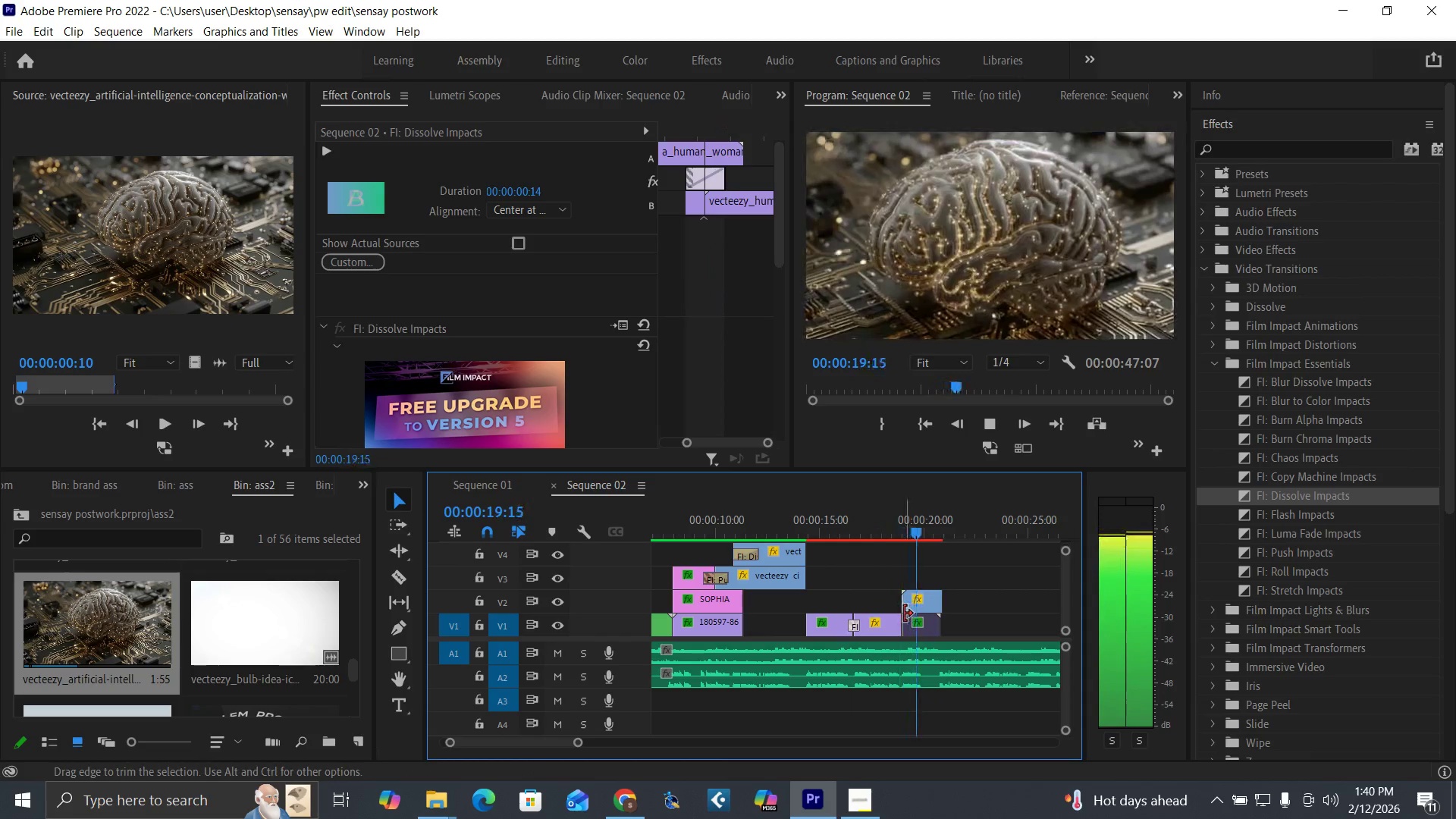 
key(Space)
 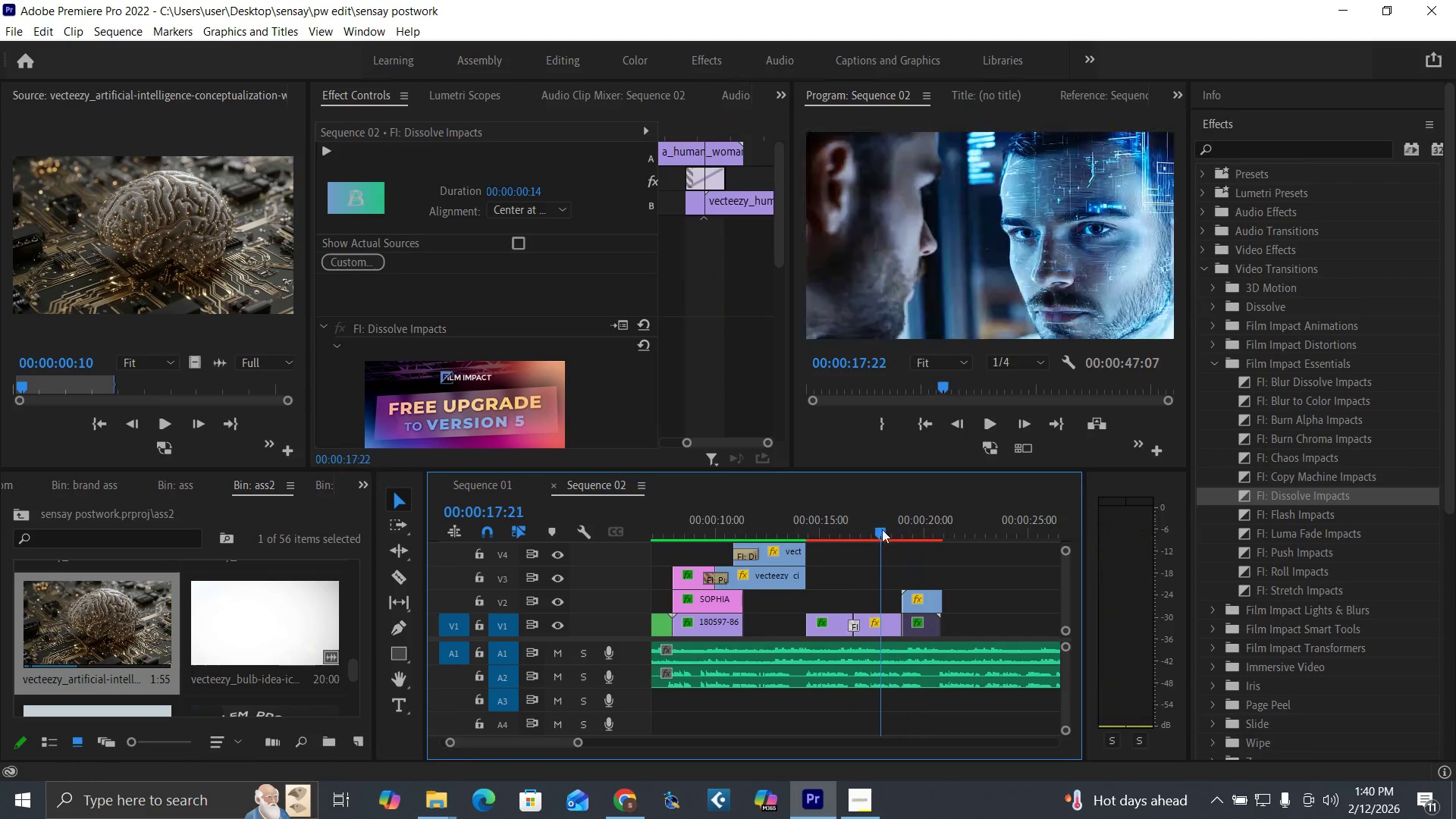 
key(Space)
 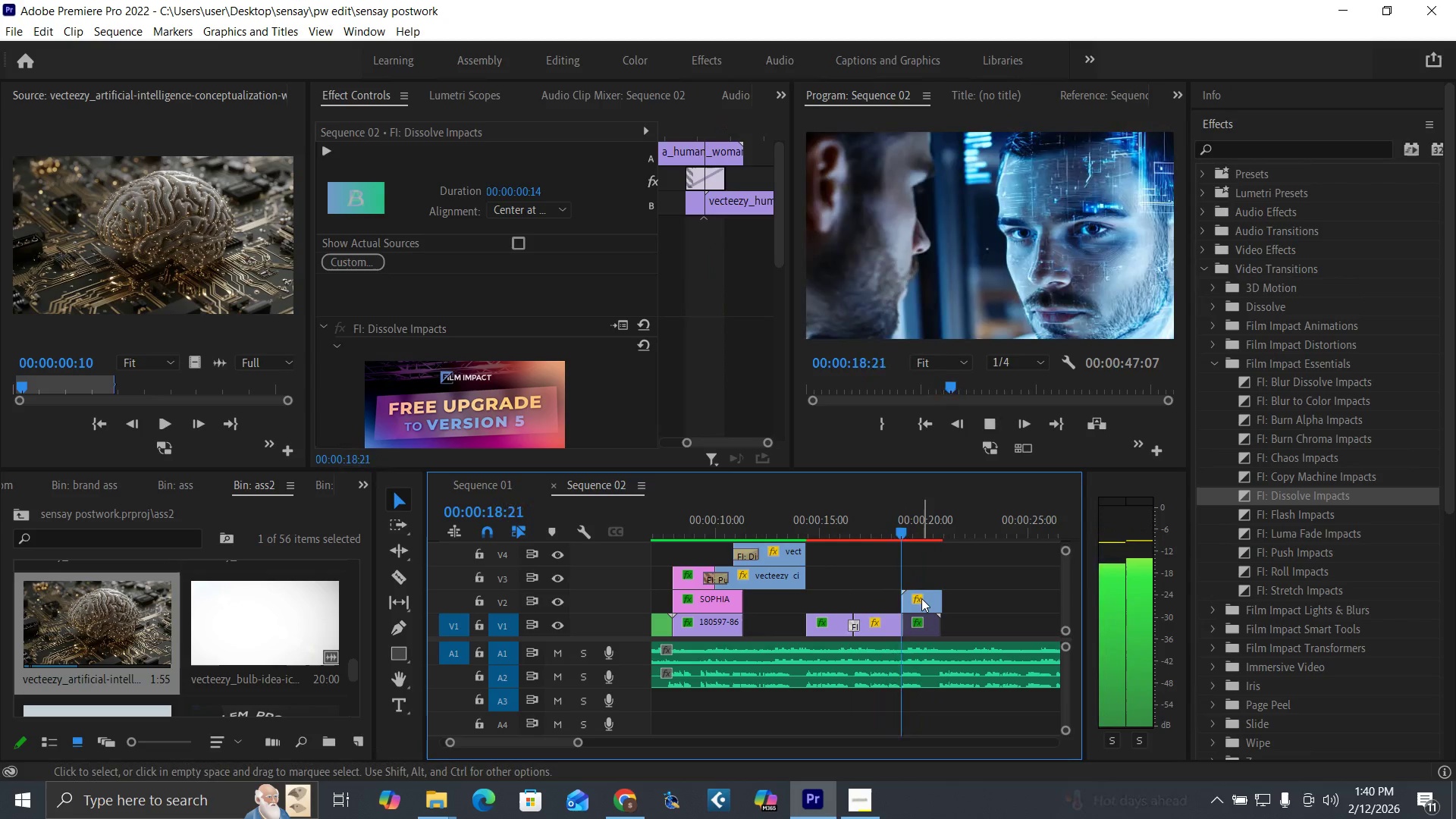 
key(Space)
 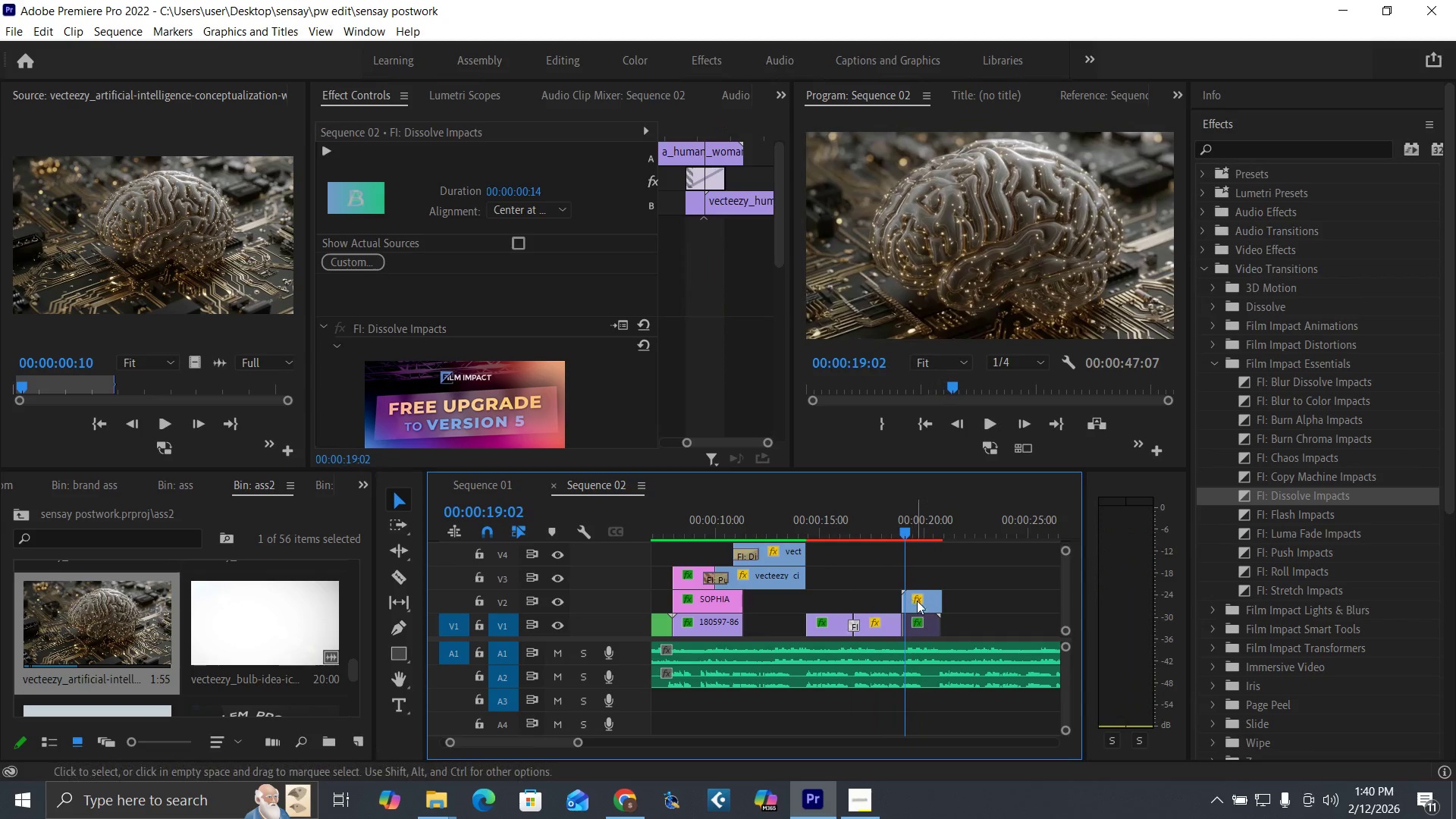 
left_click_drag(start_coordinate=[918, 601], to_coordinate=[922, 601])
 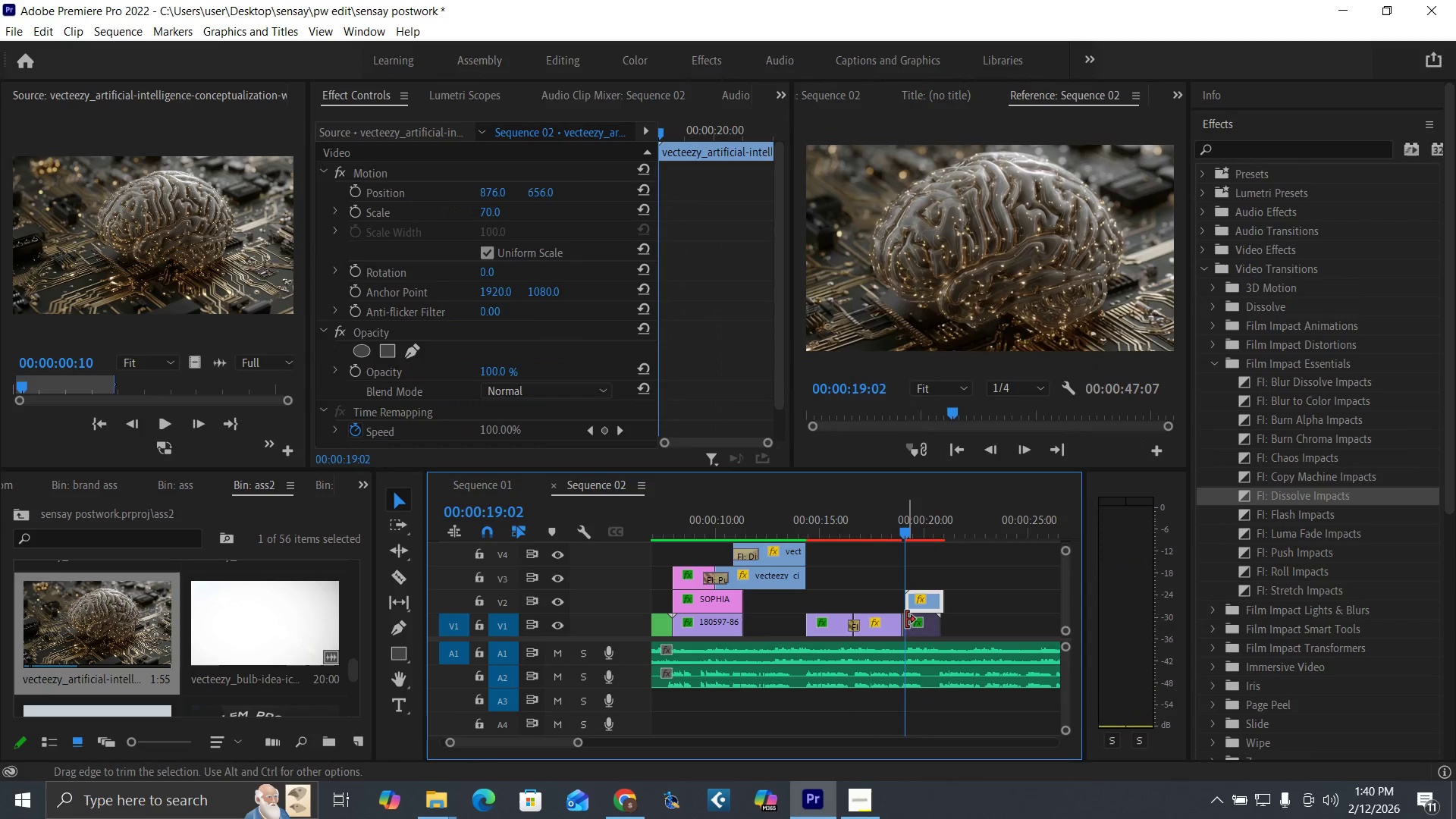 
left_click_drag(start_coordinate=[906, 620], to_coordinate=[912, 623])
 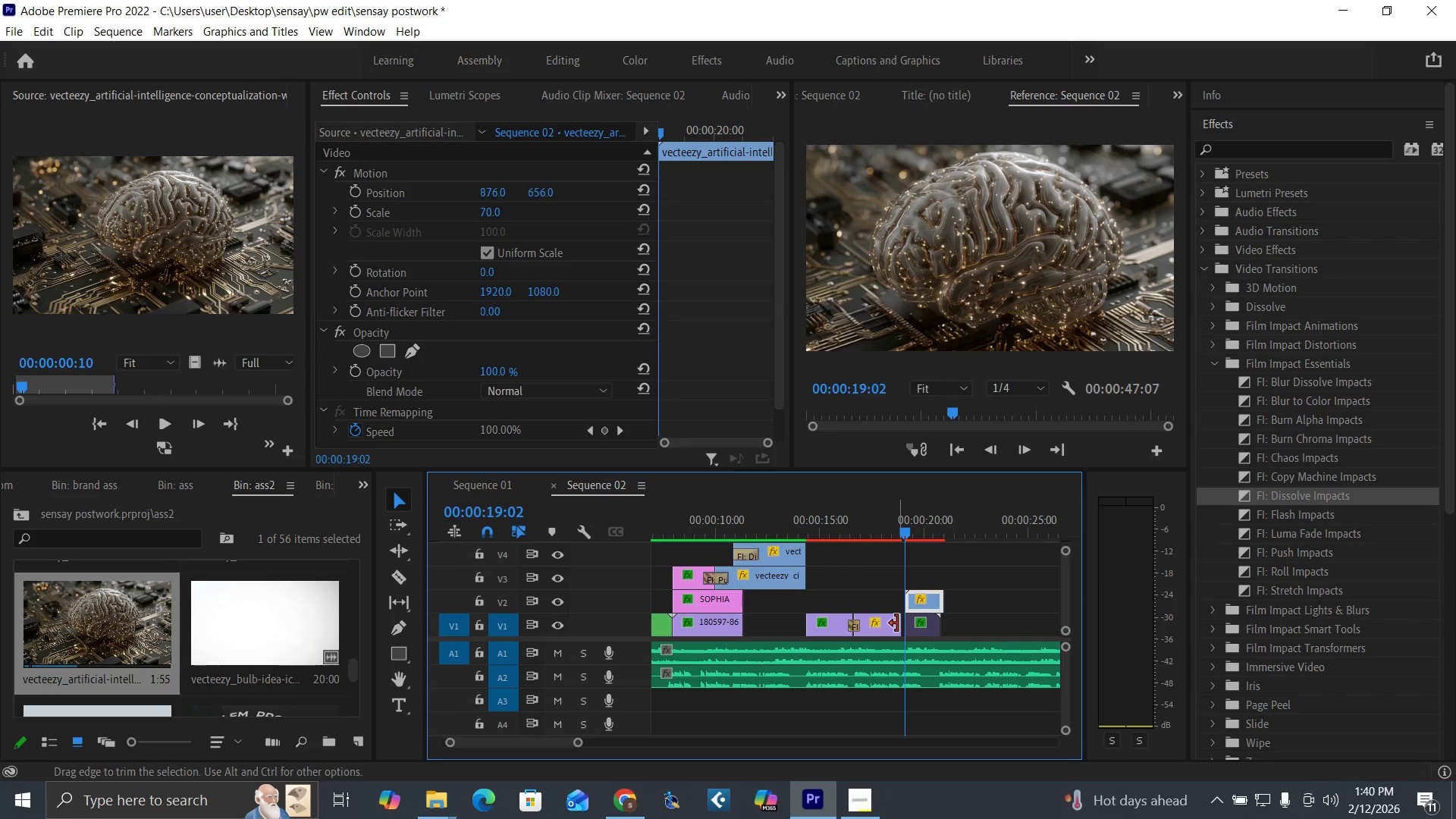 
left_click_drag(start_coordinate=[897, 623], to_coordinate=[905, 624])
 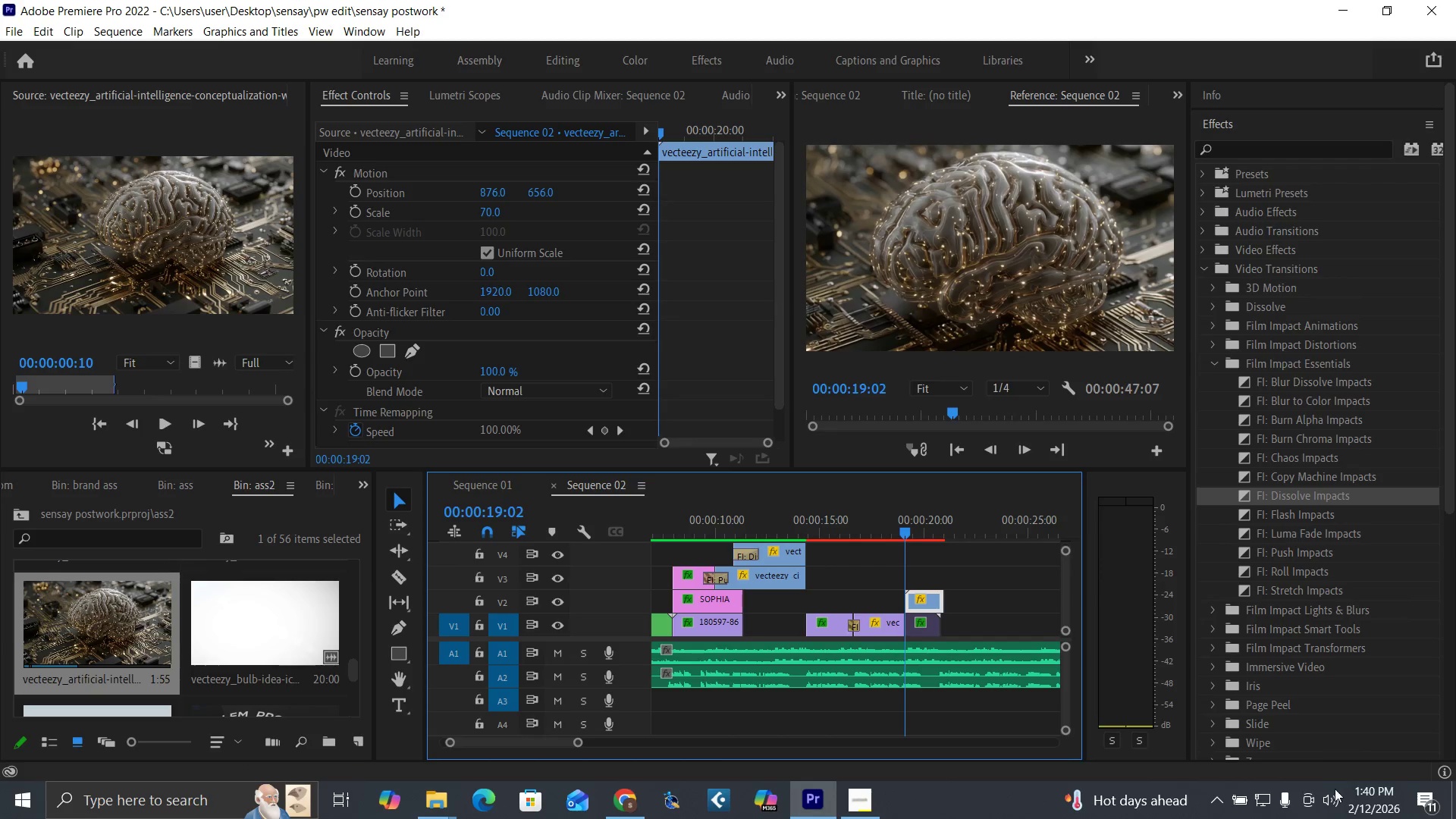 
left_click([1328, 797])
 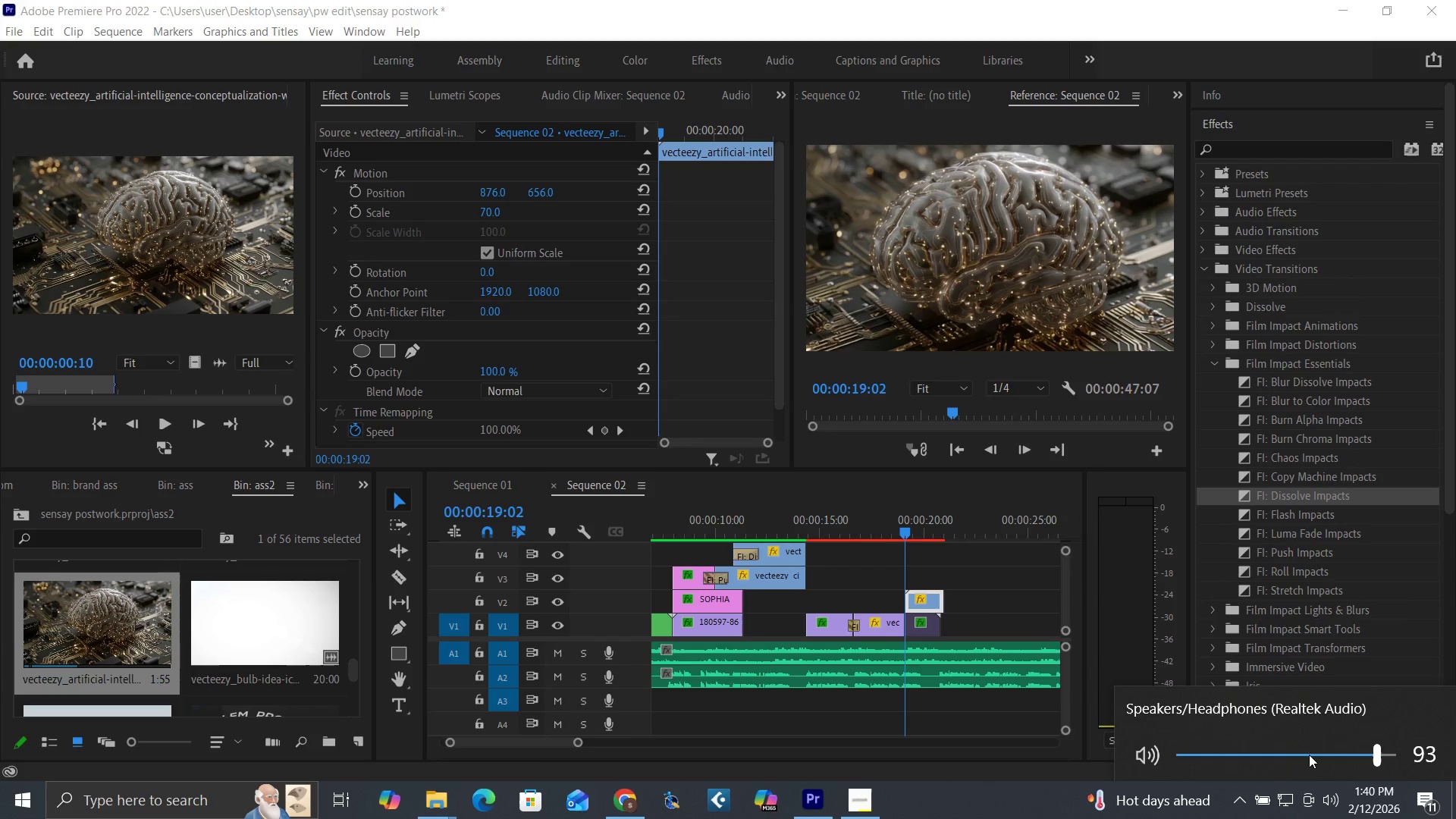 
left_click([1313, 752])
 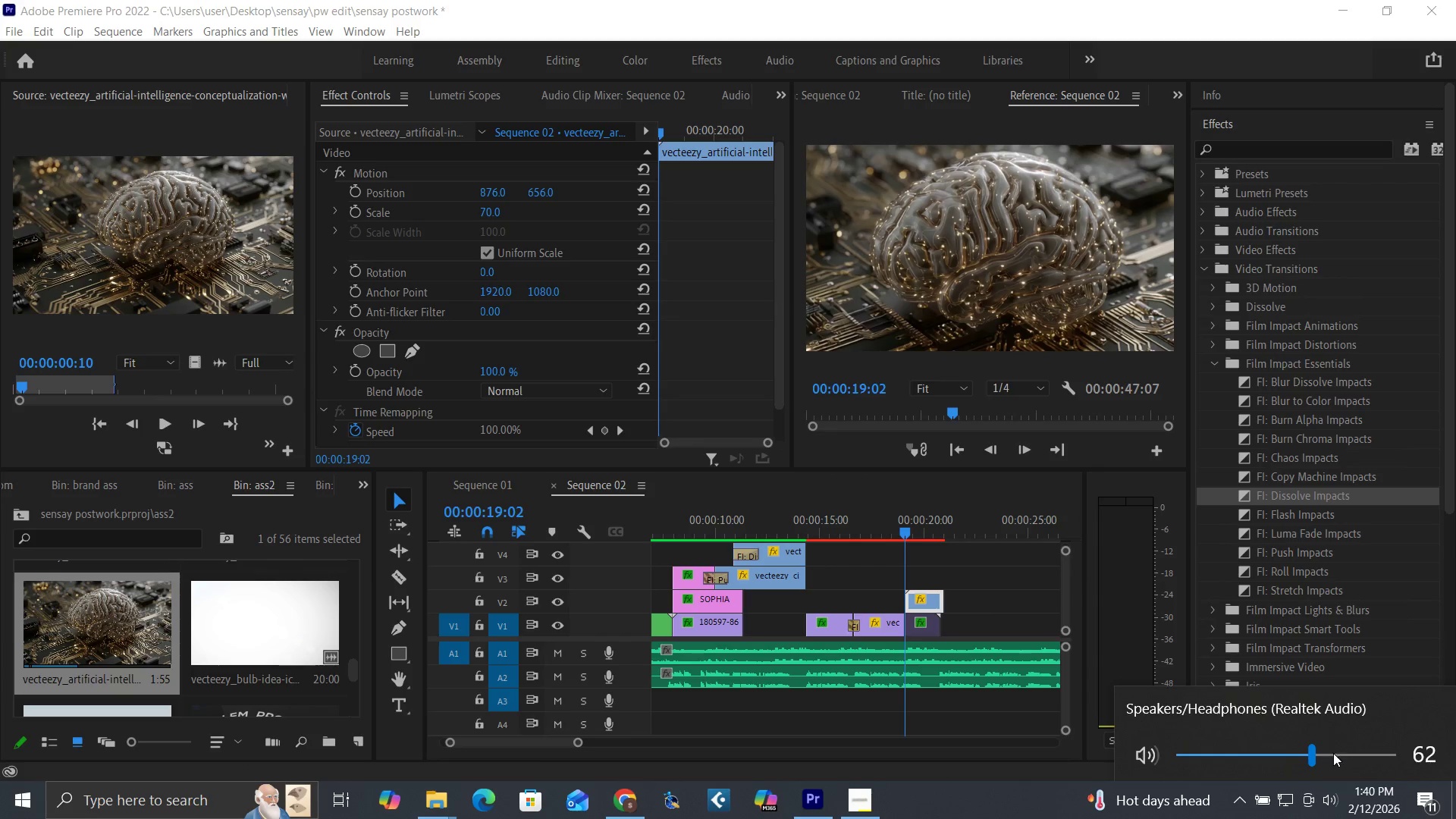 
left_click([1333, 753])
 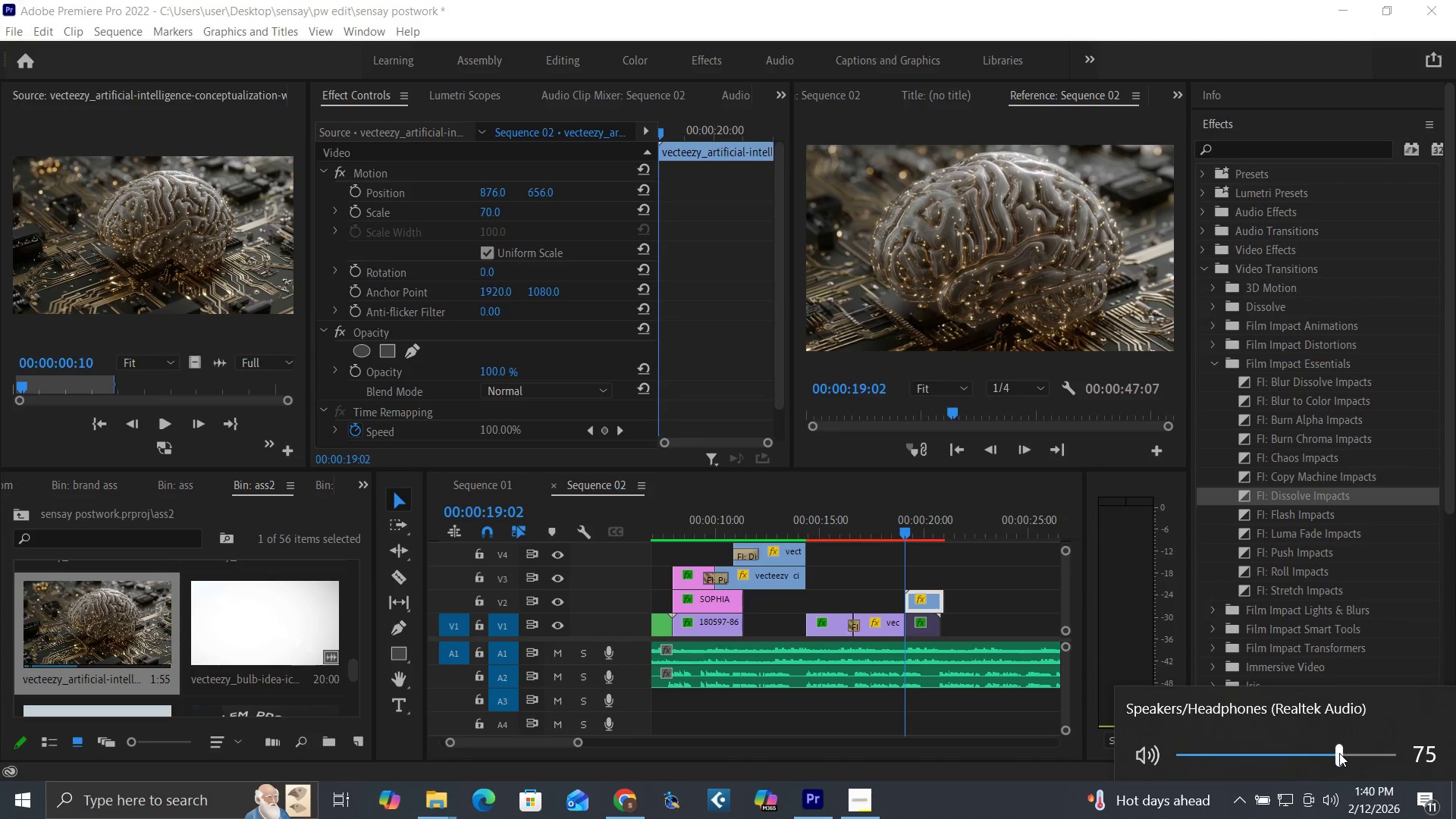 
left_click([1339, 753])
 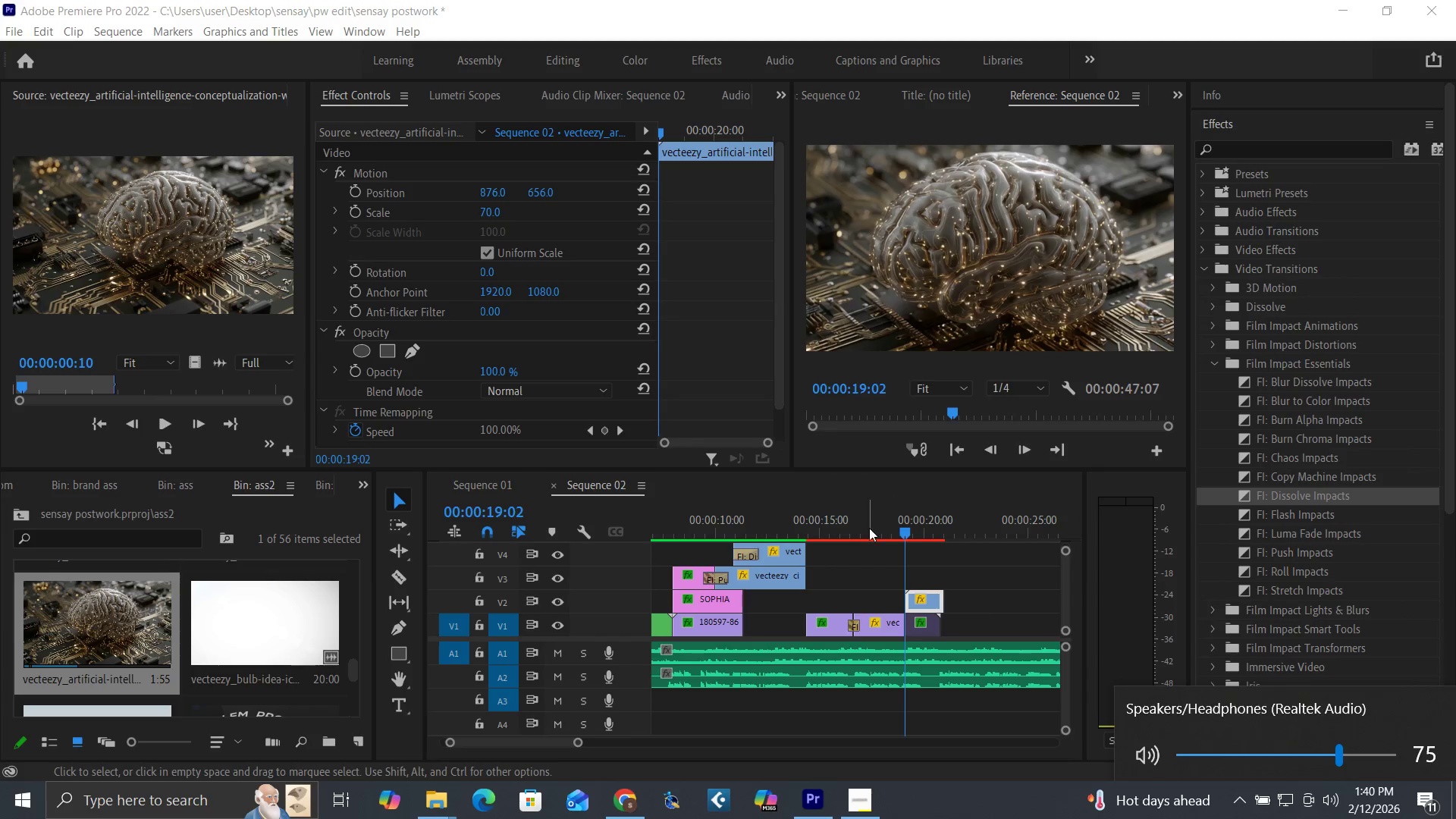 
left_click([869, 528])
 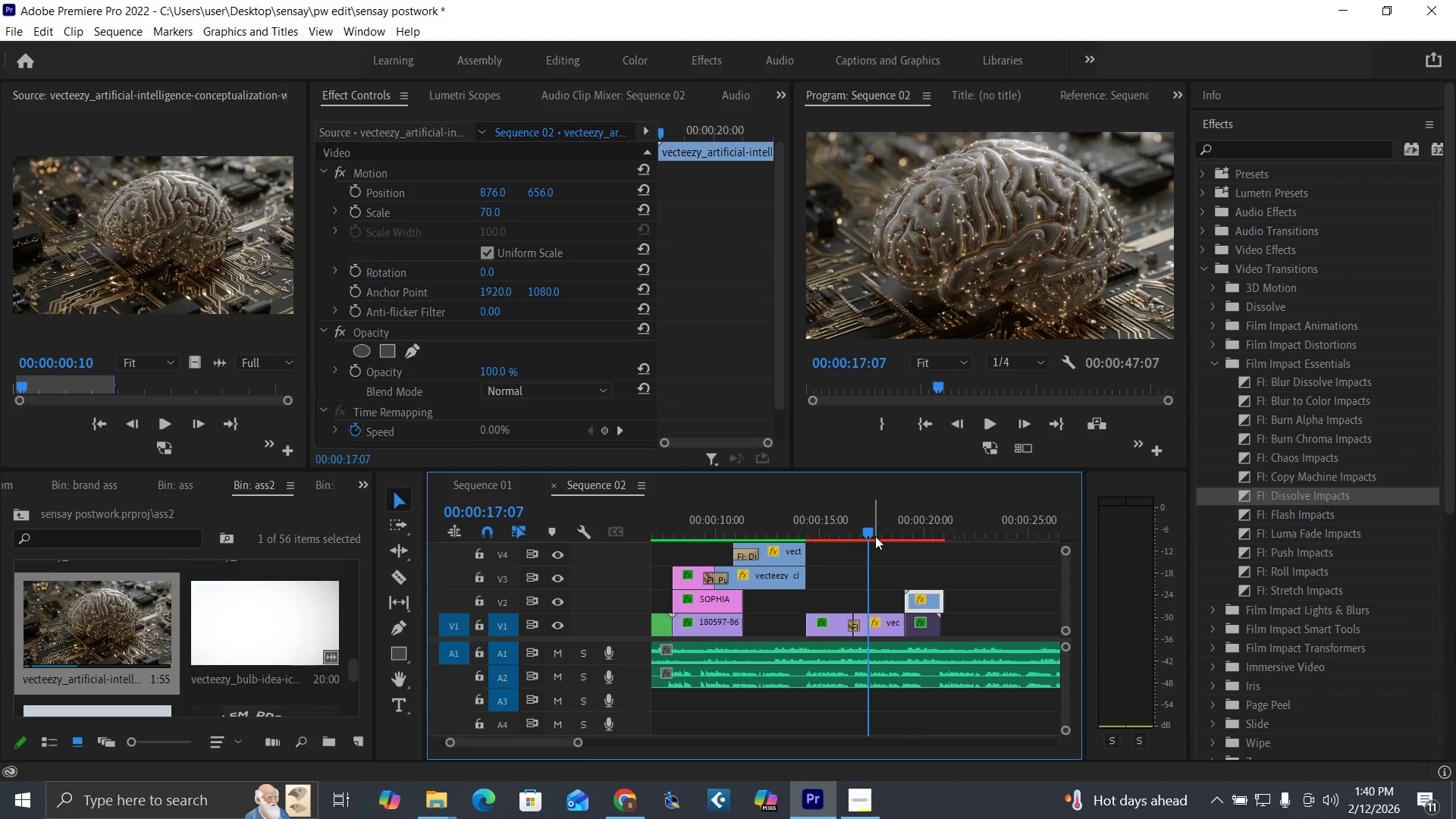 
key(Space)
 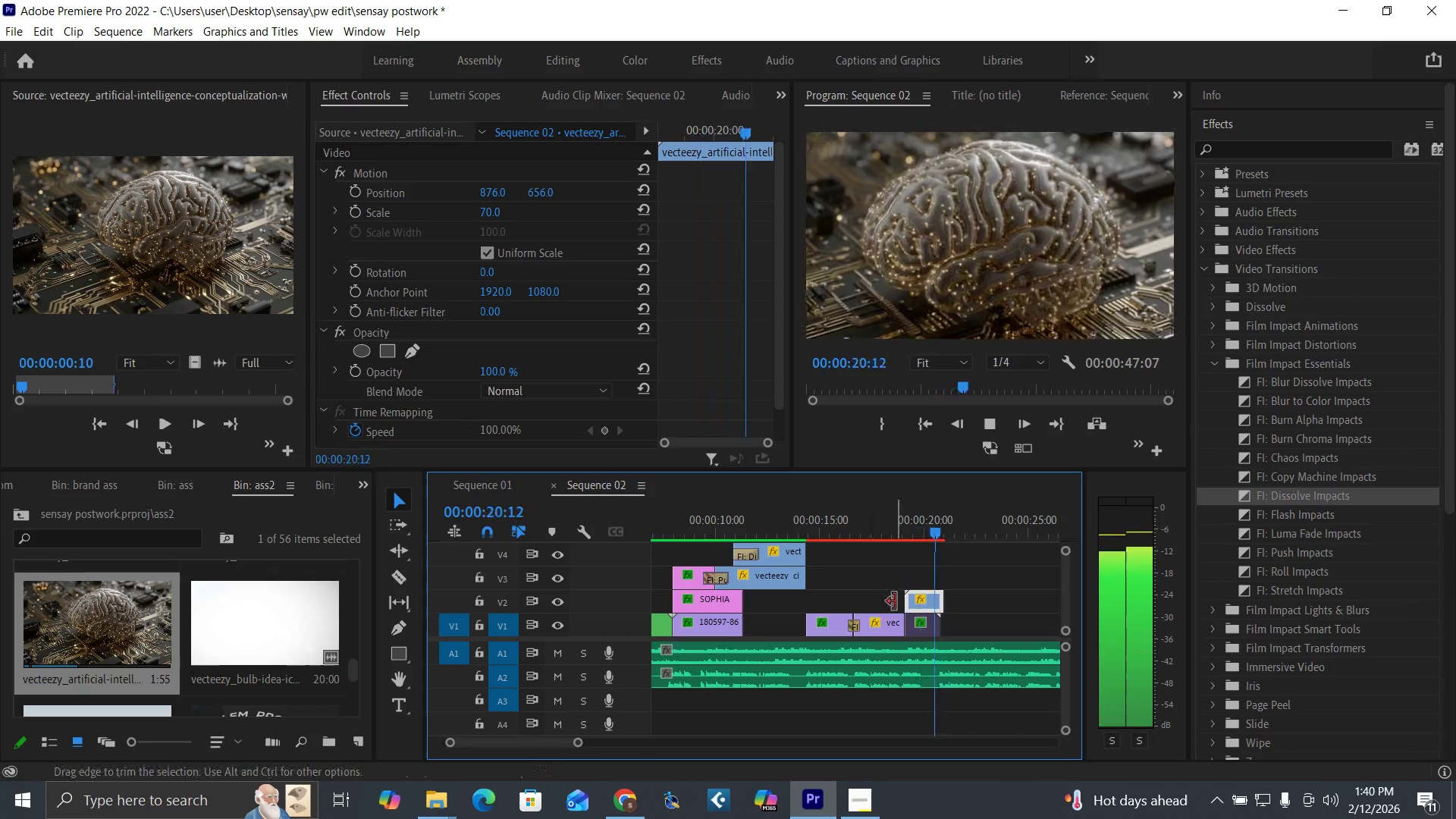 
key(Space)
 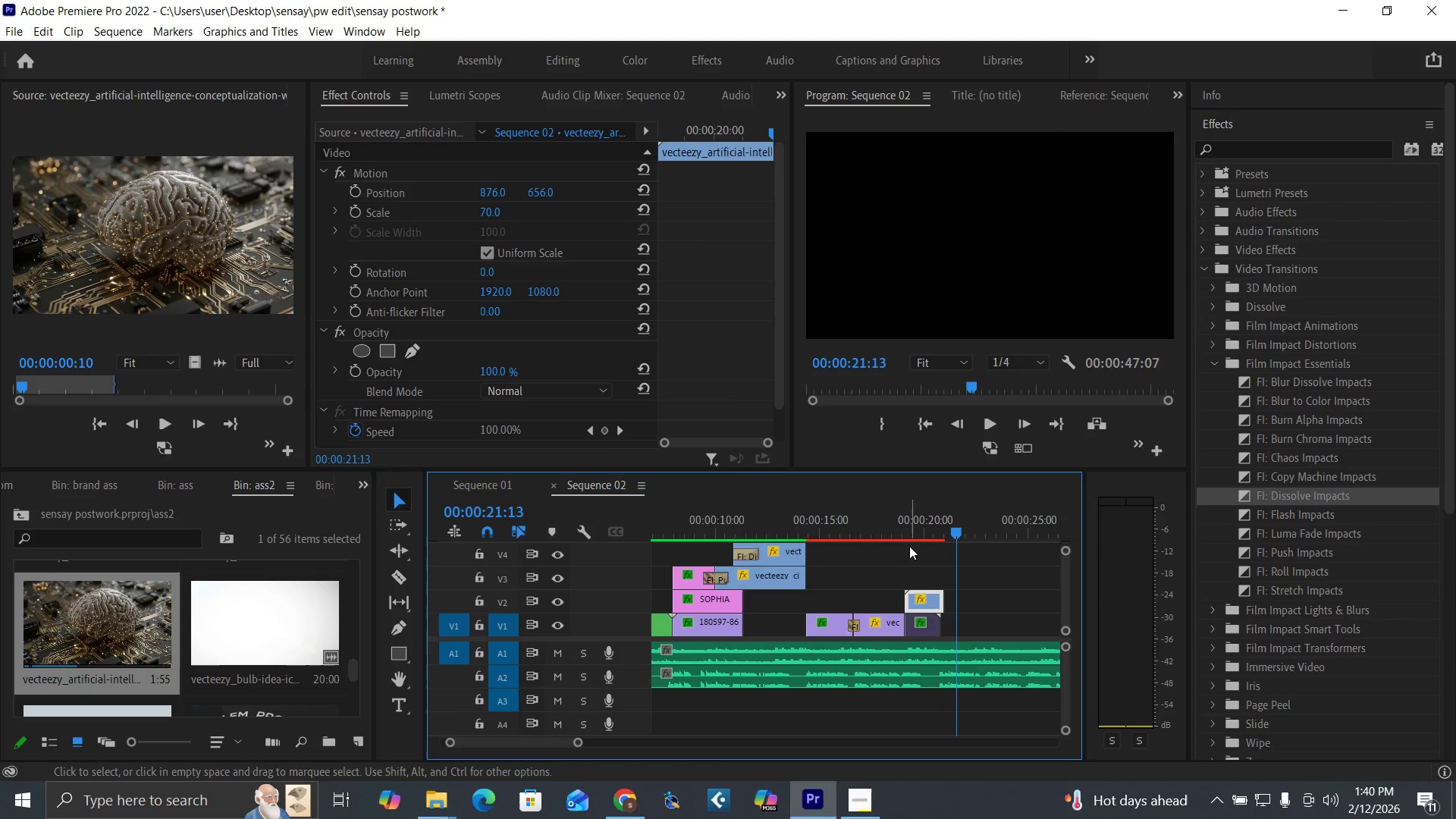 
key(Control+S)
 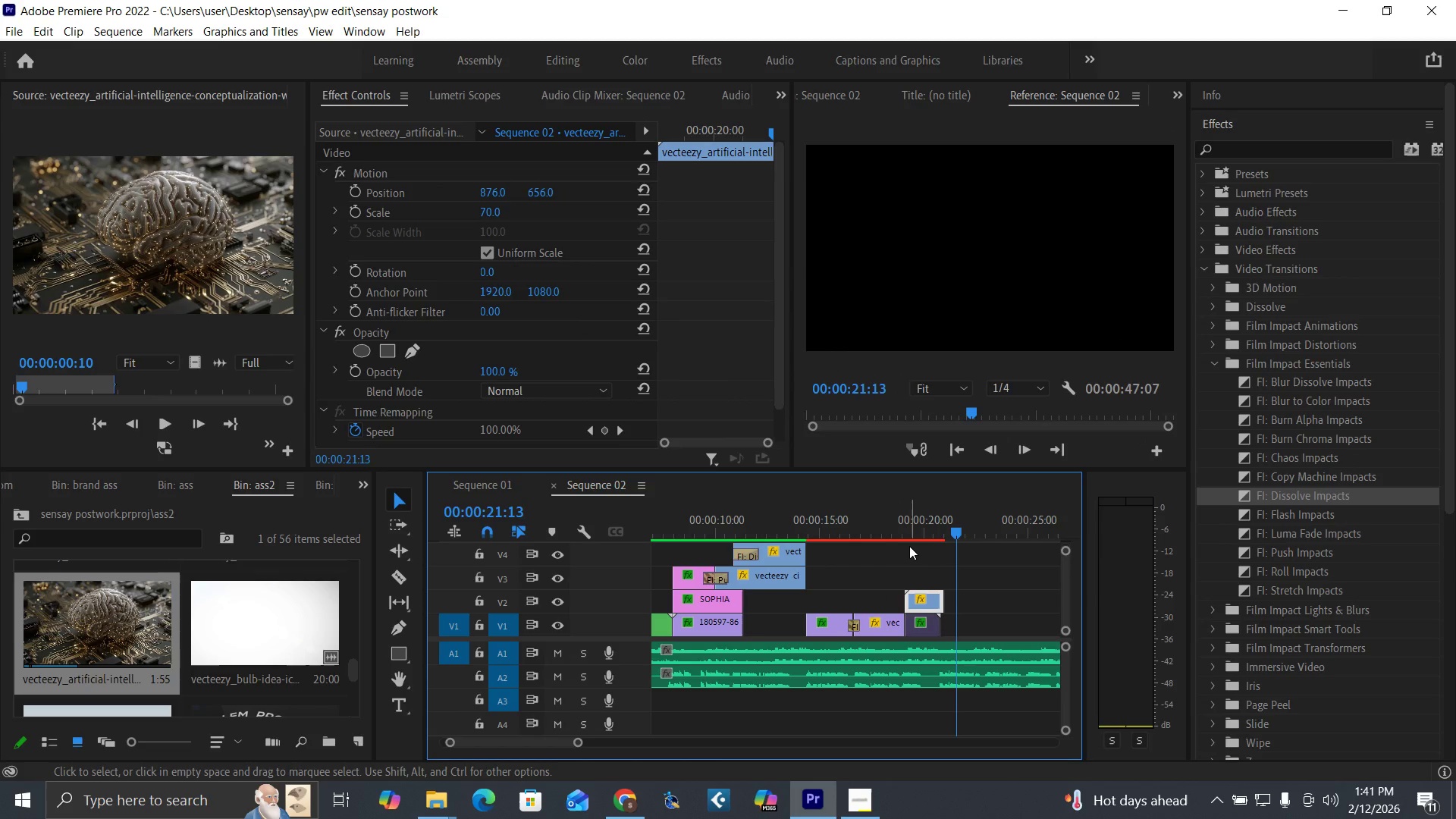 
wait(10.12)
 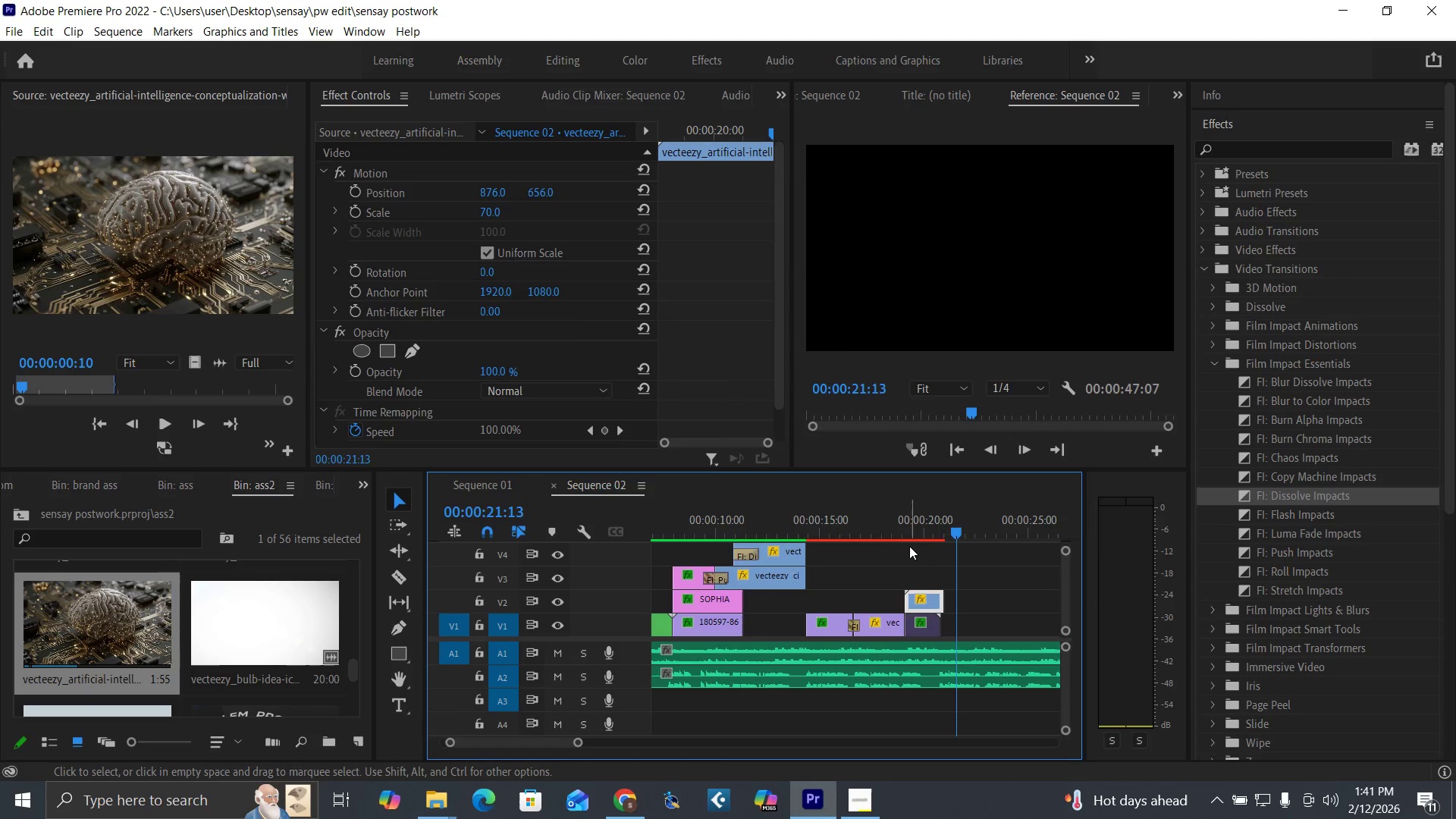 
left_click_drag(start_coordinate=[354, 667], to_coordinate=[344, 566])
 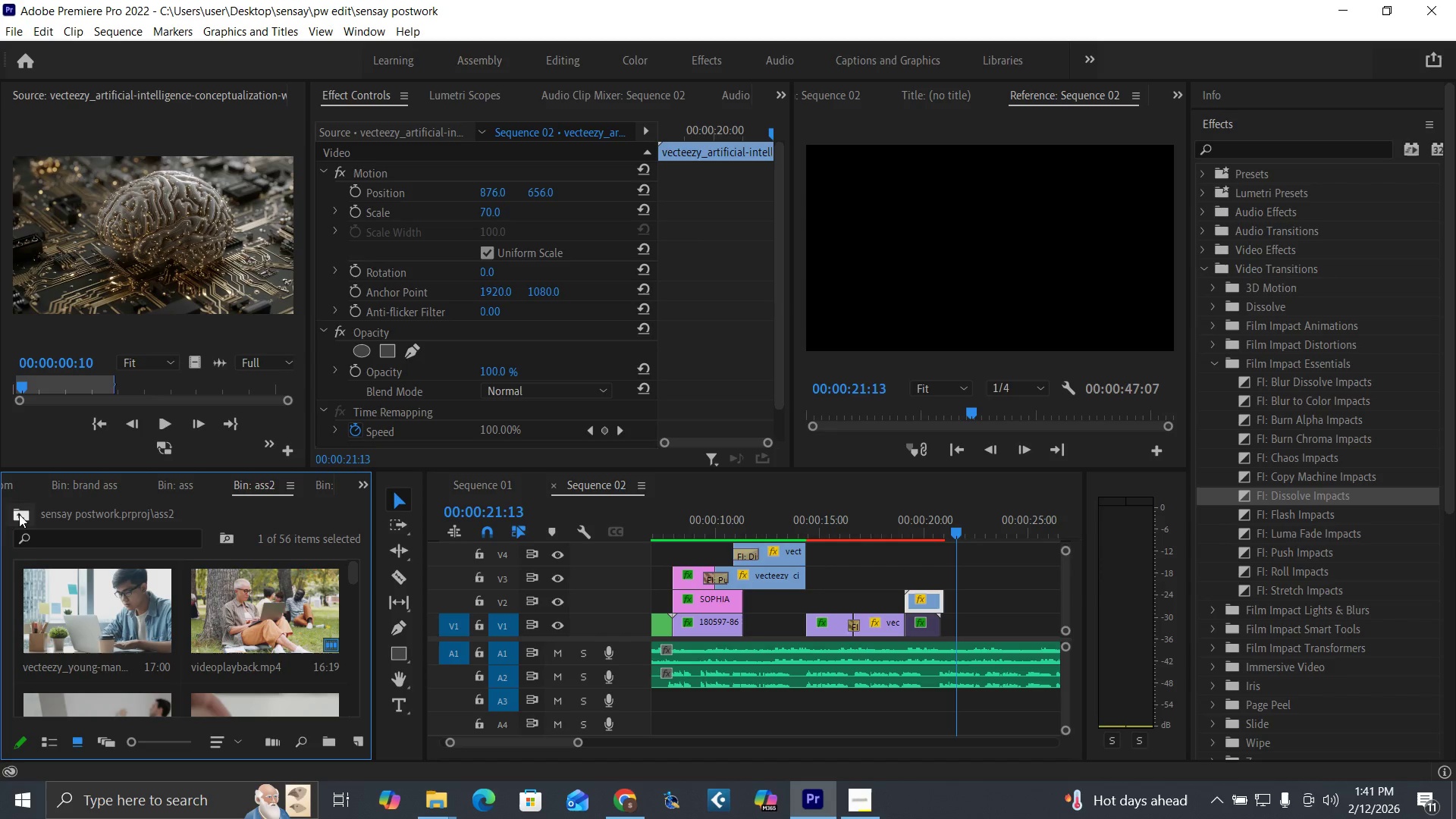 
left_click([18, 514])
 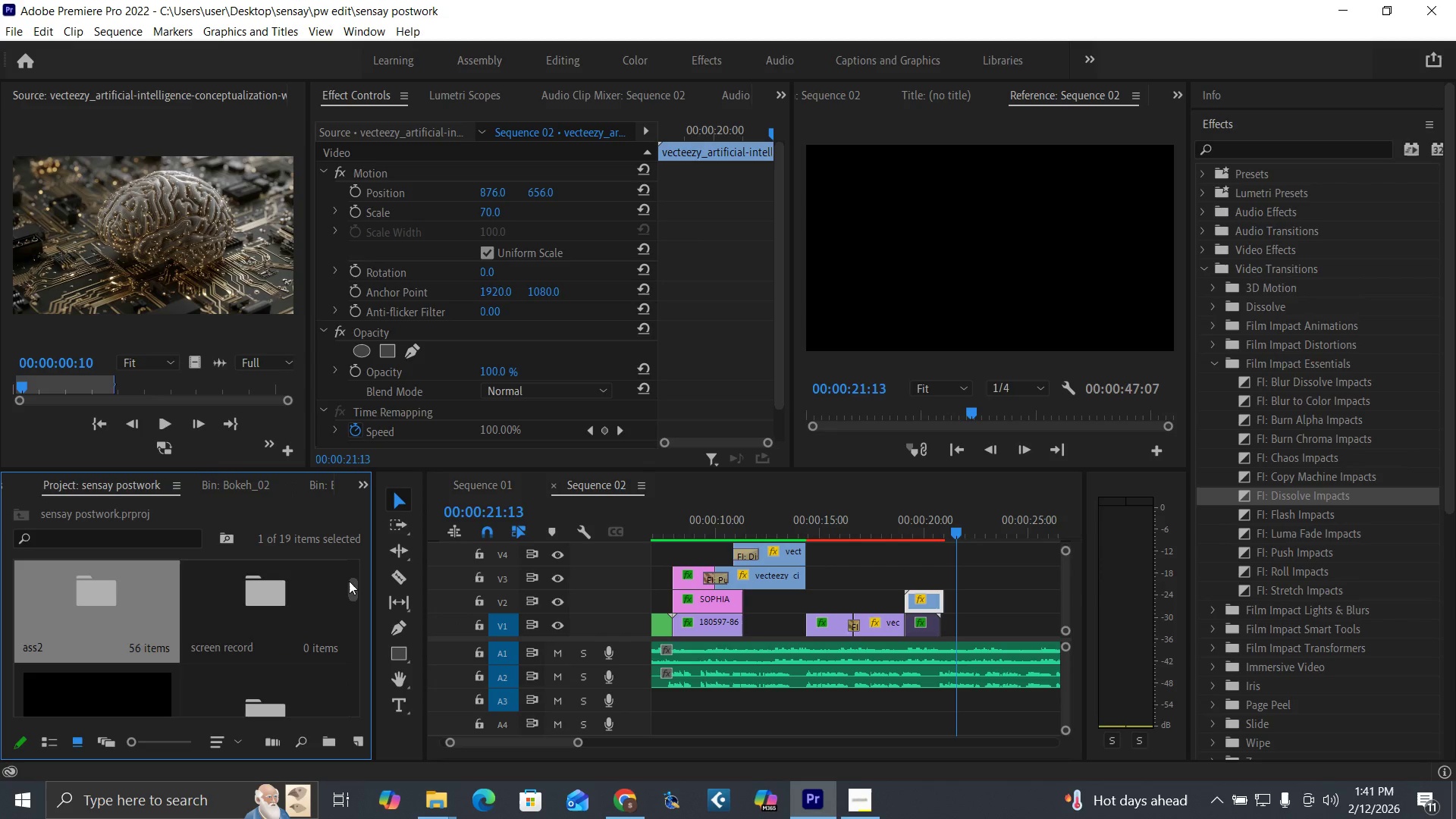 
left_click_drag(start_coordinate=[354, 586], to_coordinate=[349, 574])
 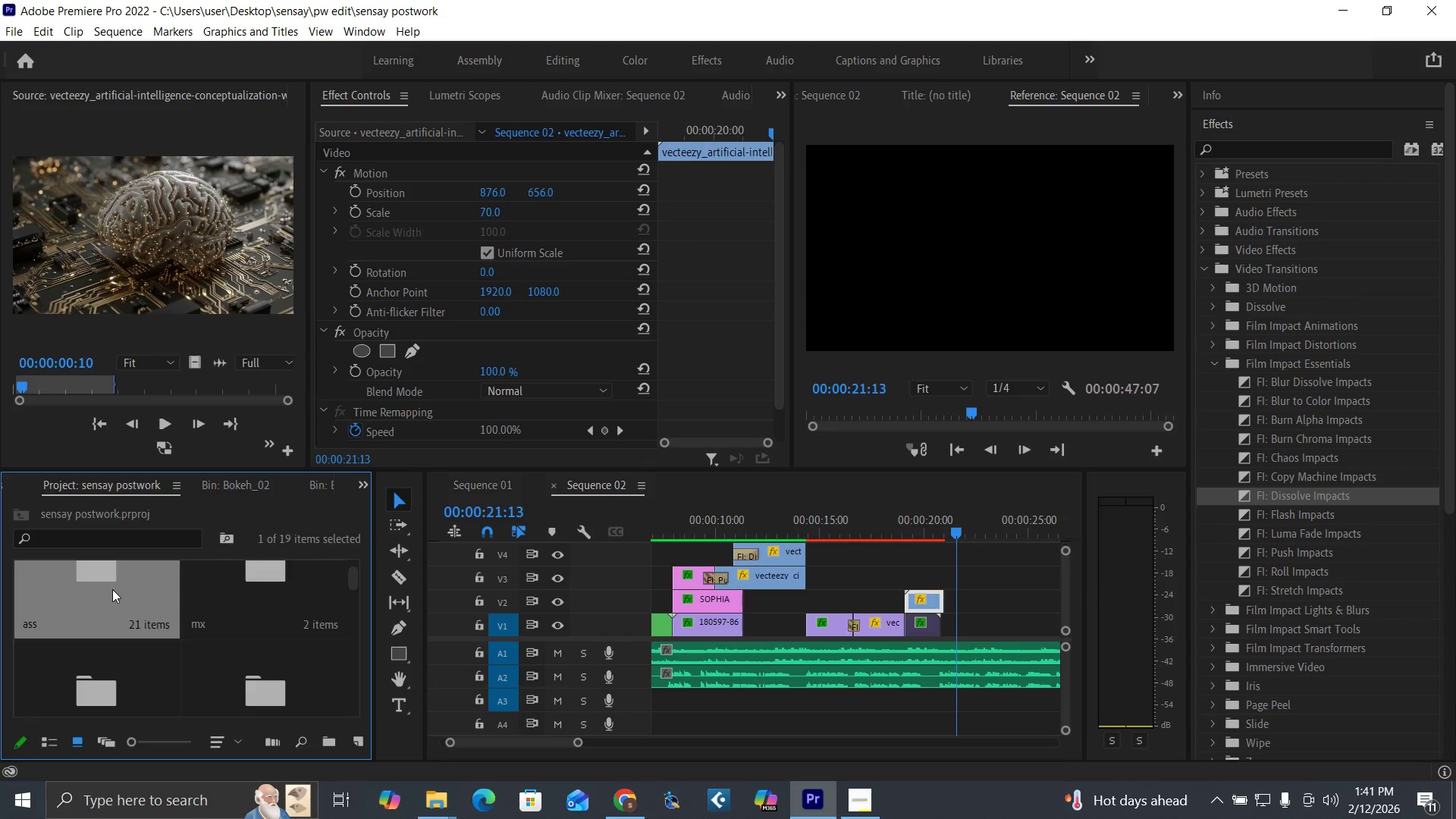 
double_click([112, 589])
 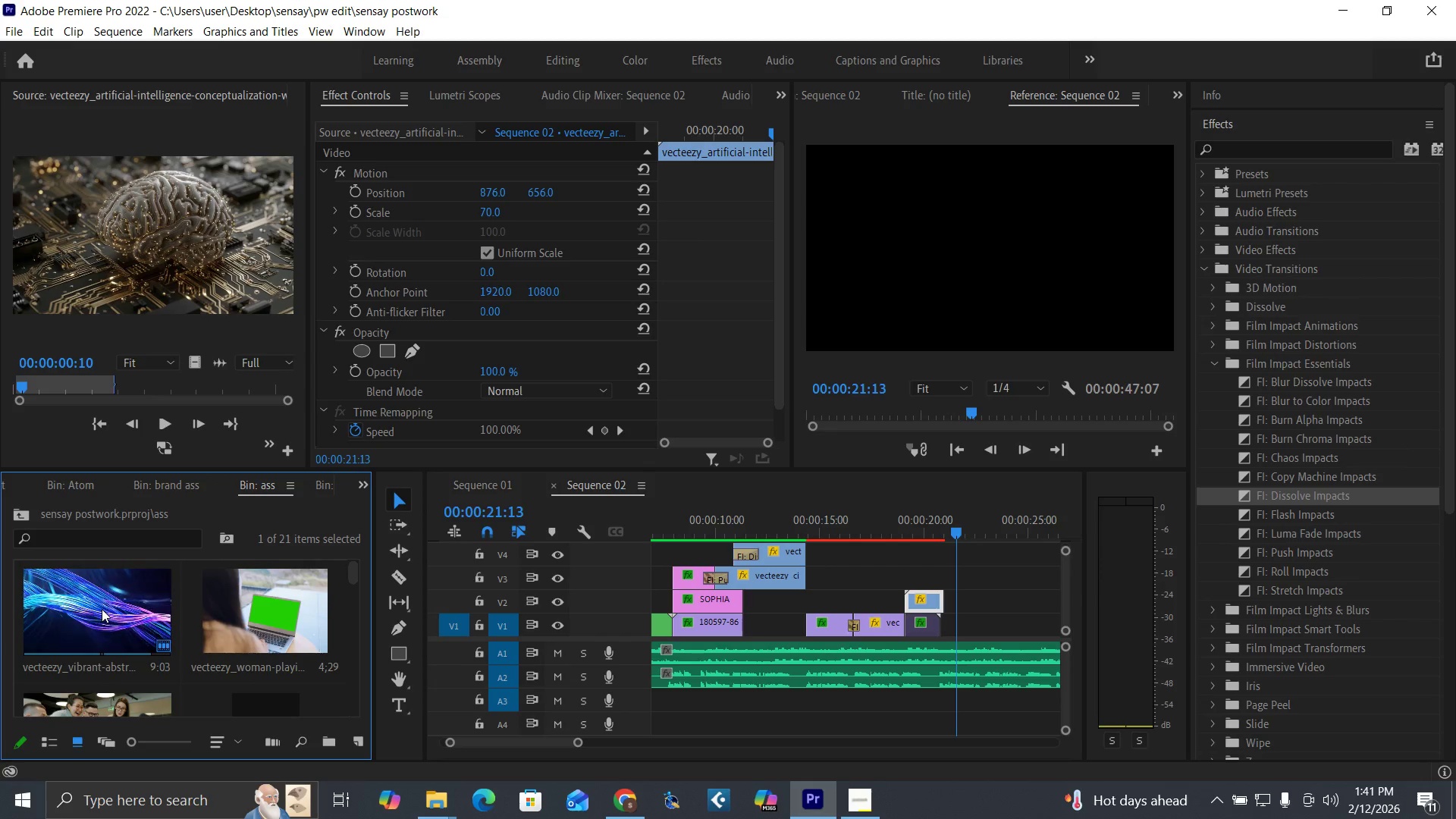 
left_click_drag(start_coordinate=[102, 609], to_coordinate=[943, 618])
 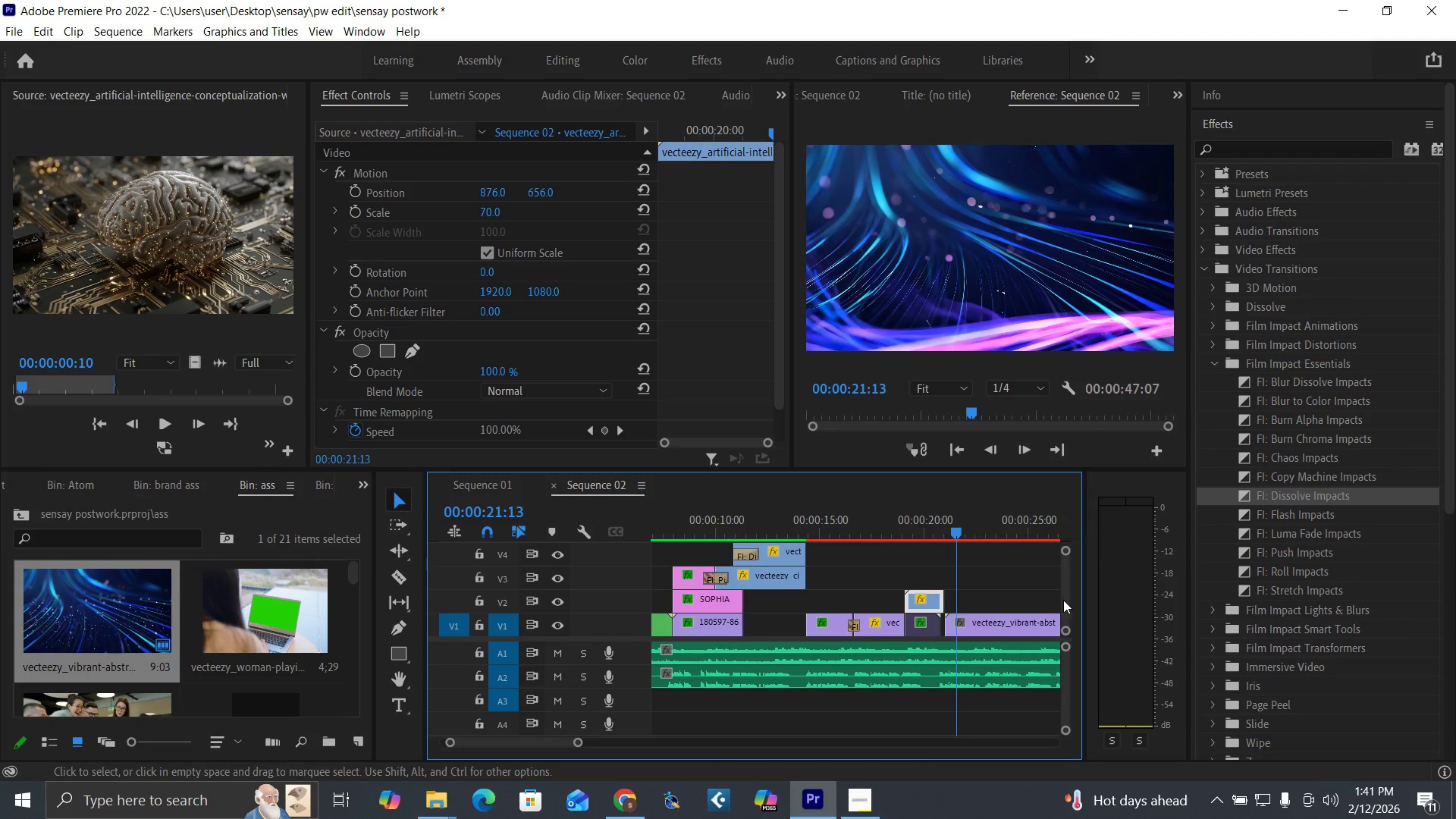 
left_click_drag(start_coordinate=[1066, 603], to_coordinate=[1075, 622])
 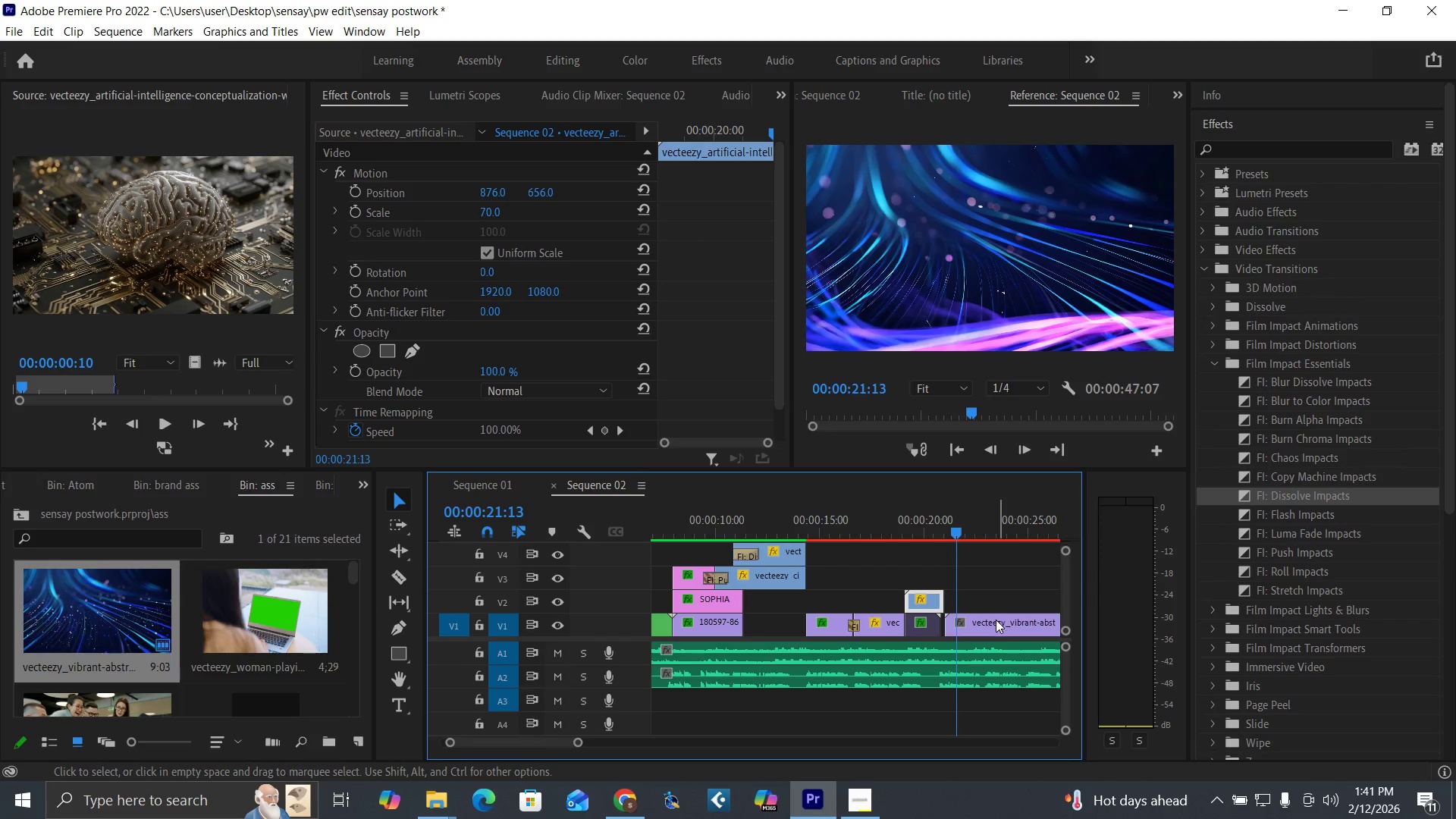 
left_click([994, 624])
 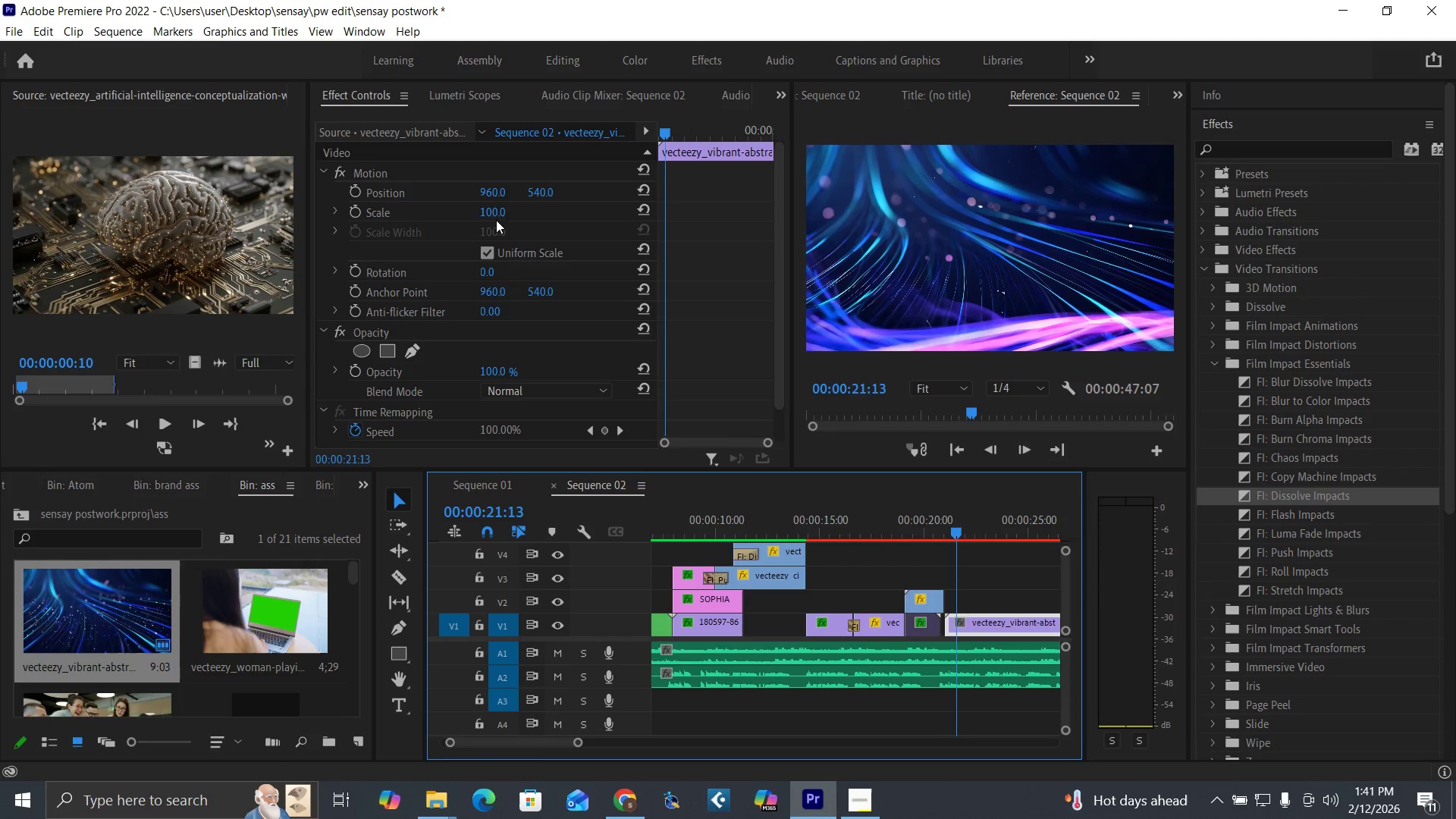 
left_click([488, 209])
 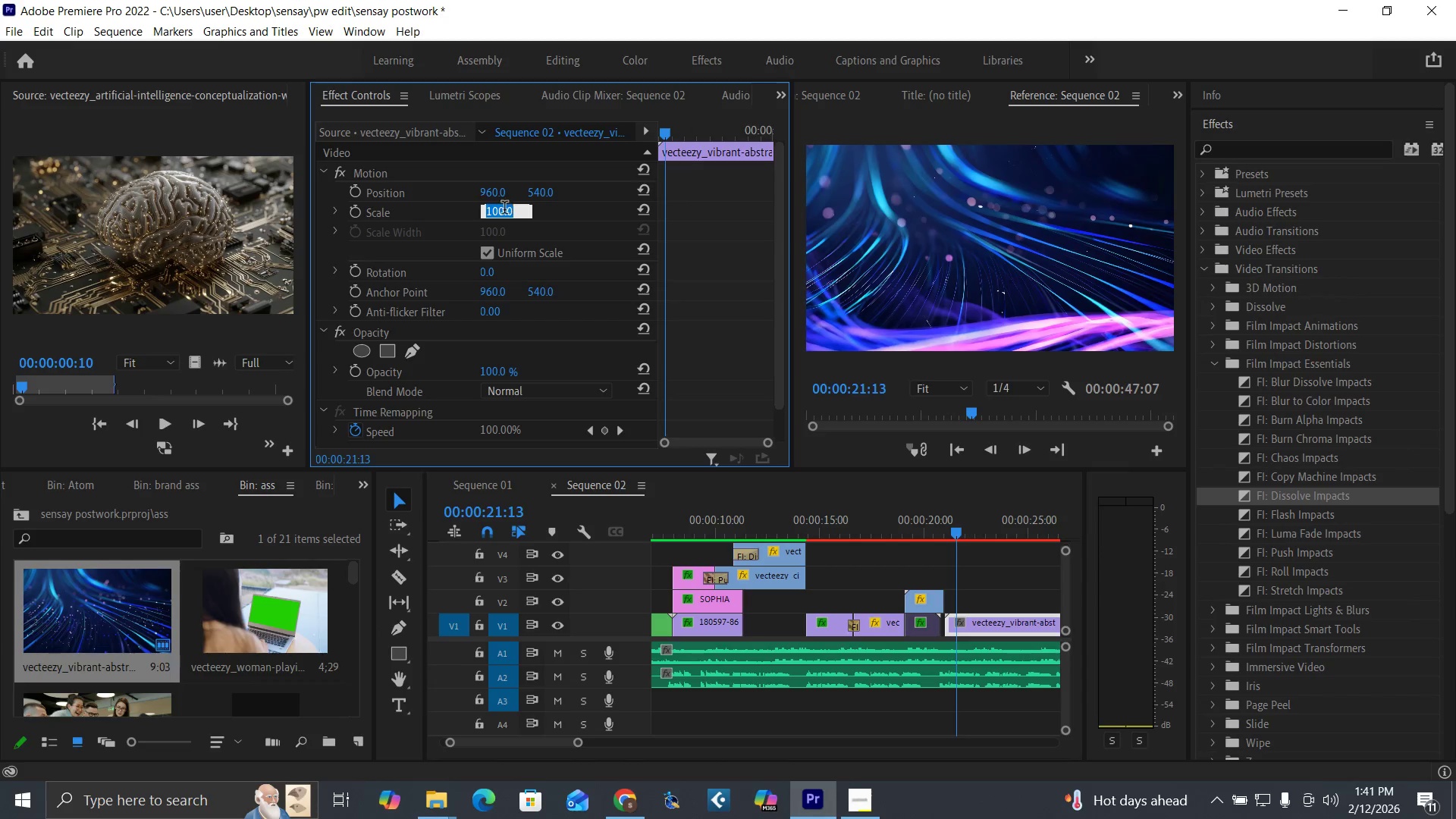 
type(50)
 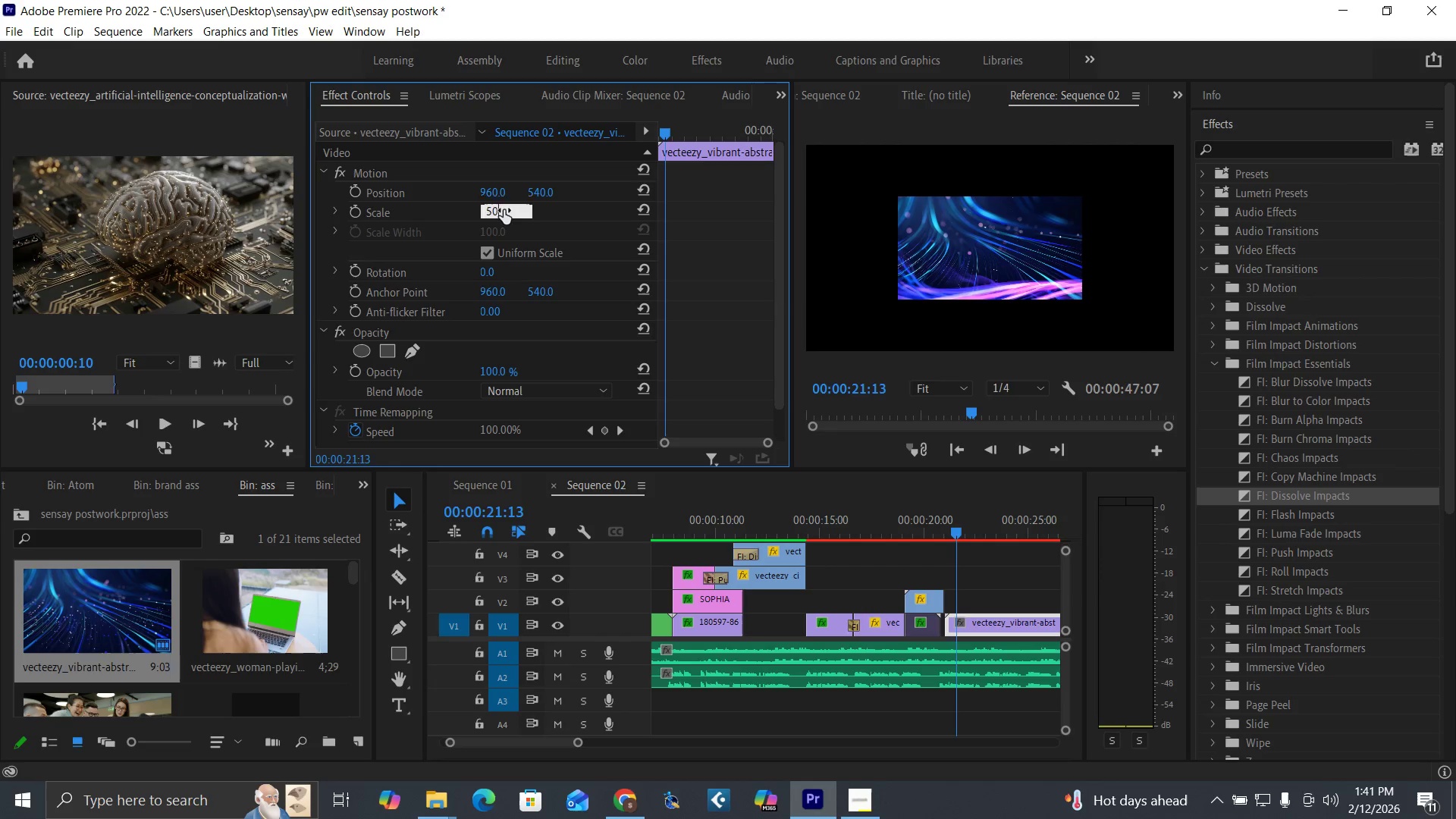 
key(Enter)
 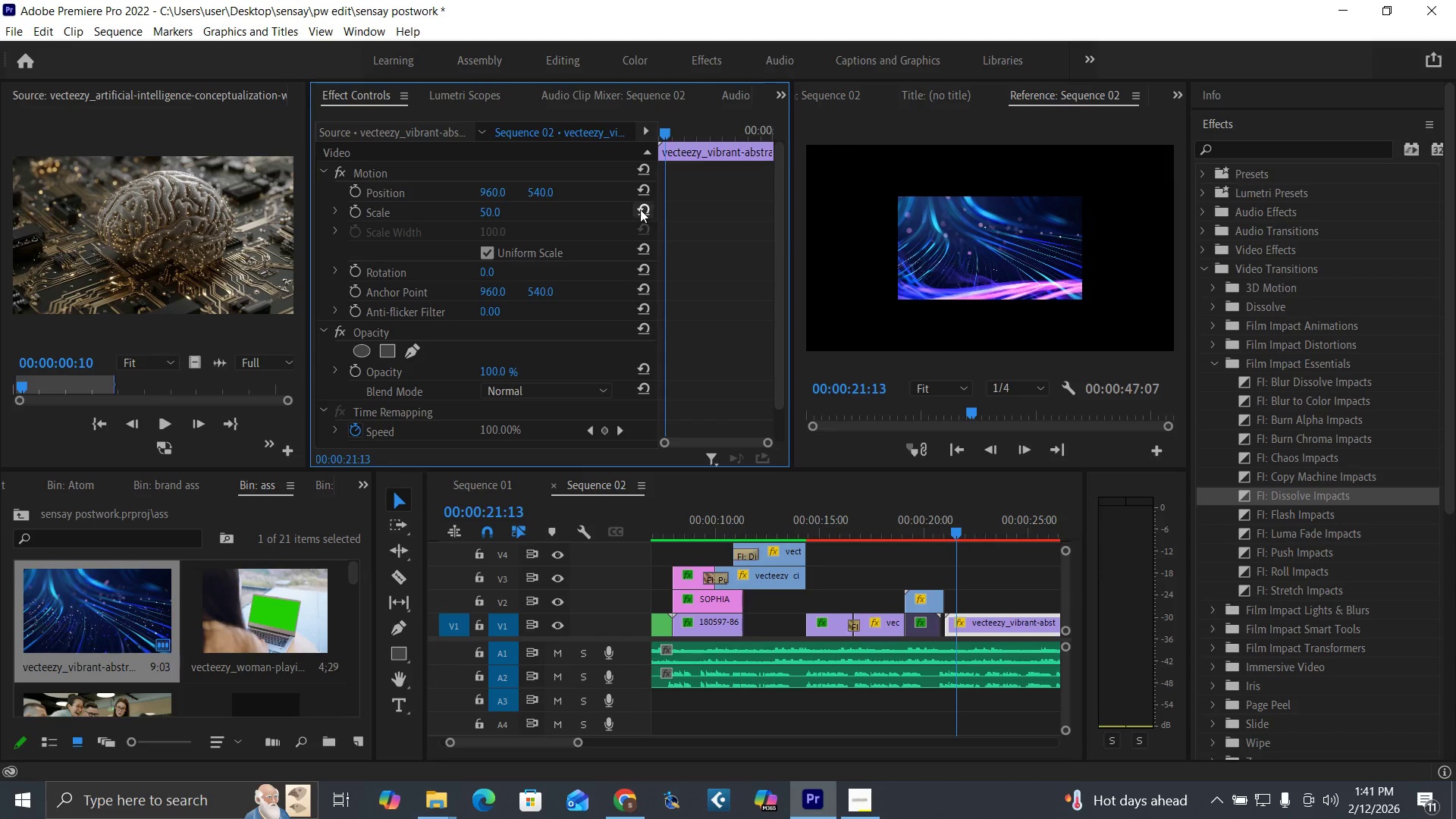 
left_click([639, 210])
 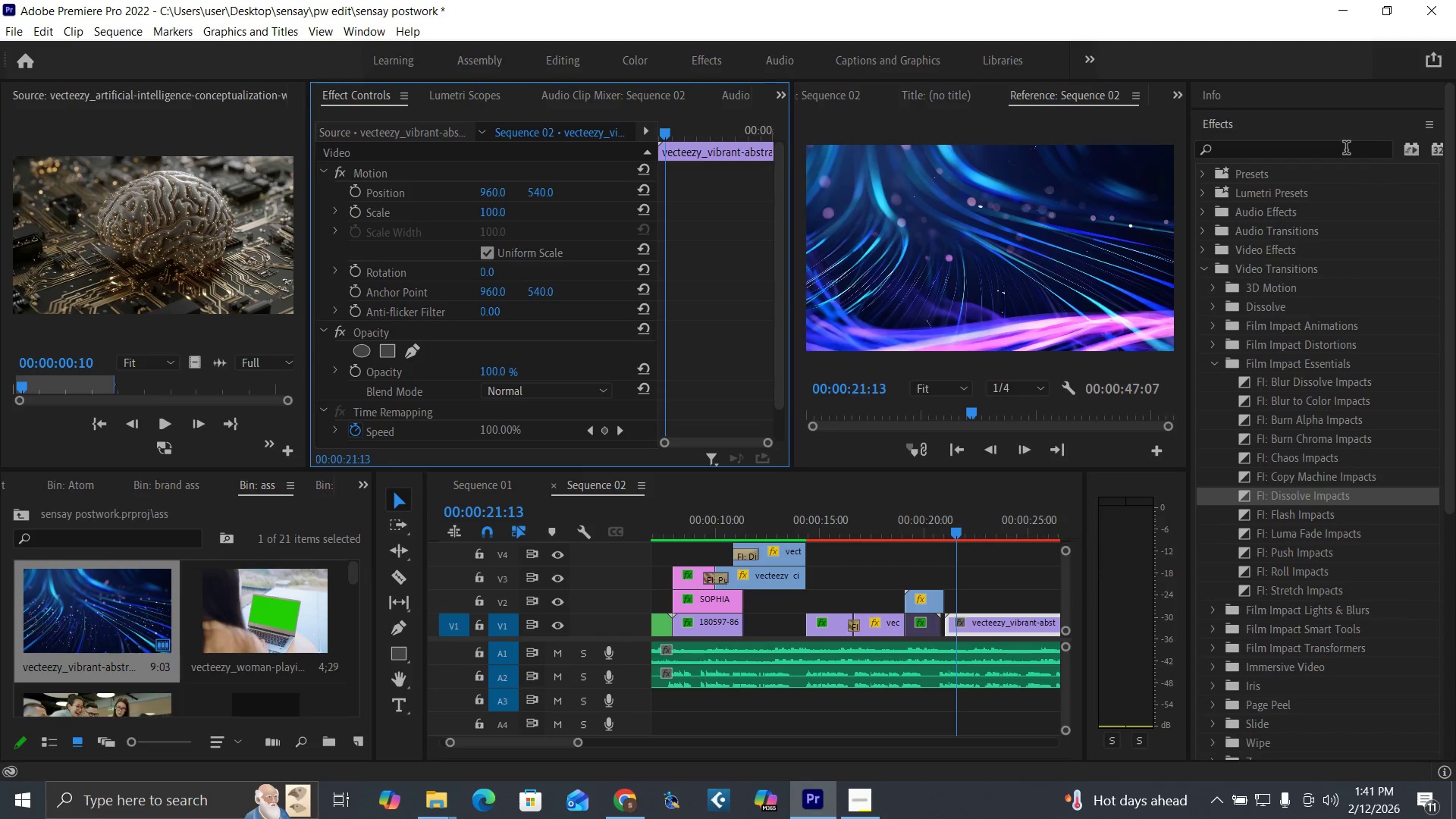 
left_click([1346, 149])
 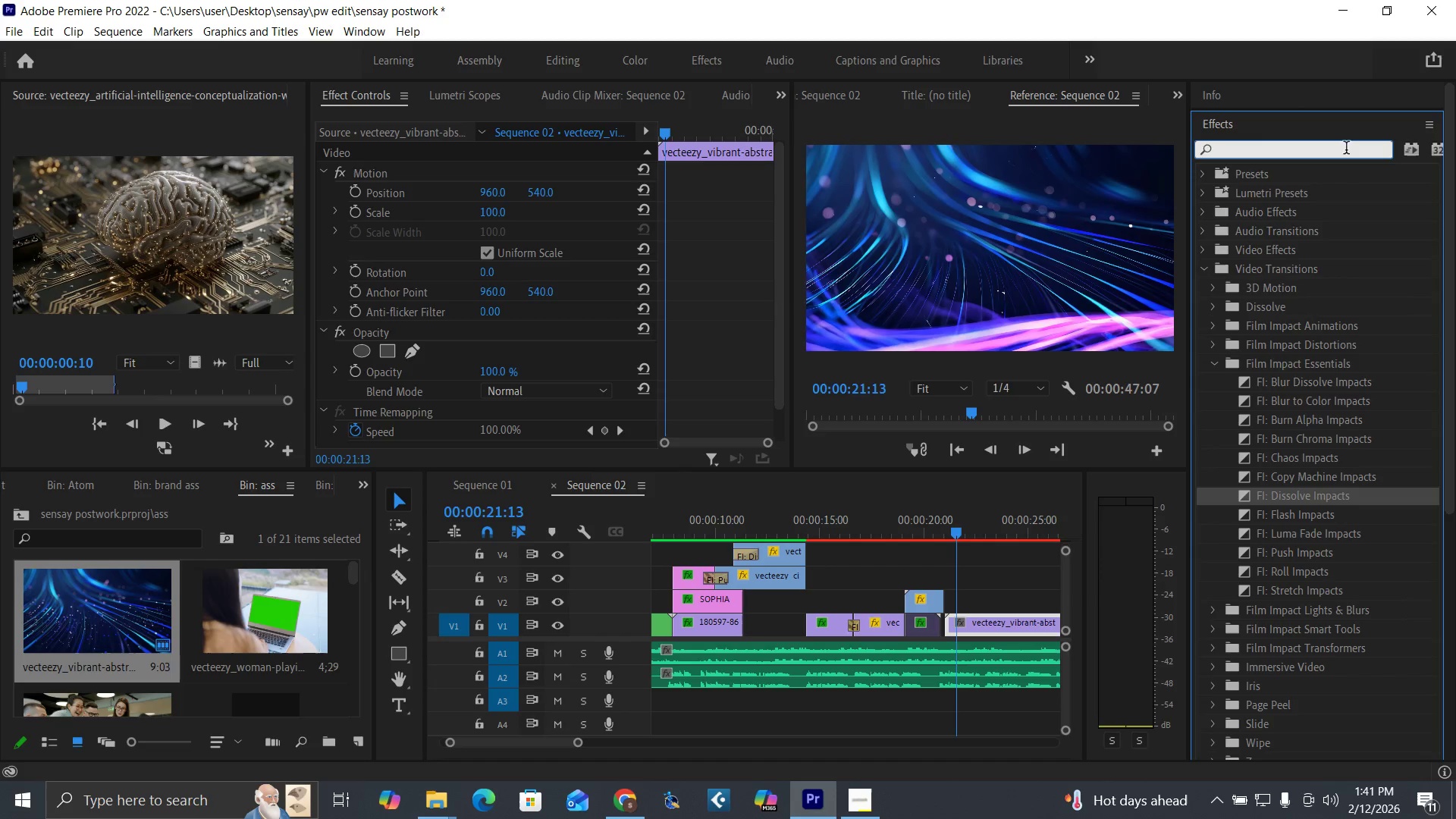 
type(tint)
 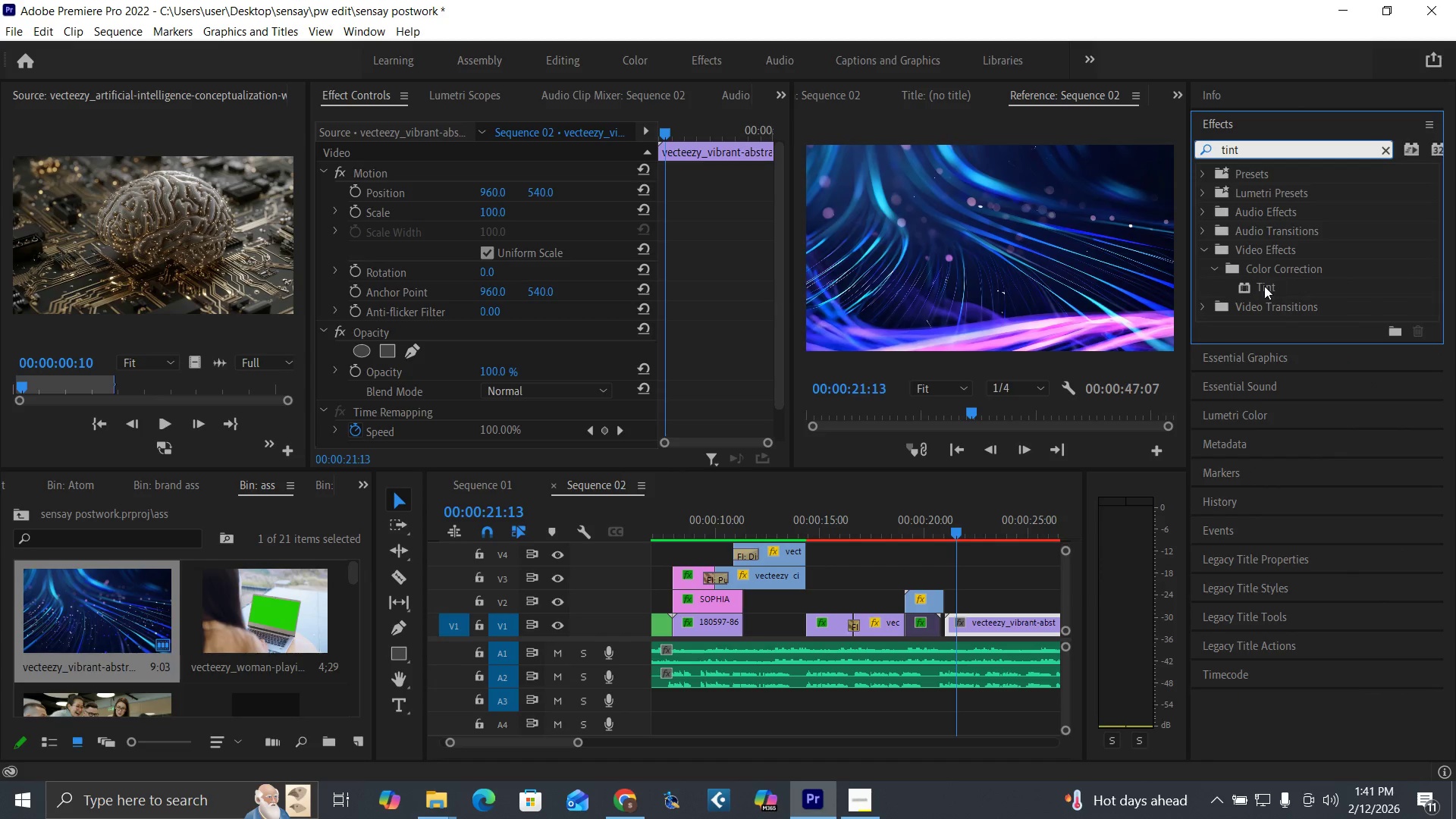 
left_click_drag(start_coordinate=[1264, 286], to_coordinate=[980, 623])
 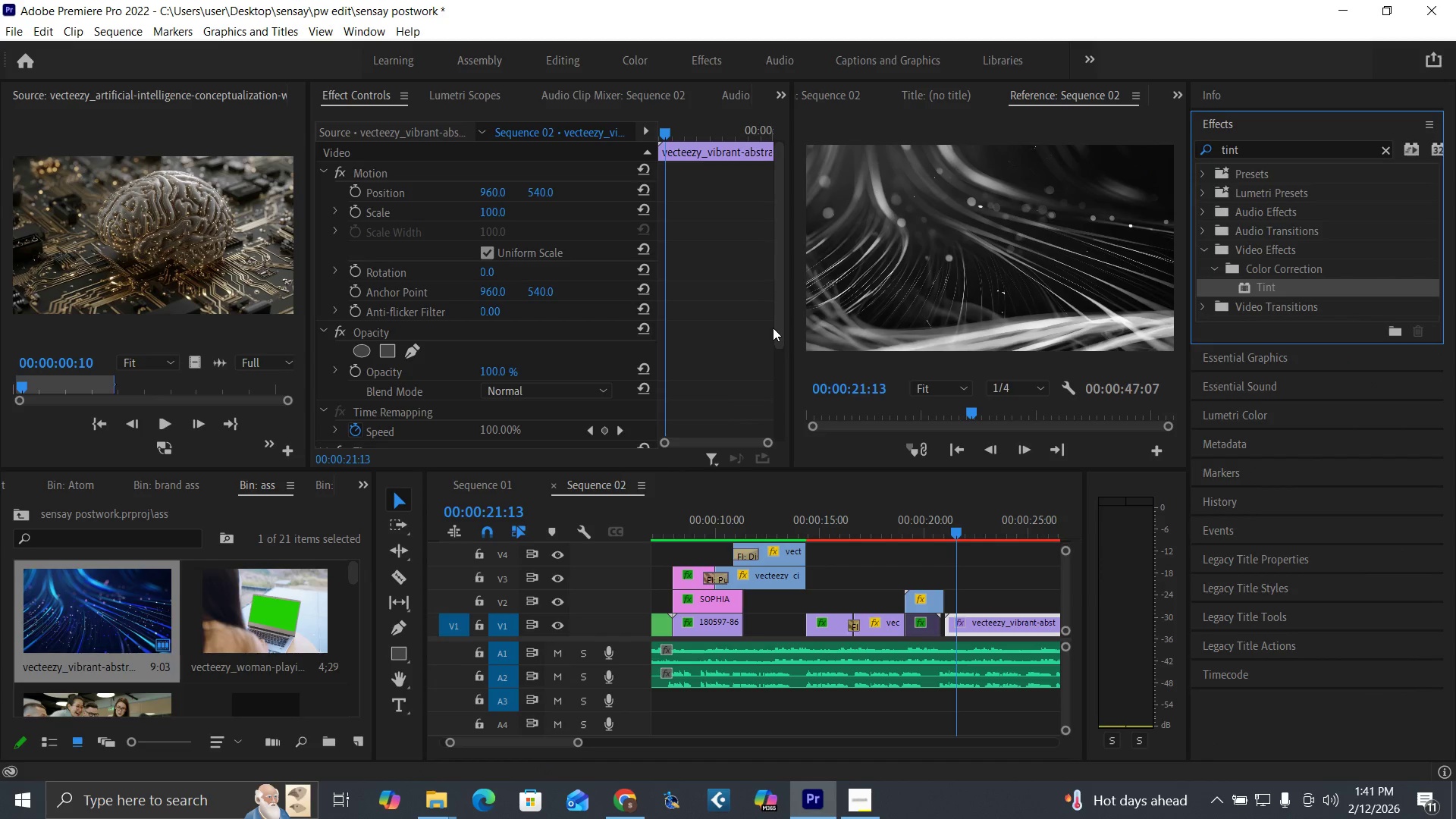 
left_click_drag(start_coordinate=[776, 335], to_coordinate=[769, 462])
 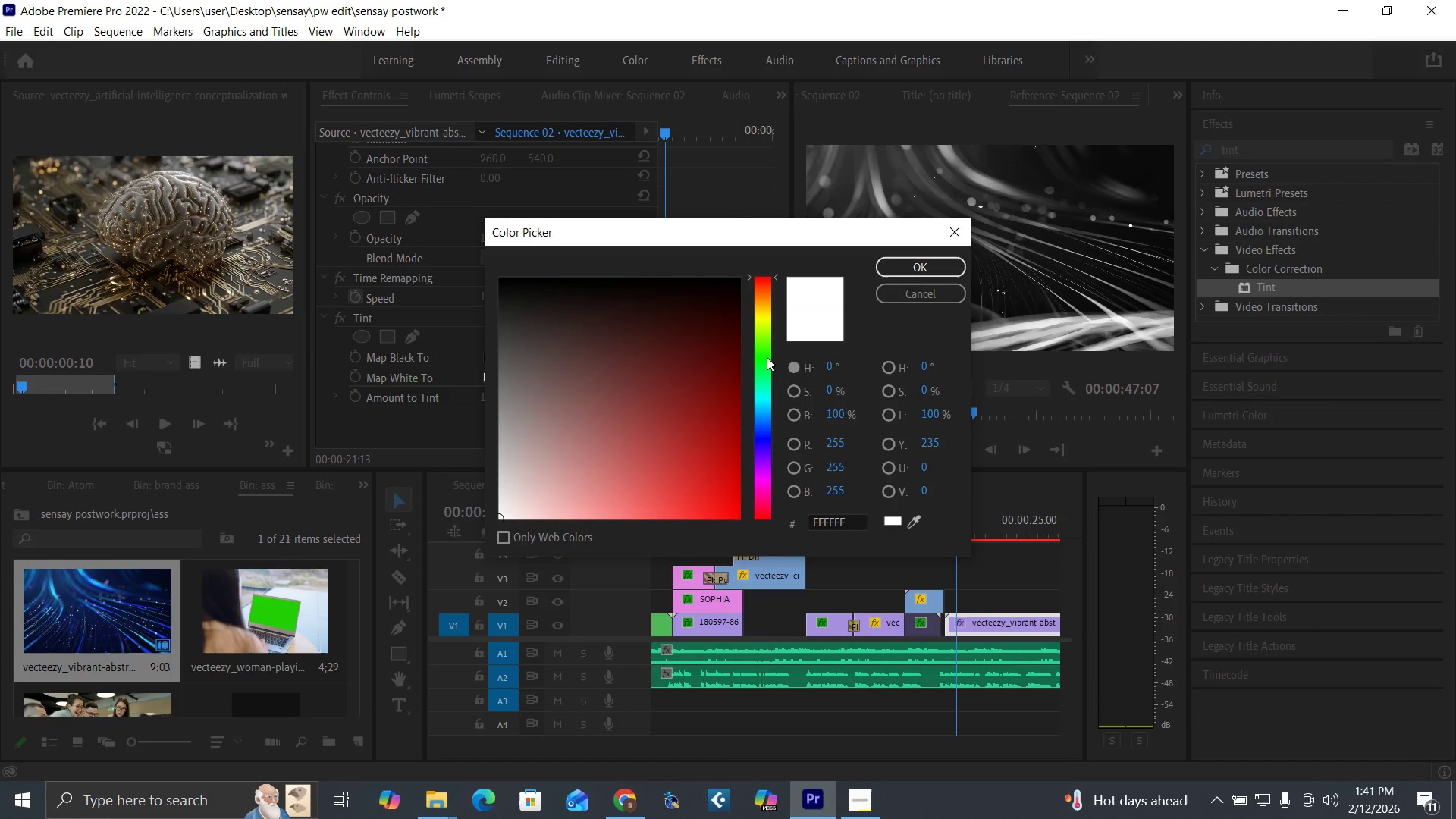 
left_click_drag(start_coordinate=[641, 411], to_coordinate=[874, 585])
 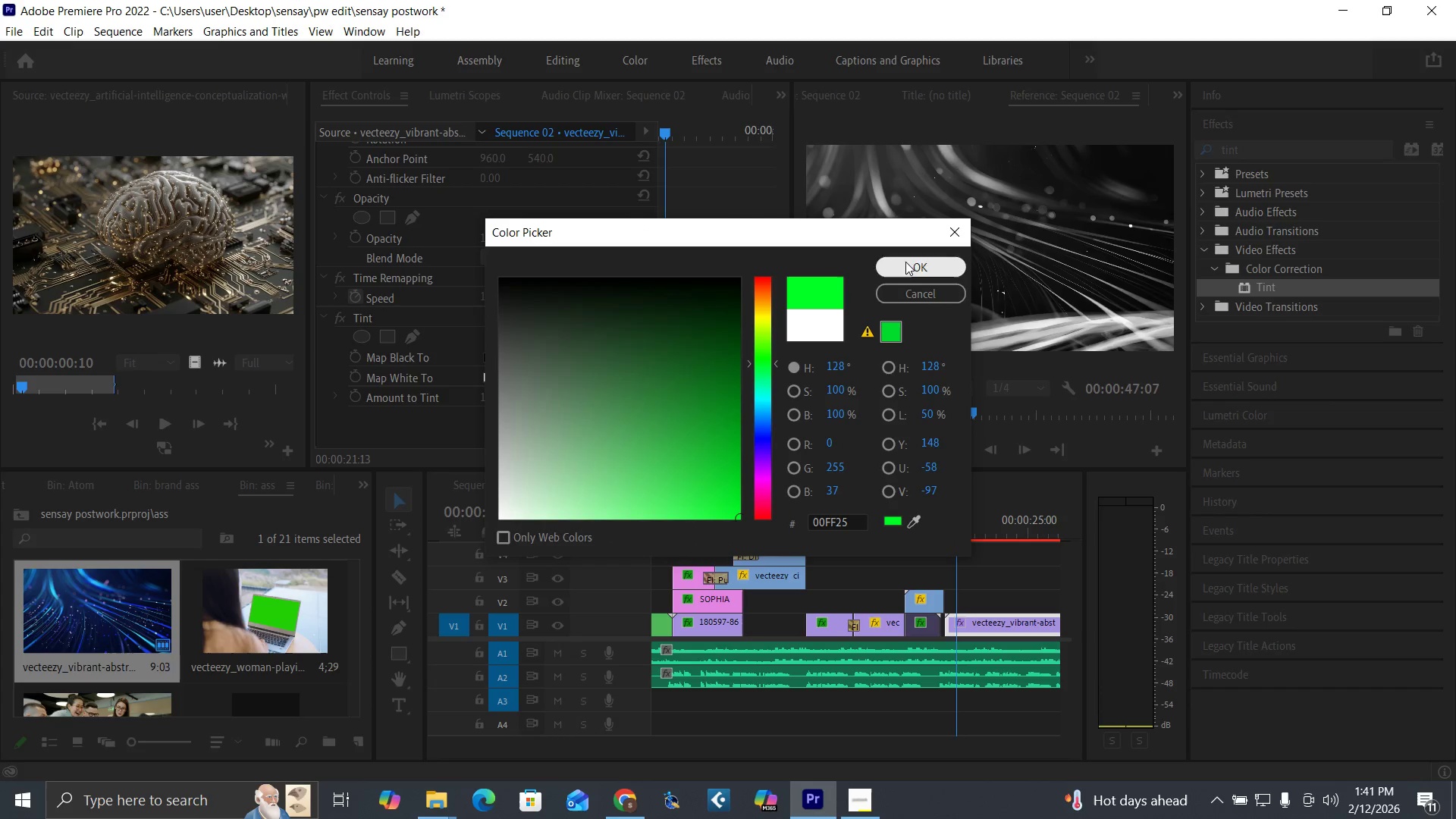 
left_click([905, 262])
 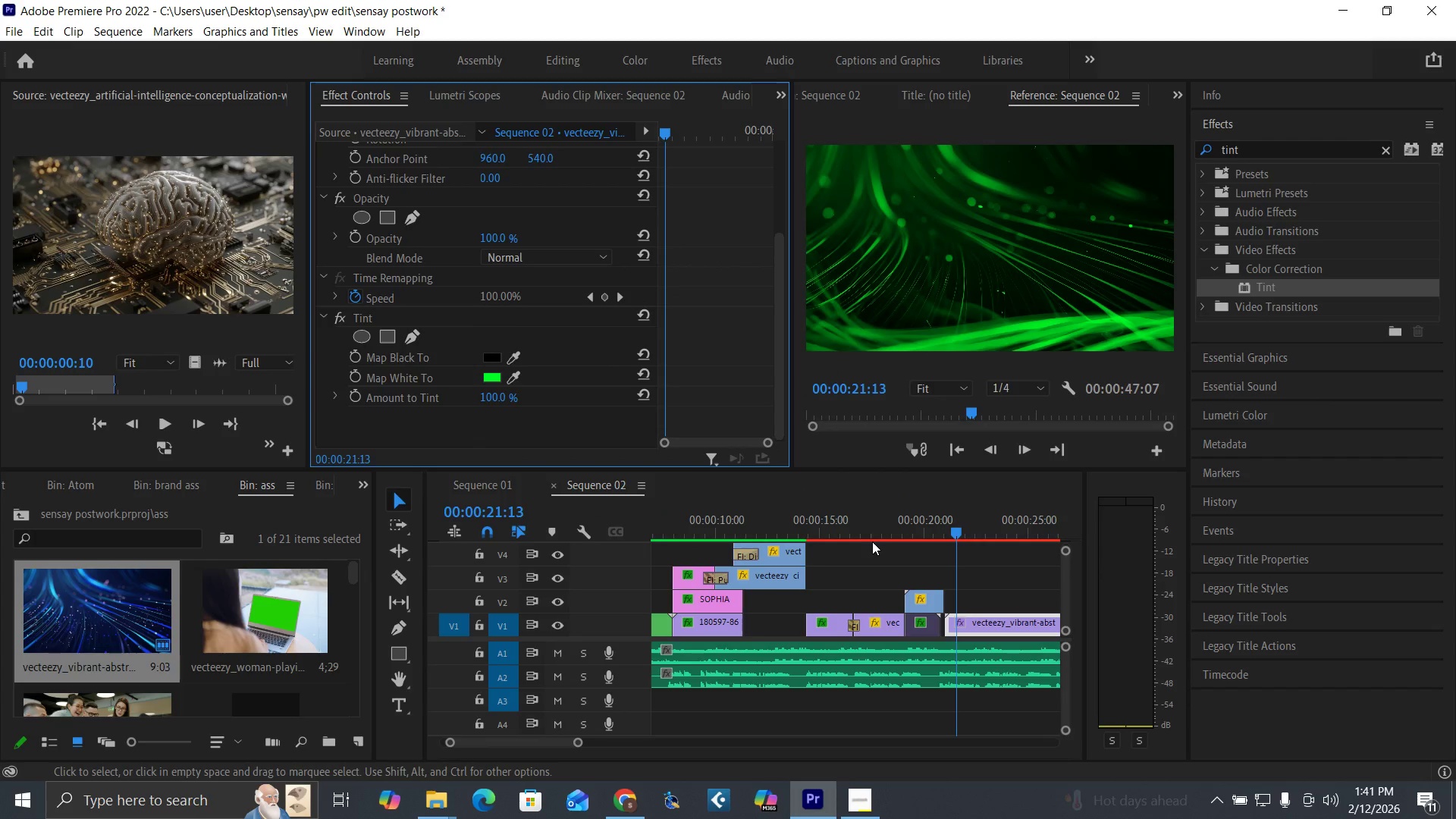 
left_click_drag(start_coordinate=[958, 527], to_coordinate=[1027, 555])
 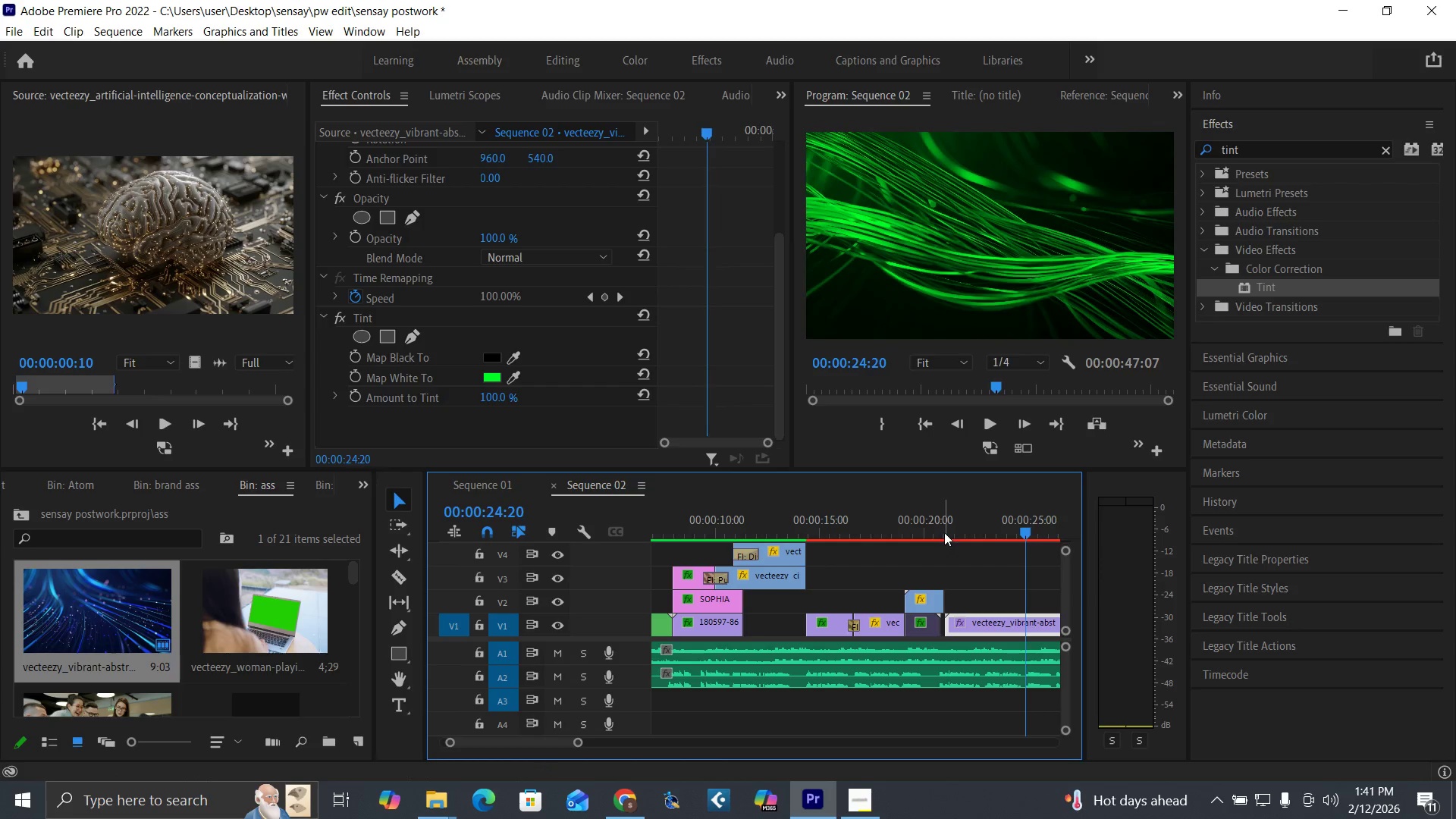 
left_click([929, 530])
 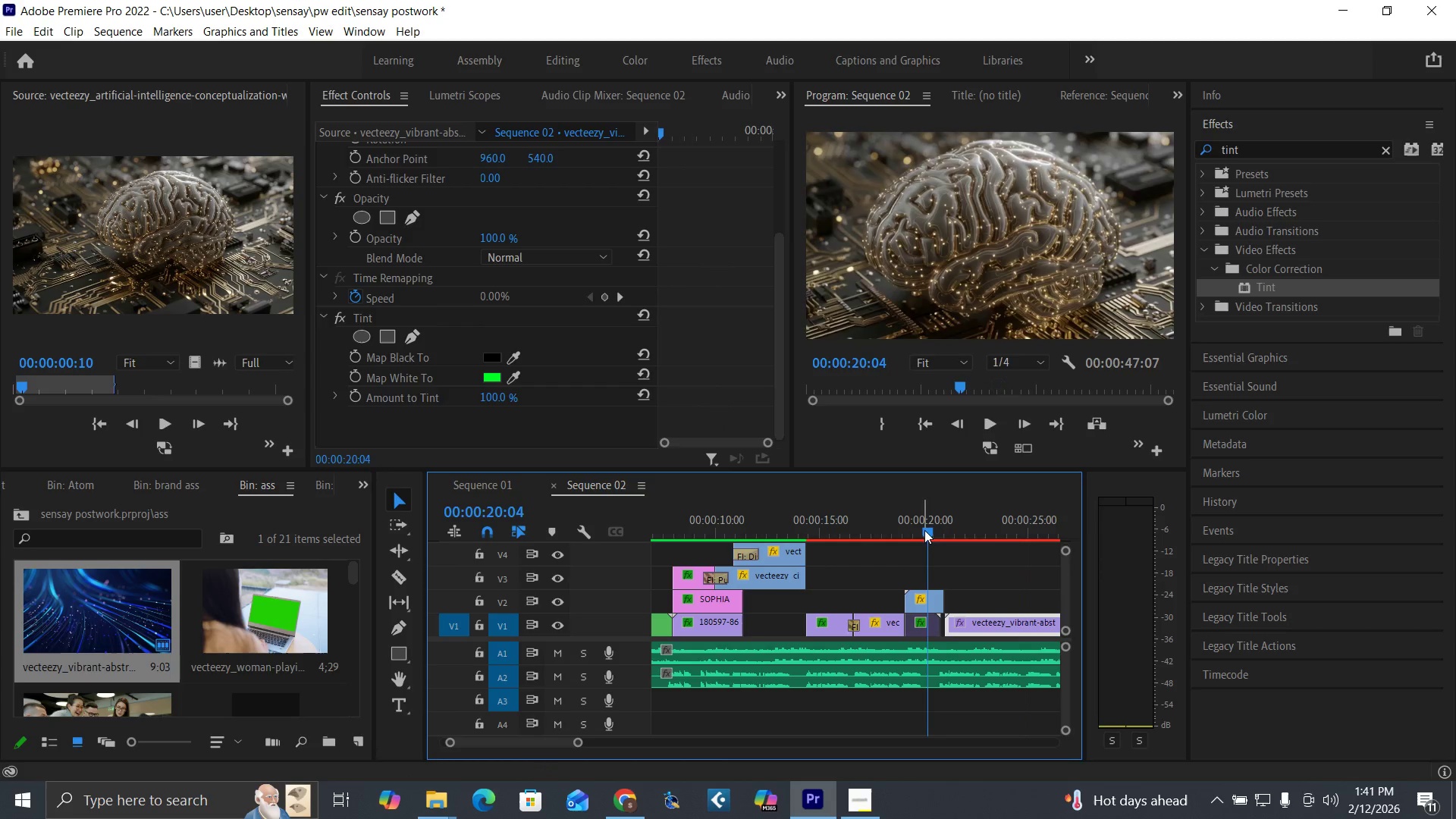 
key(Space)
 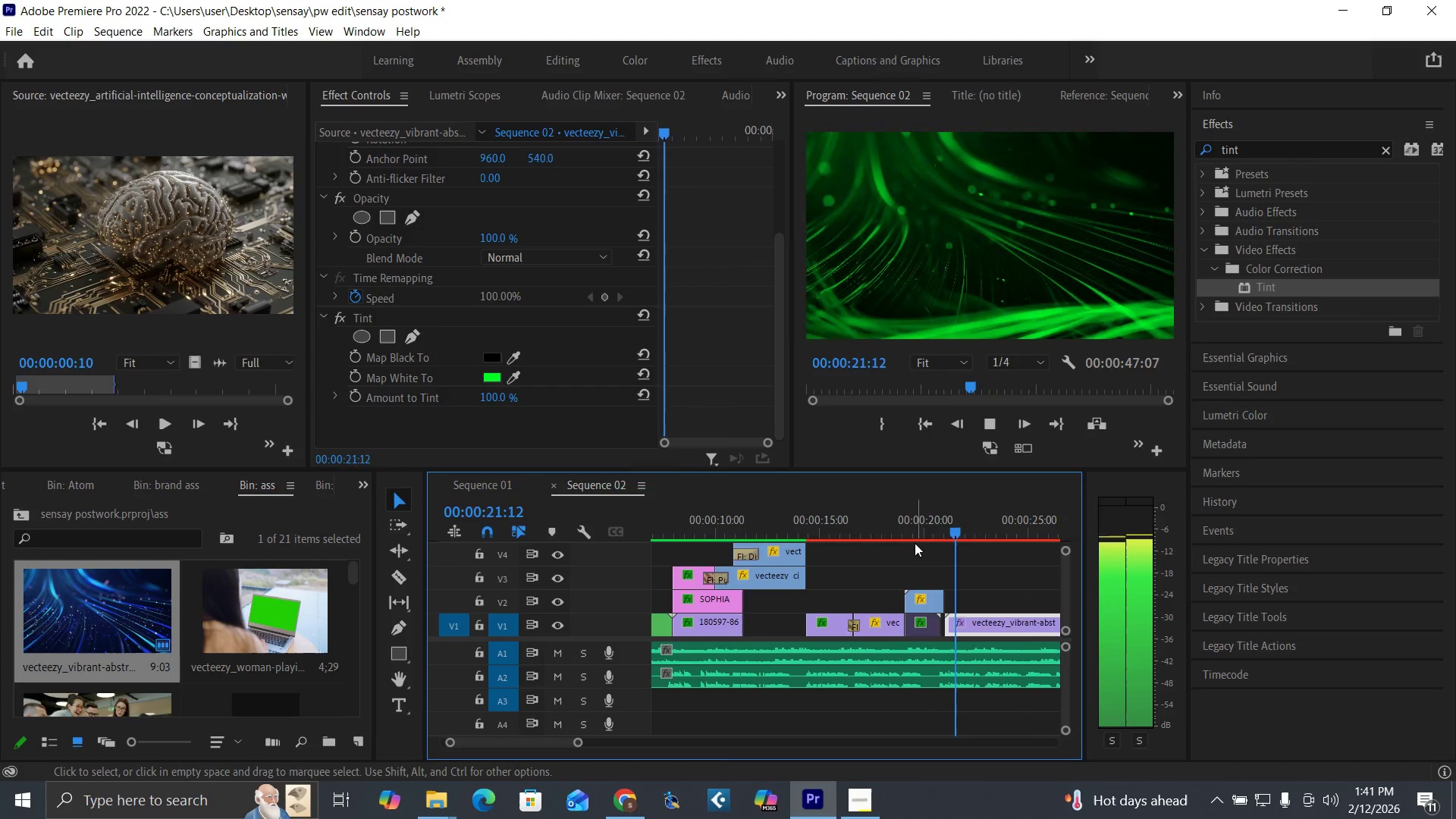 
key(Space)
 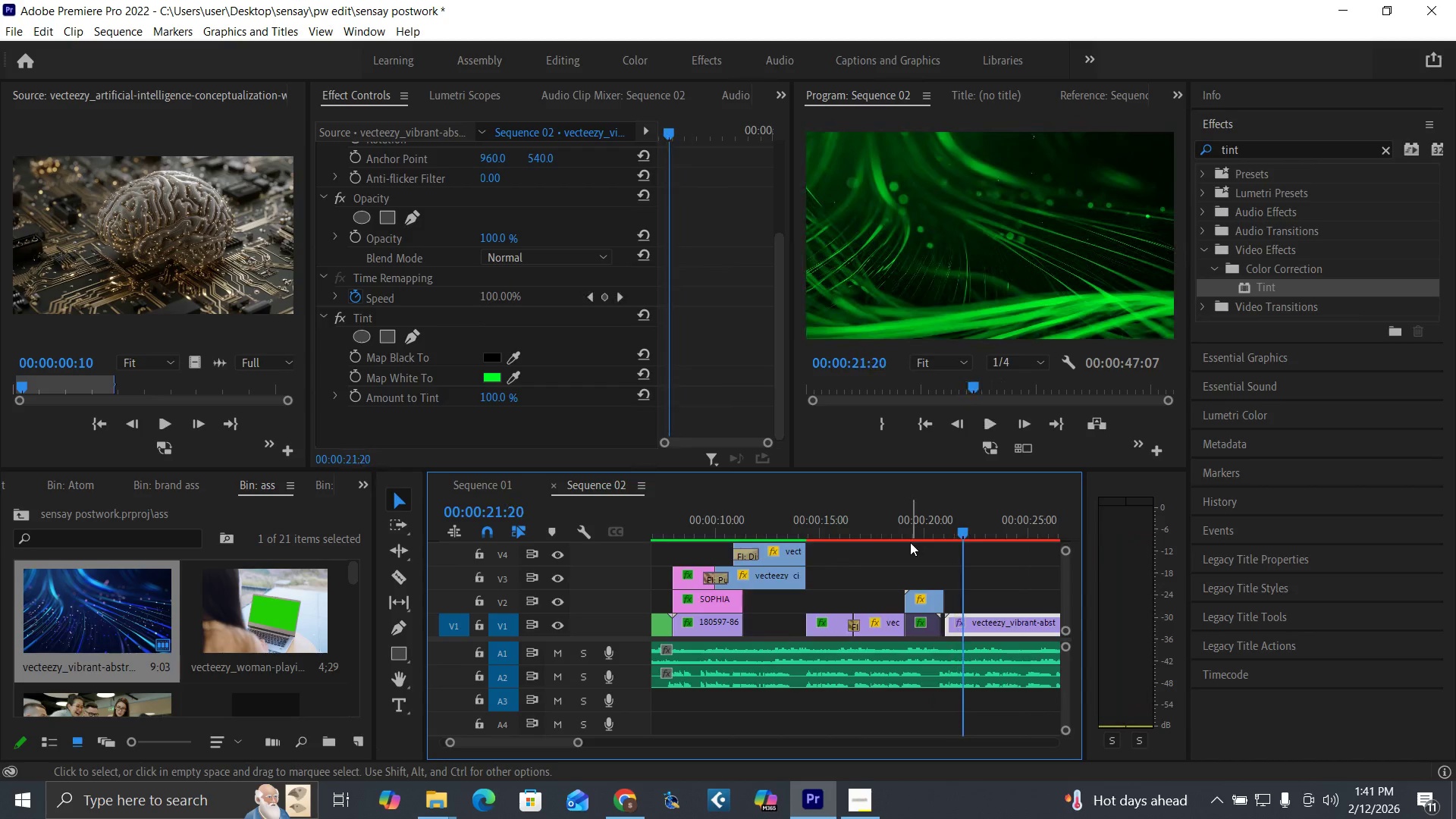 
key(Equal)
 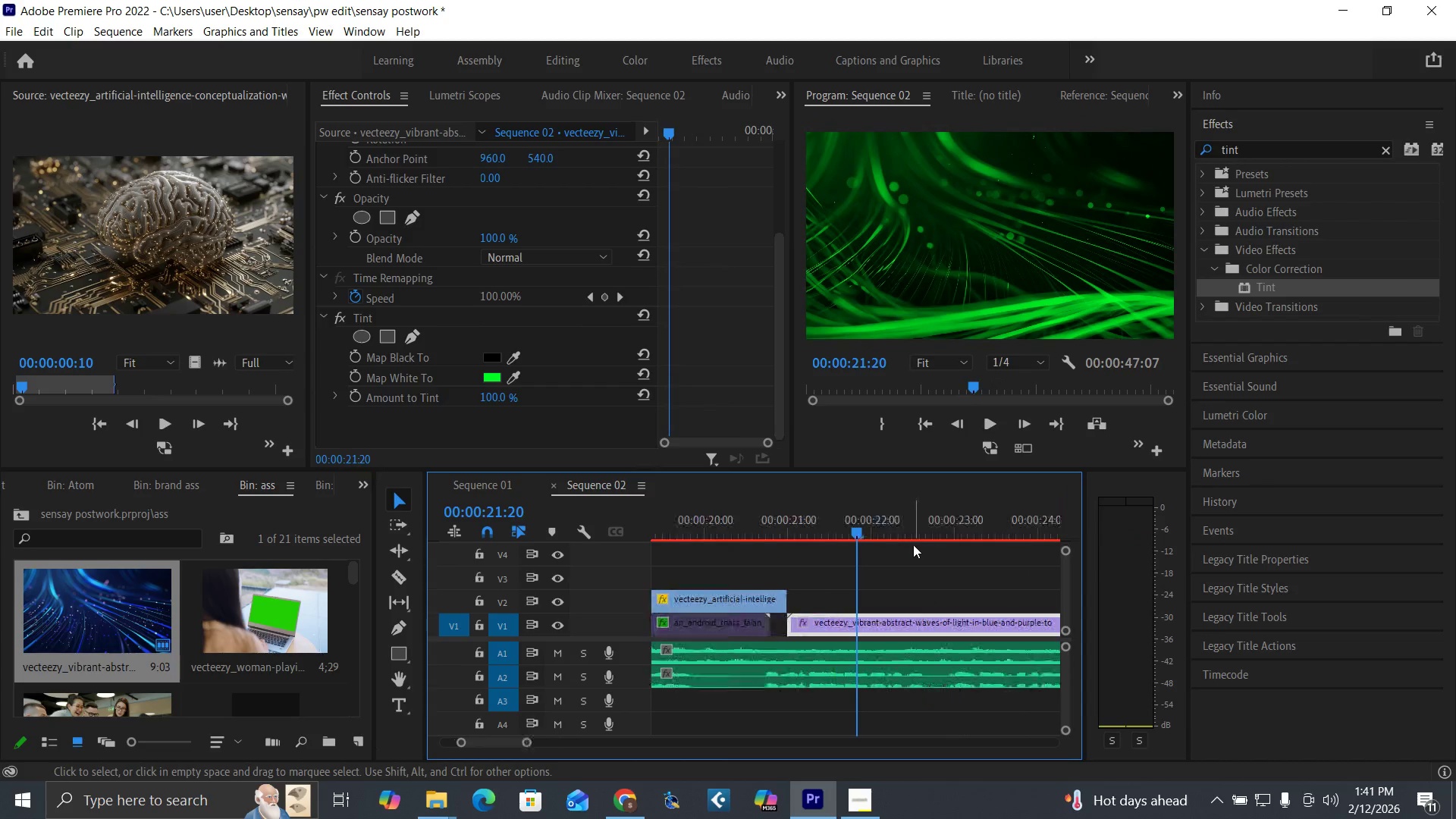 
key(Equal)
 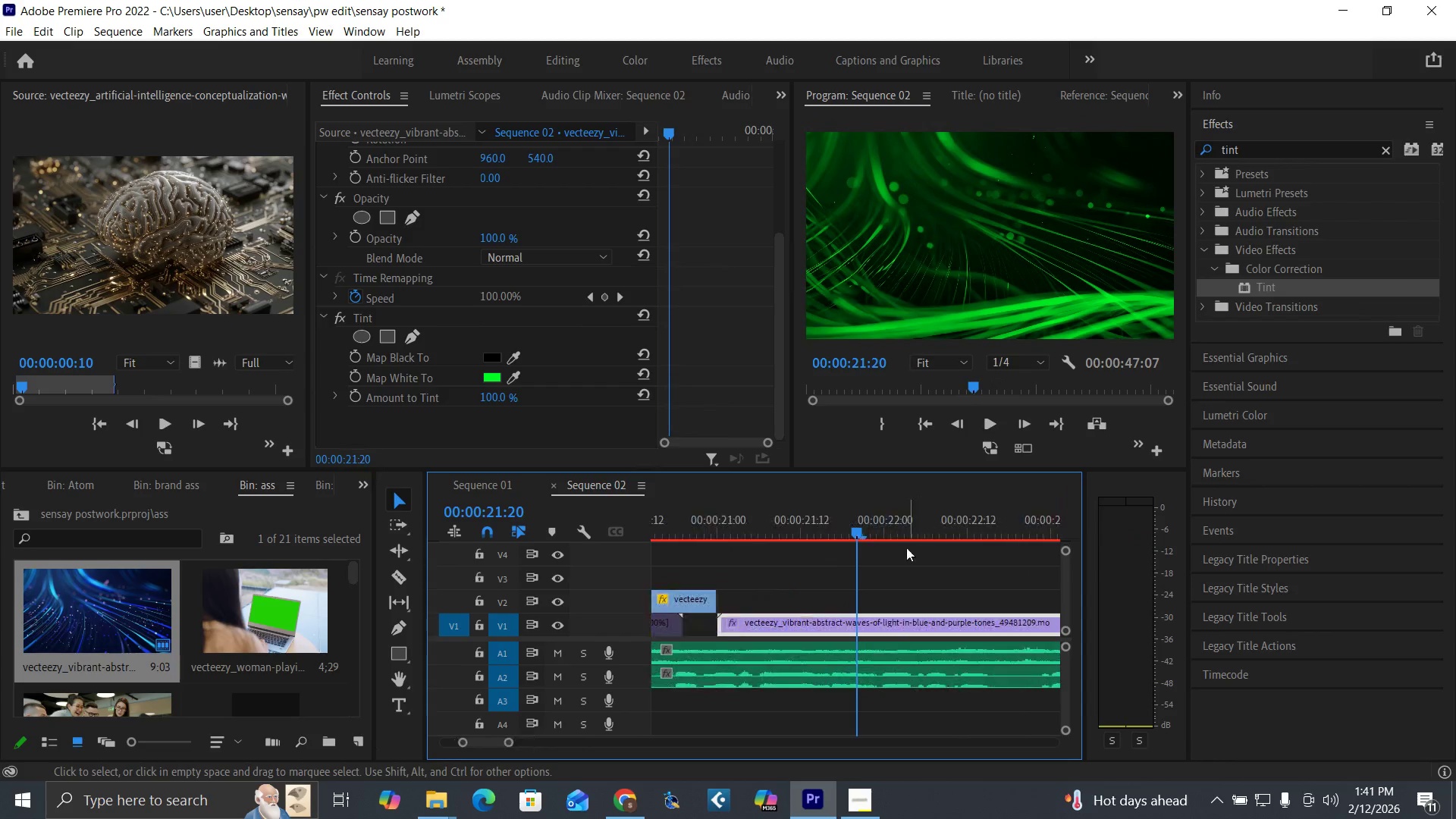 
key(Equal)
 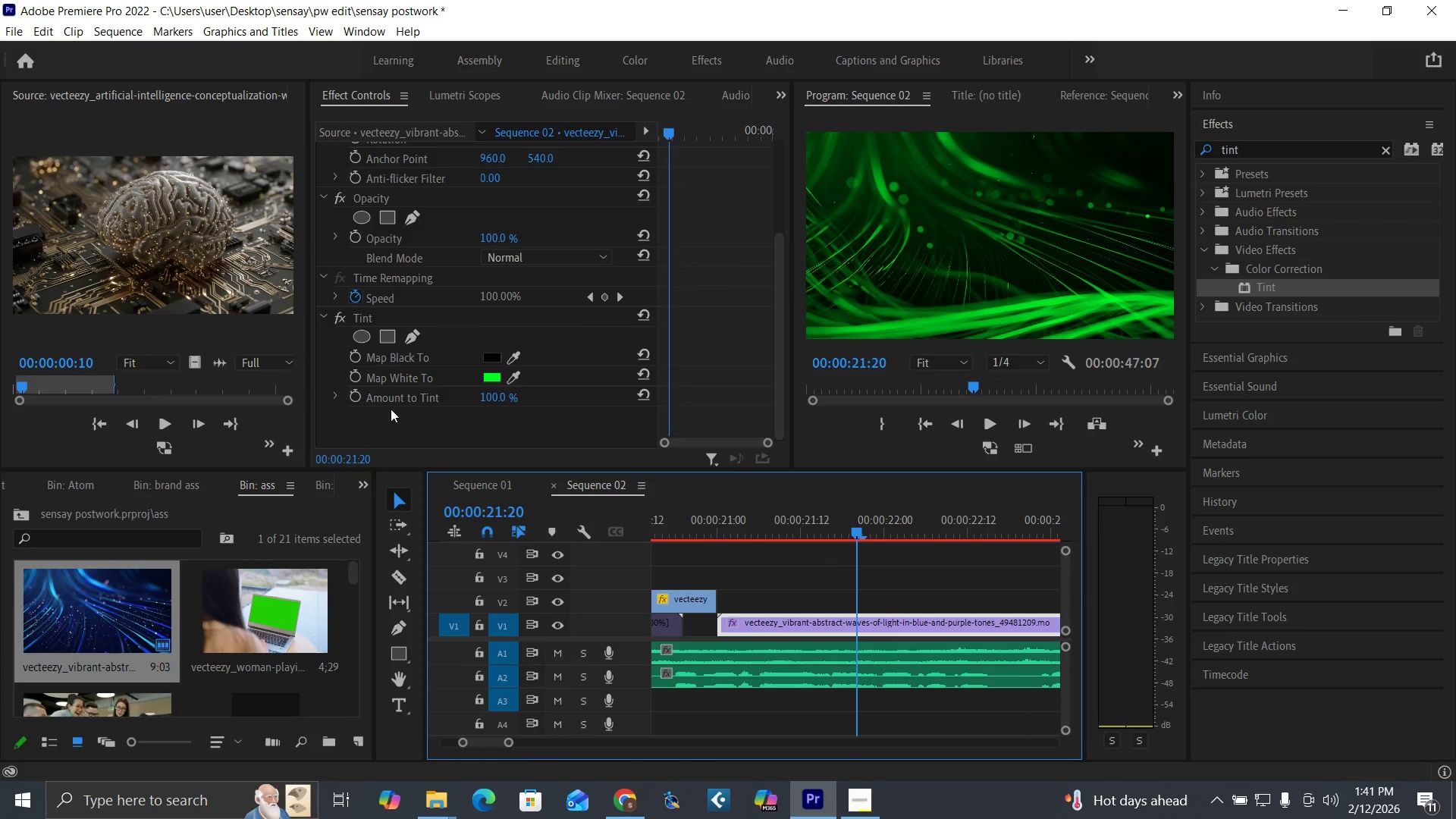 
left_click([354, 396])
 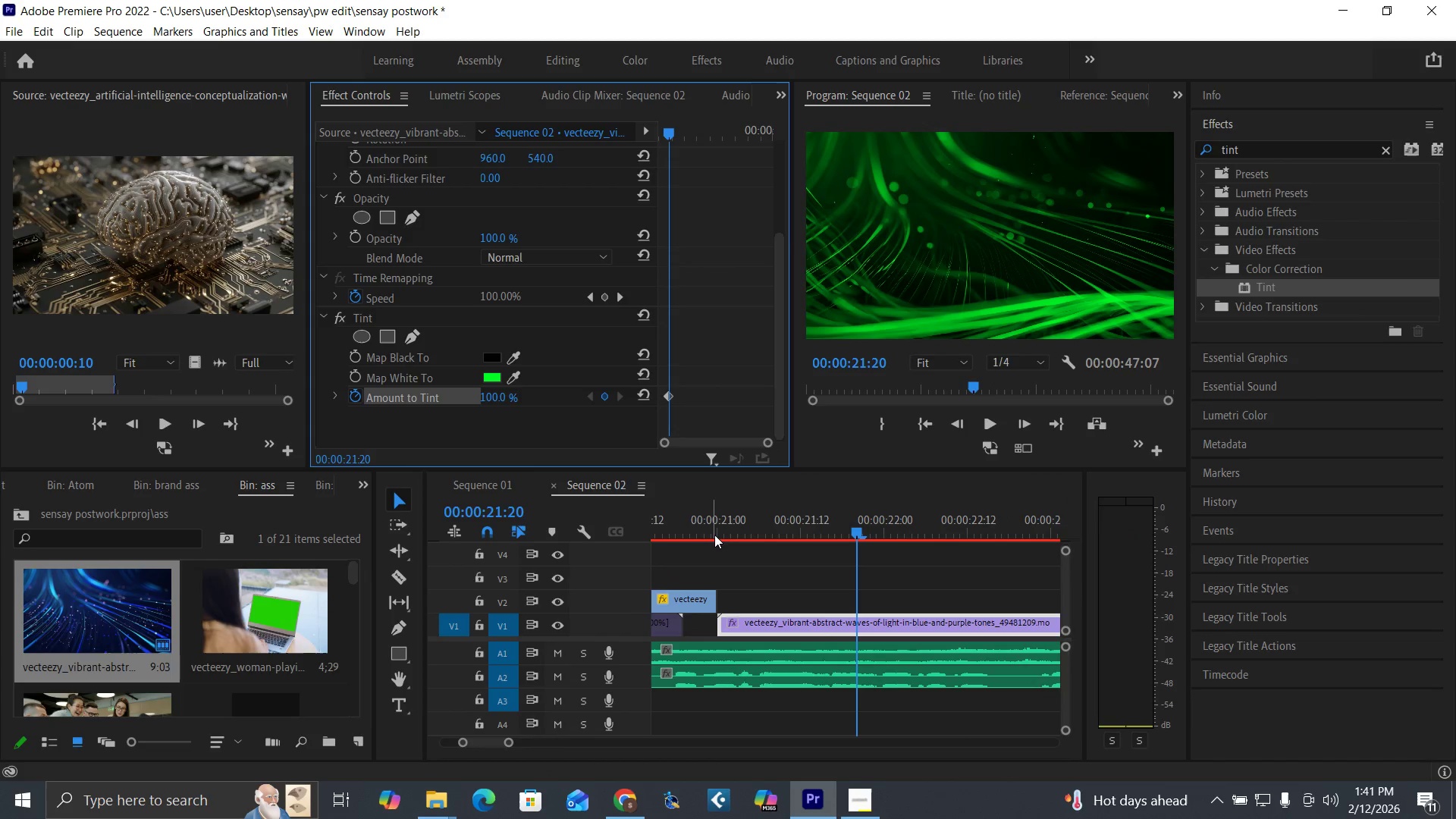 
left_click([714, 535])
 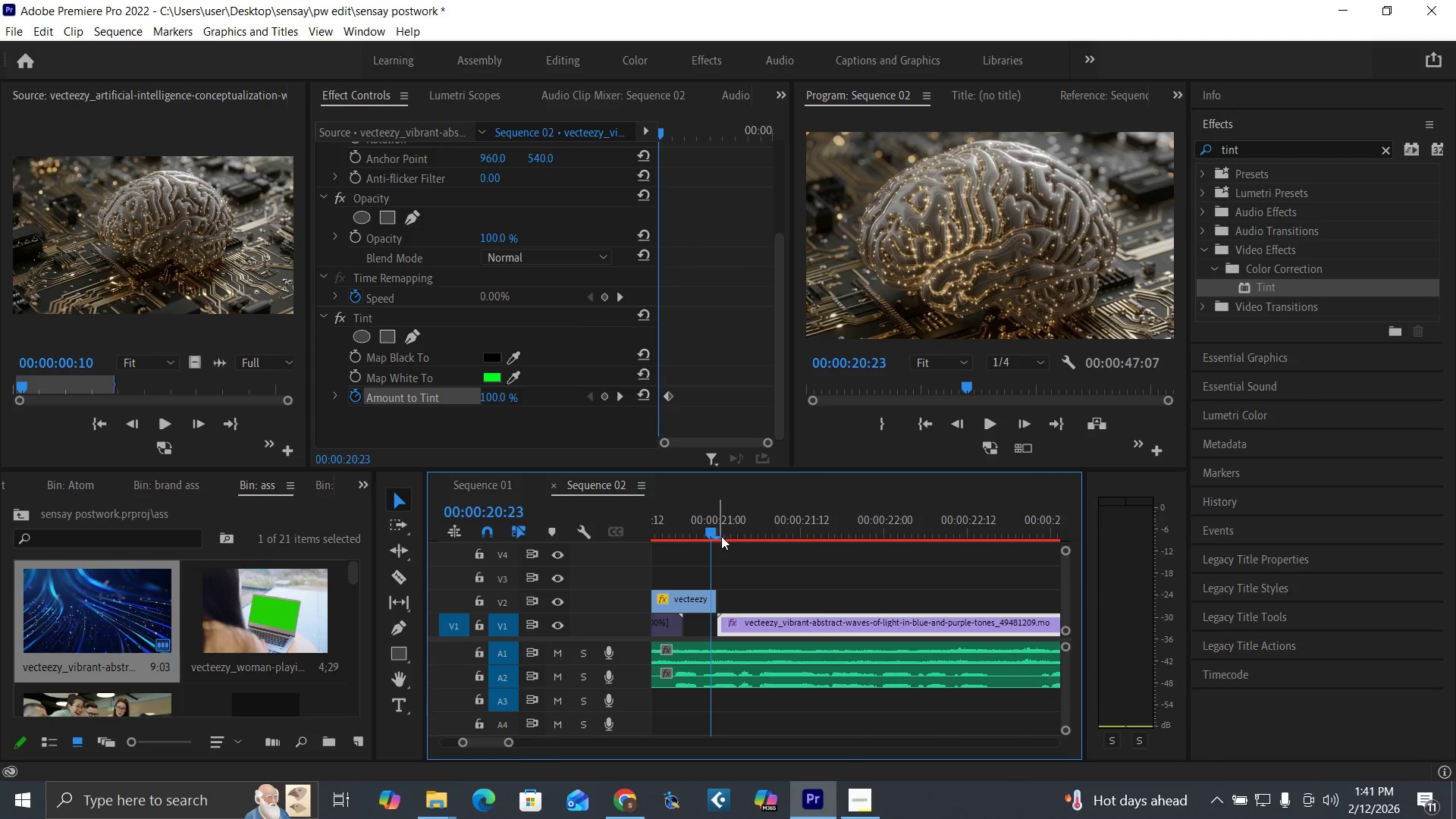 
key(ArrowRight)
 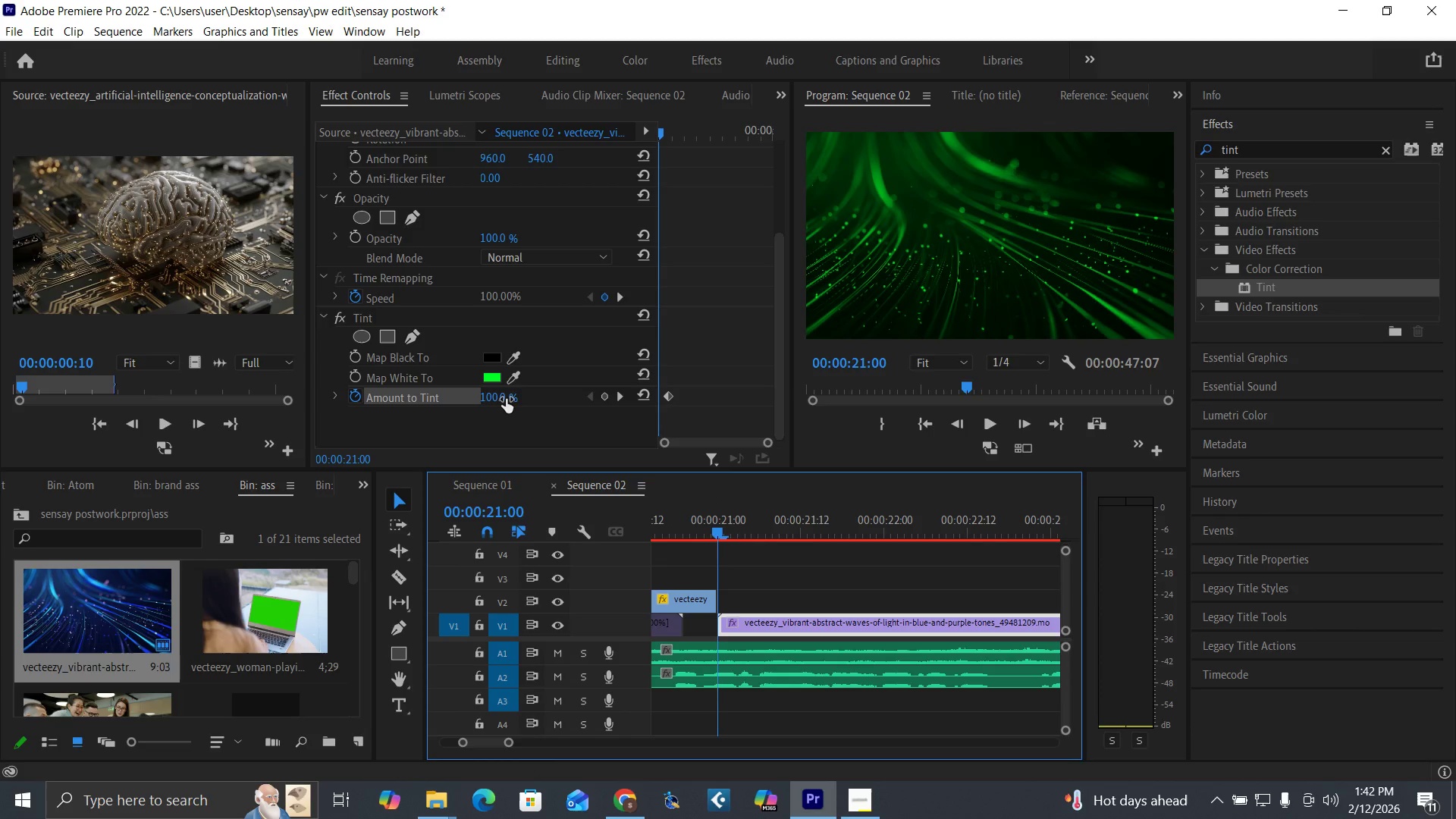 
left_click([496, 392])
 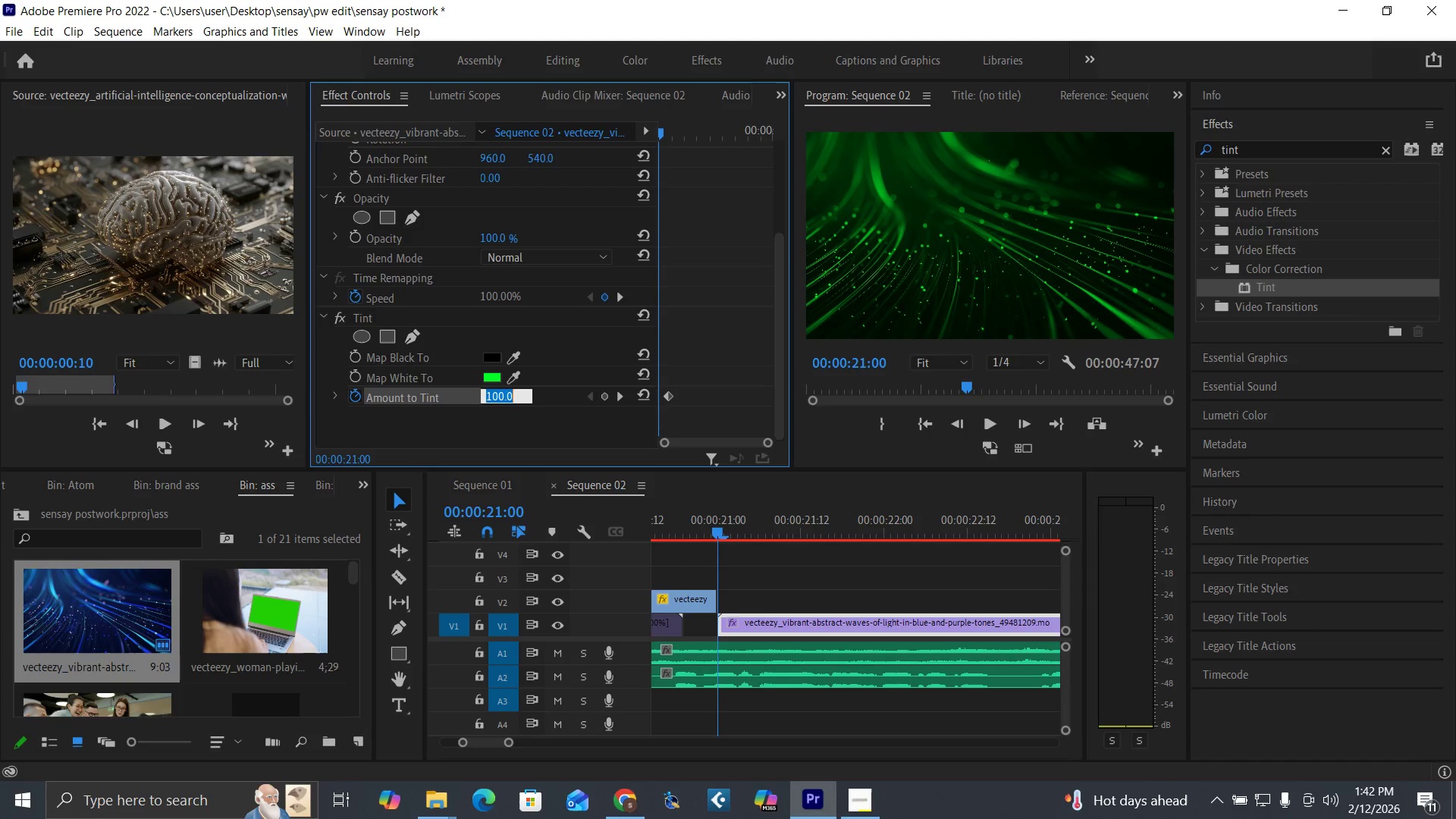 
key(0)
 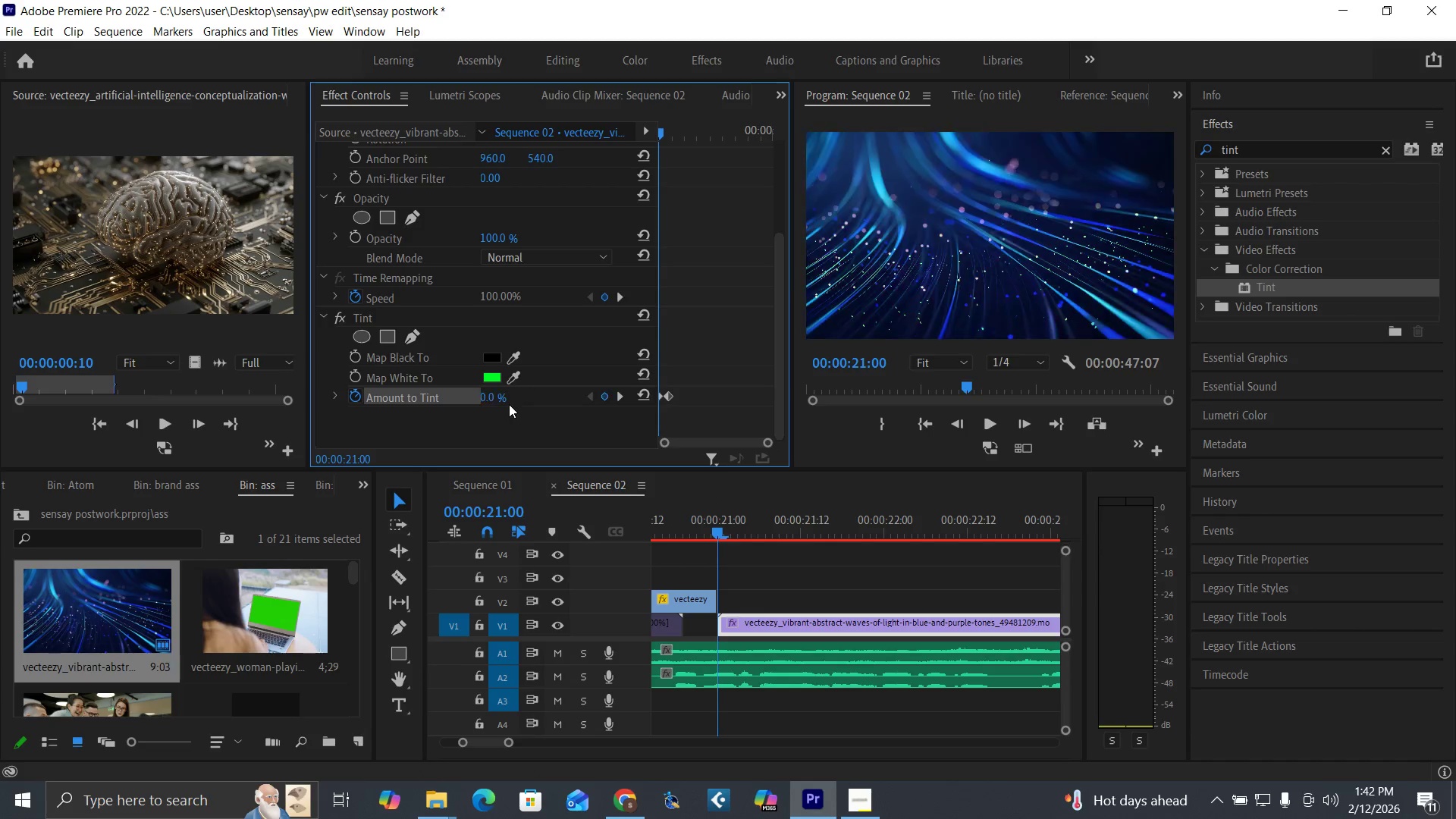 
key(Enter)
 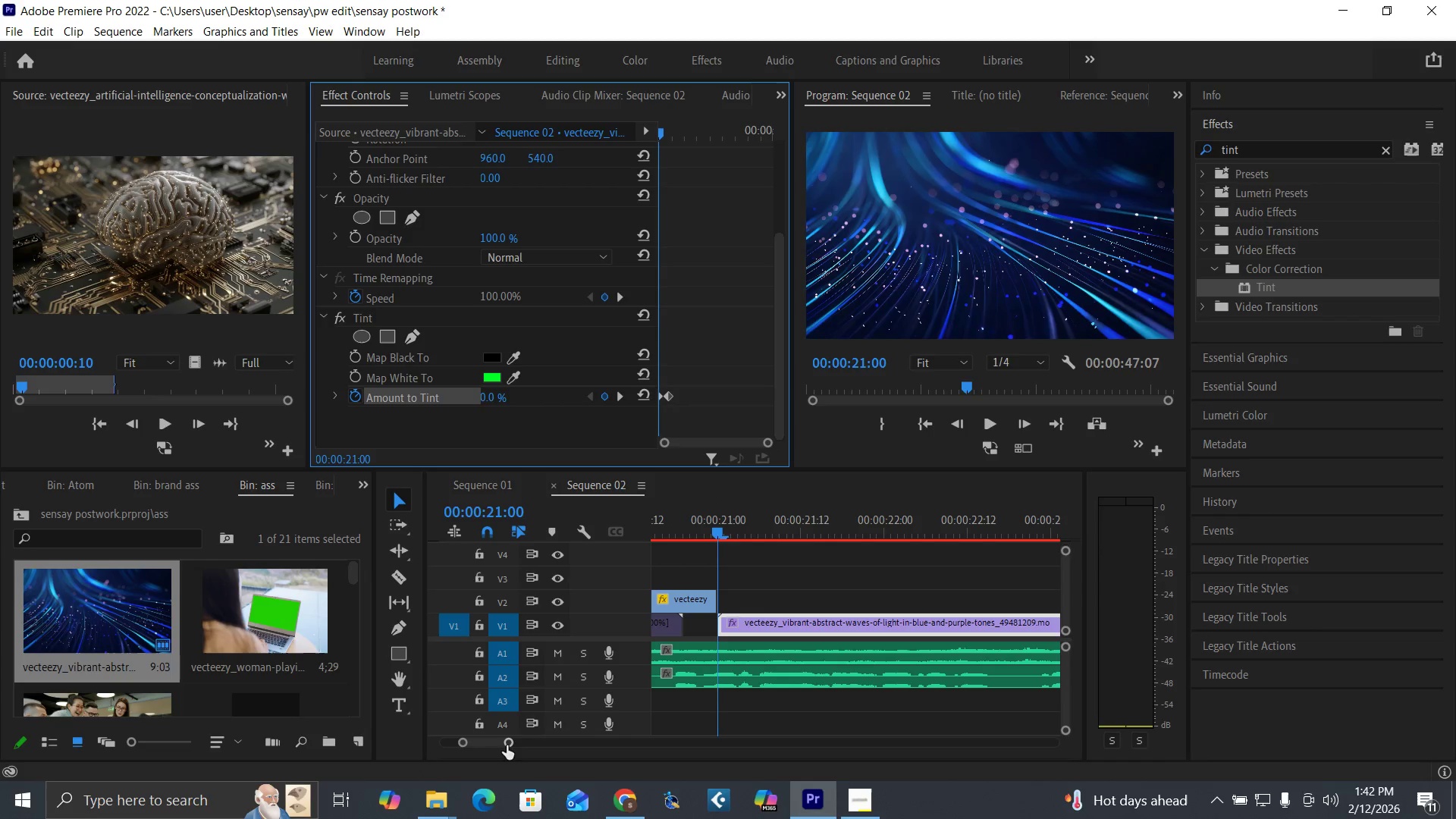 
left_click_drag(start_coordinate=[507, 743], to_coordinate=[526, 747])
 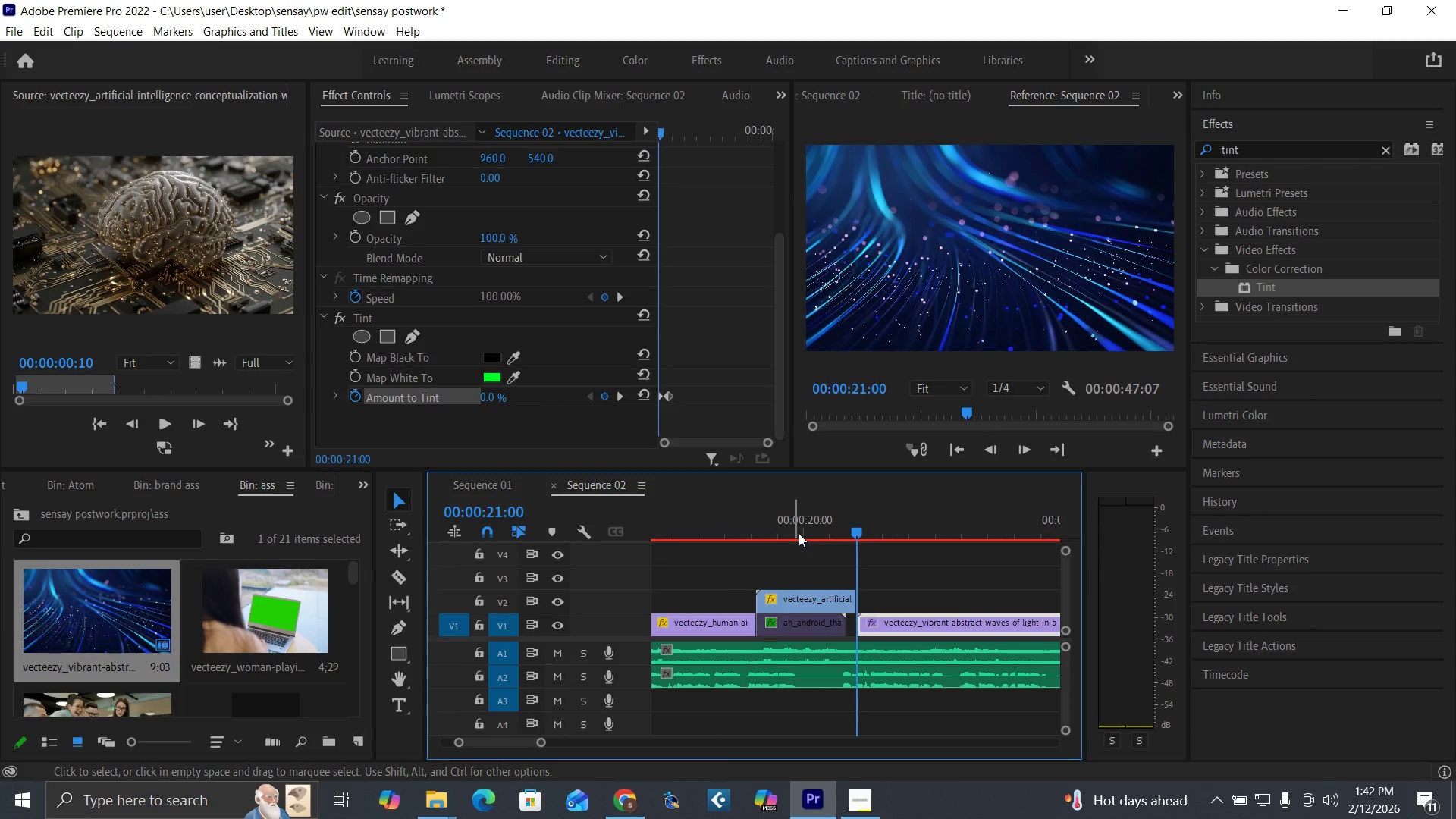 
left_click([813, 516])
 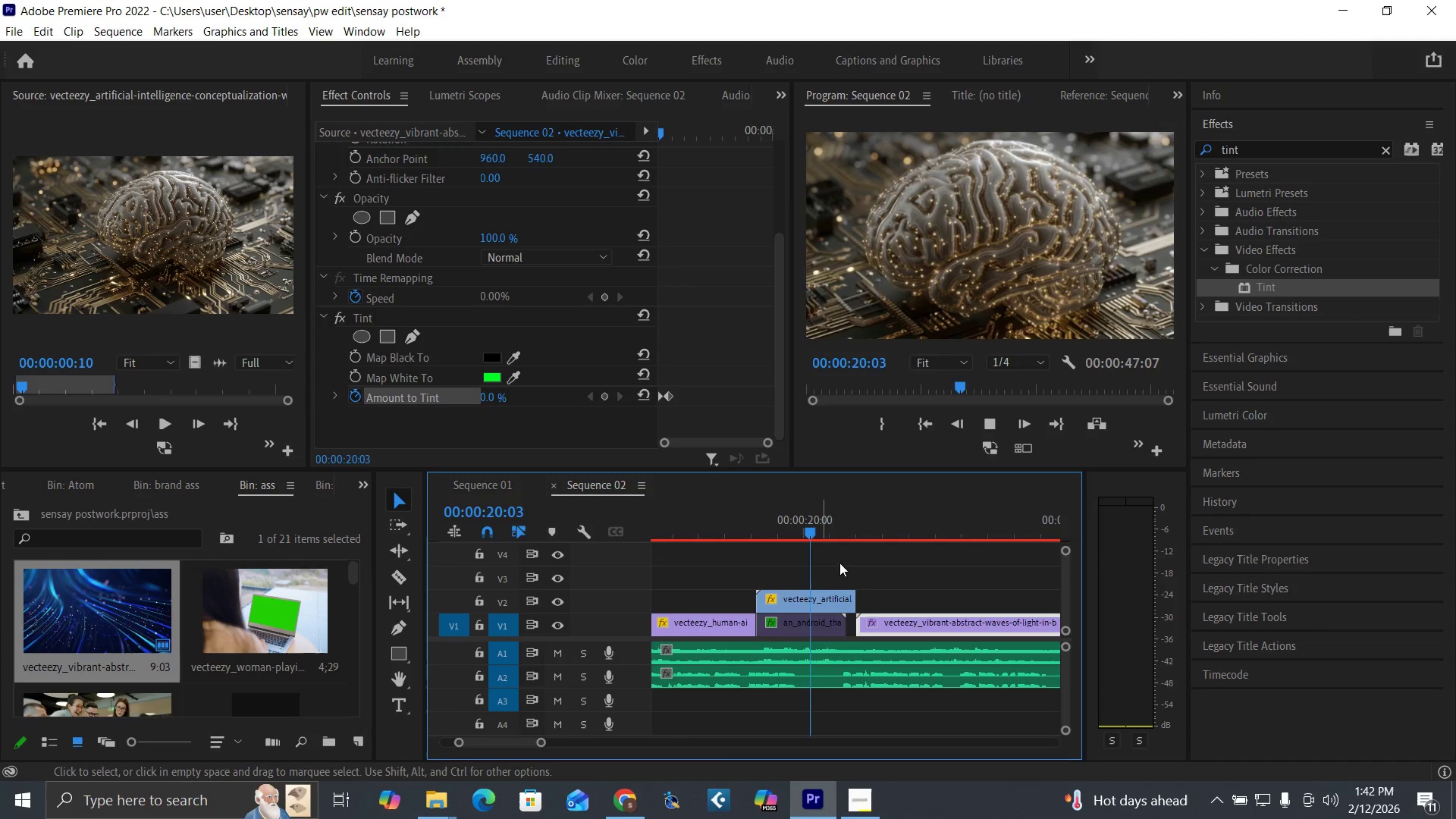 
key(Space)
 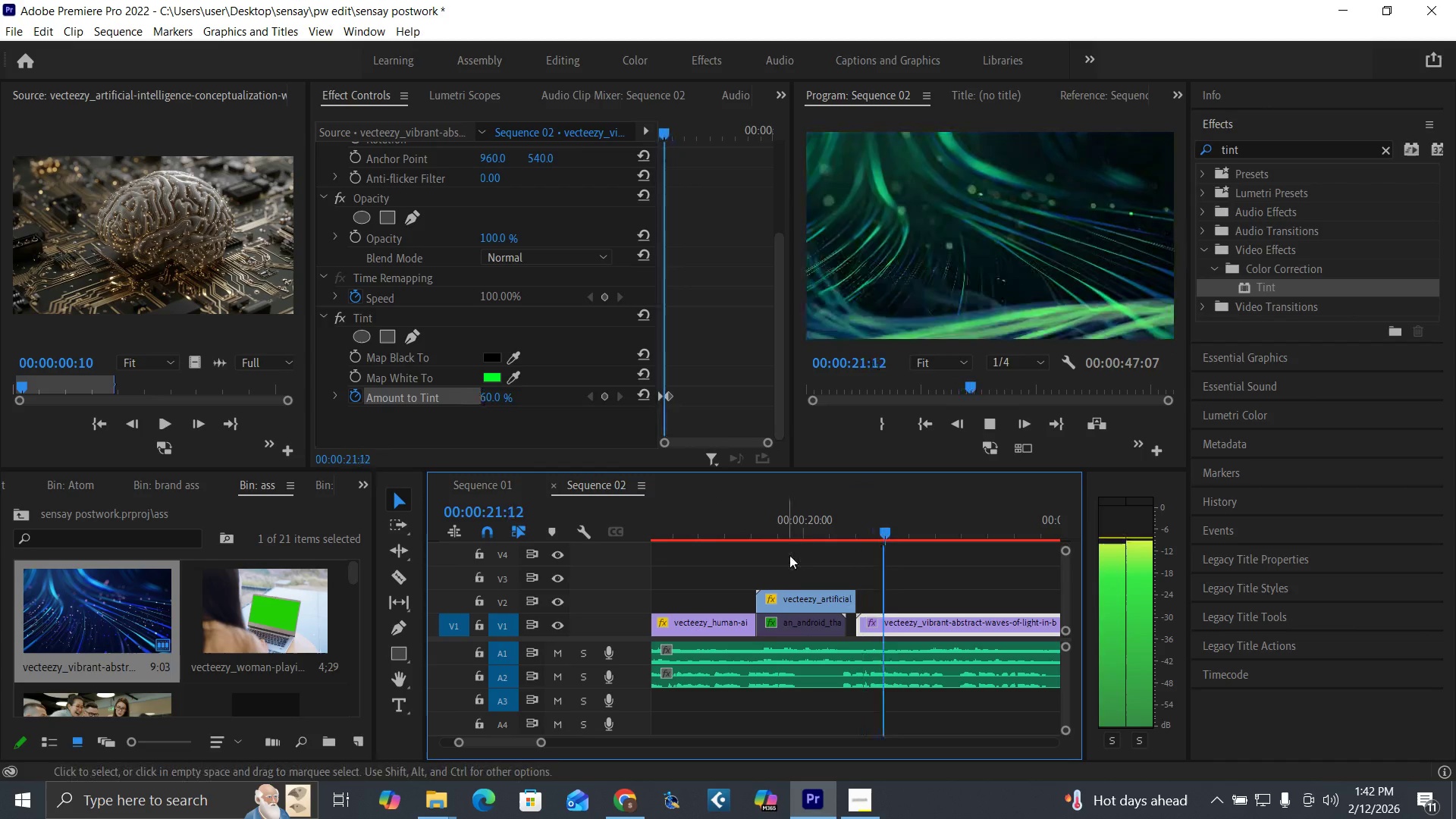 
left_click([806, 526])
 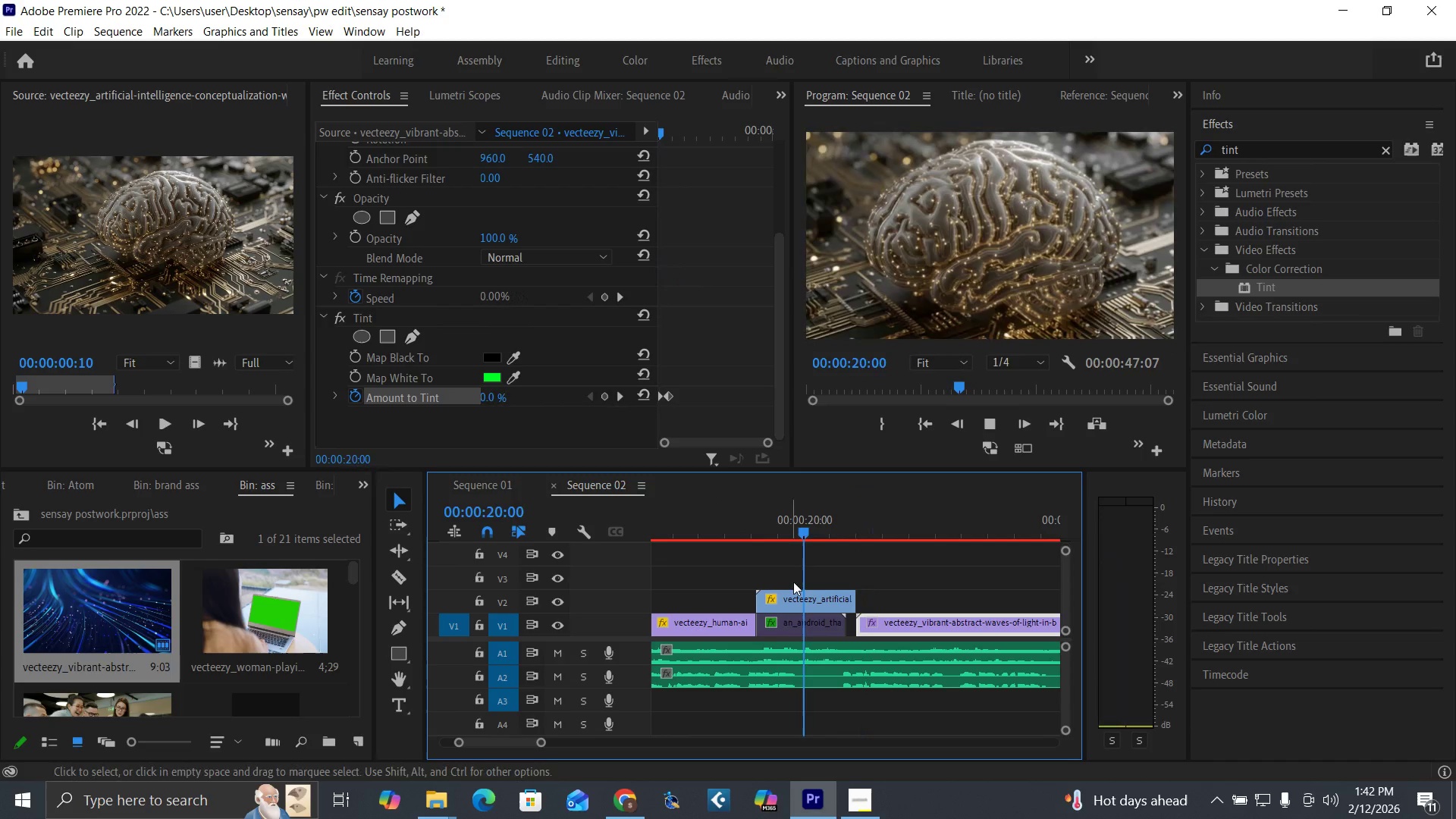 
key(Space)
 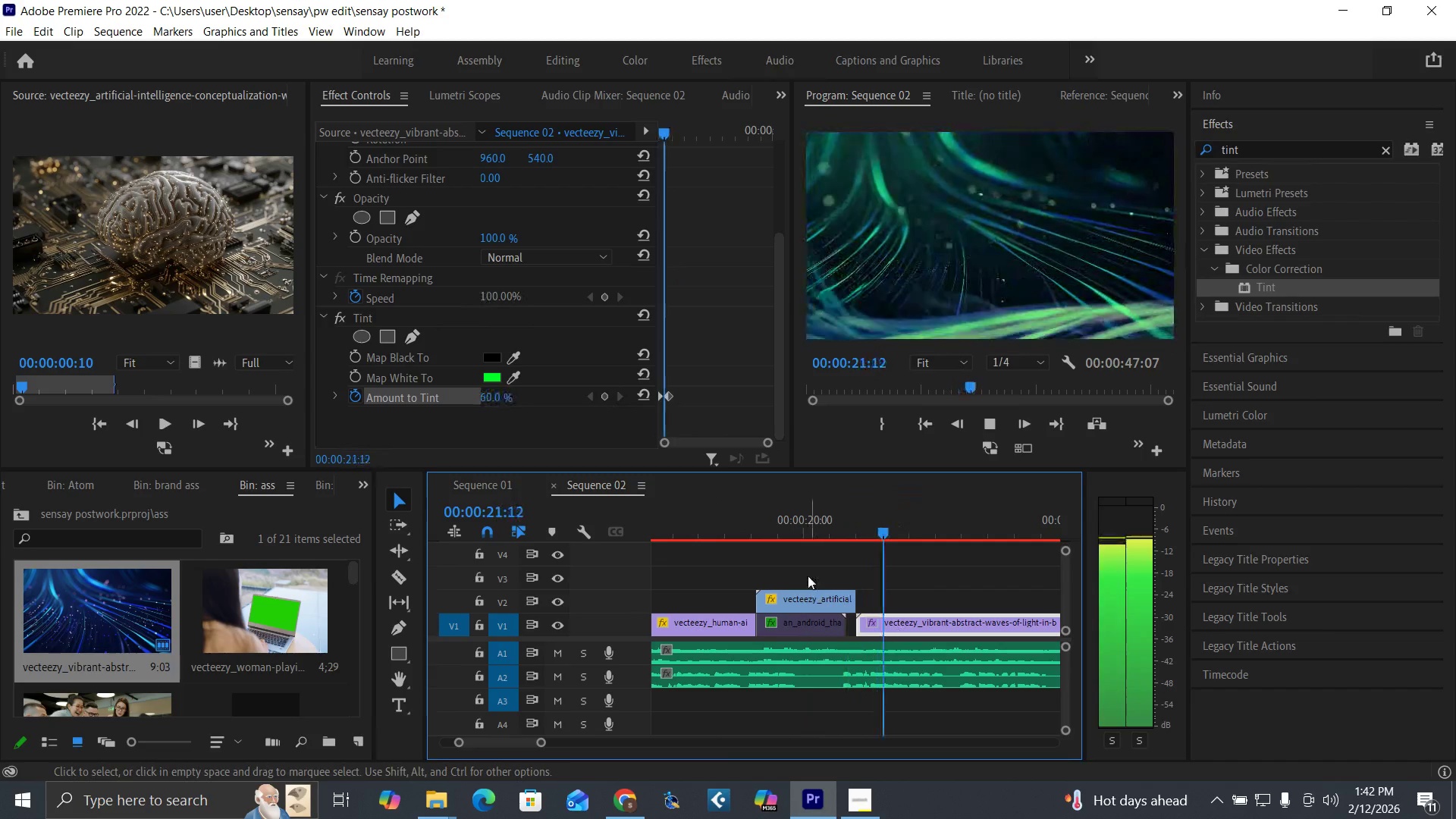 
left_click([821, 527])
 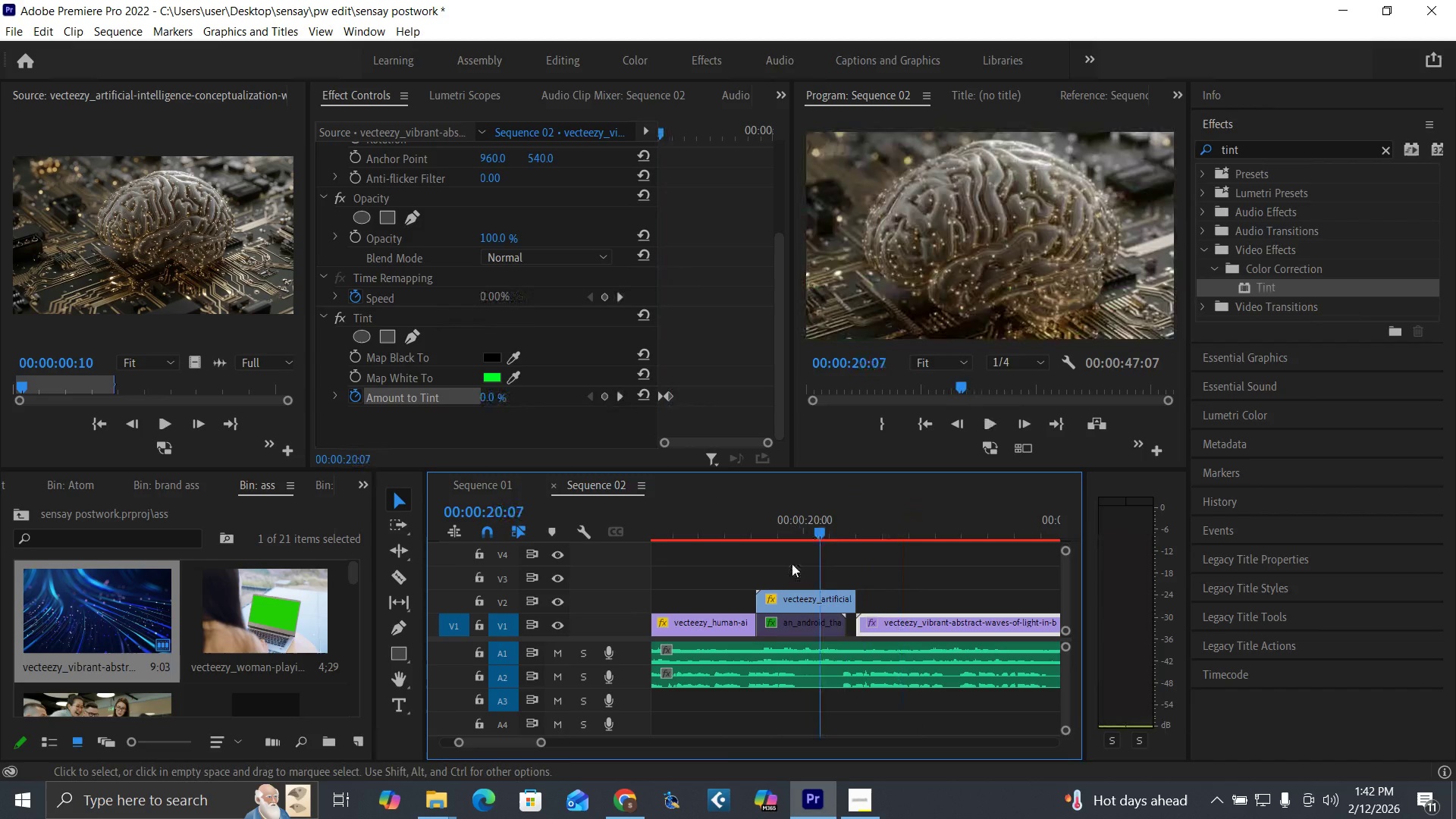 
key(Space)
 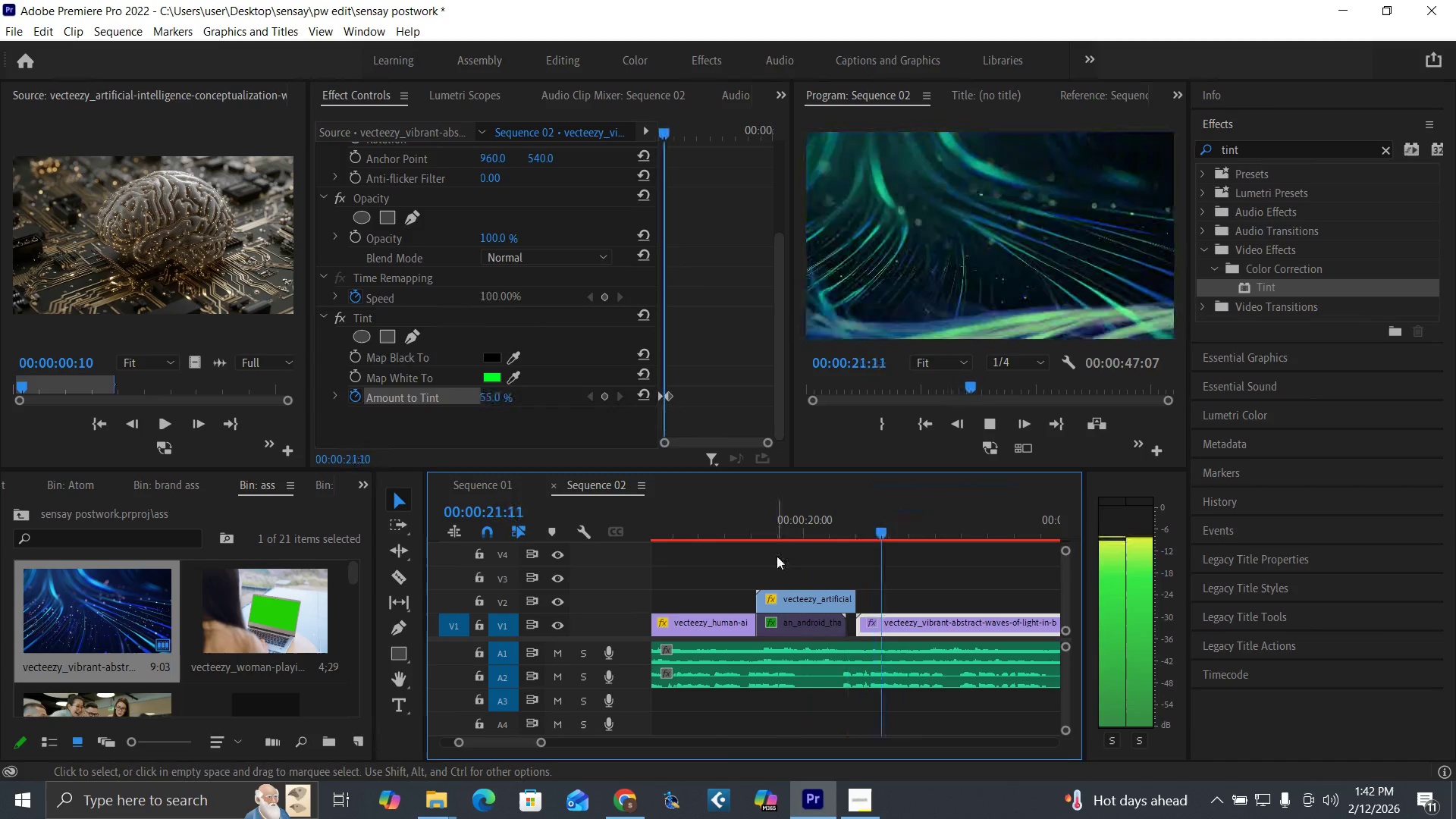 
left_click([784, 520])
 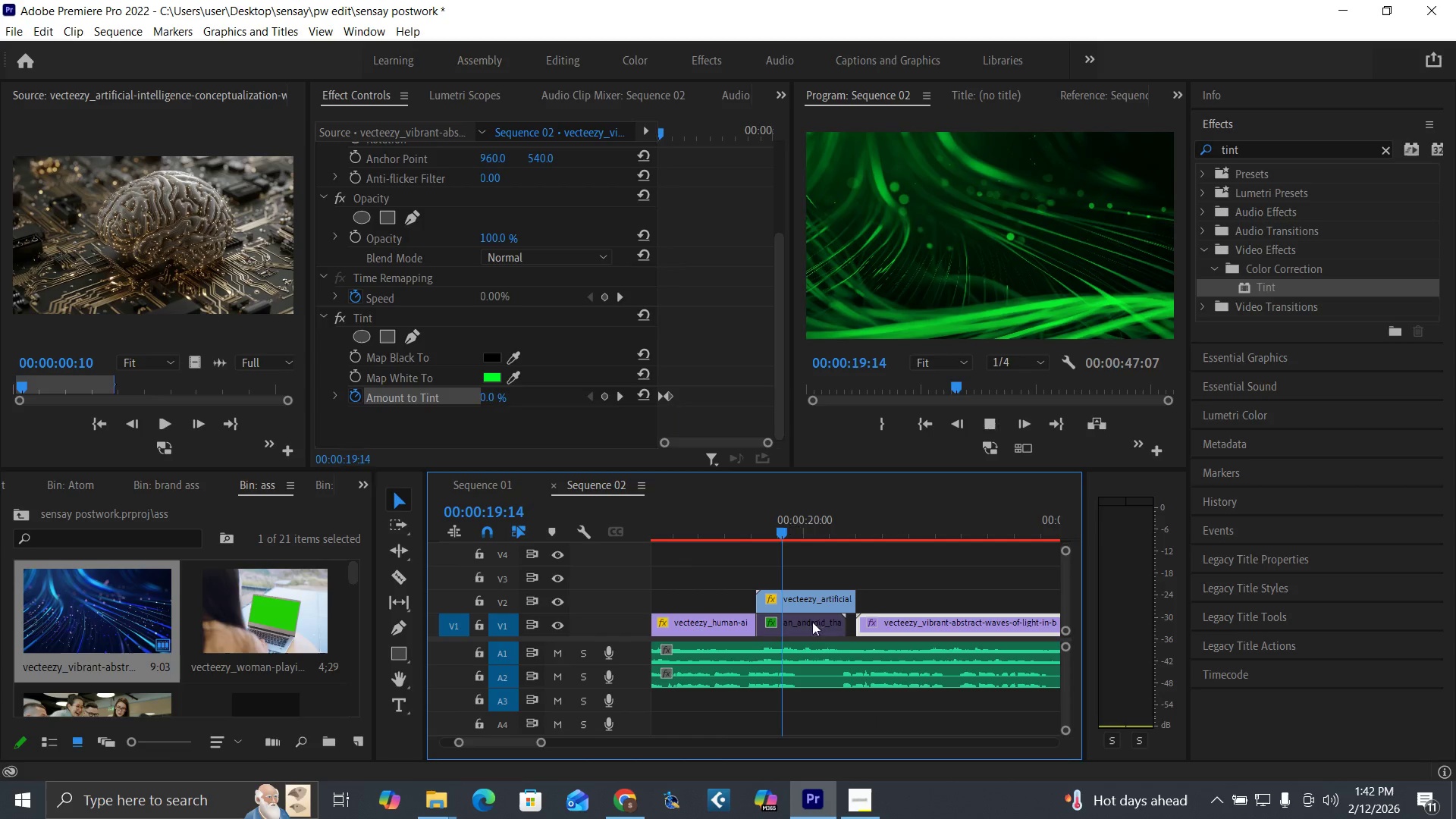 
key(Space)
 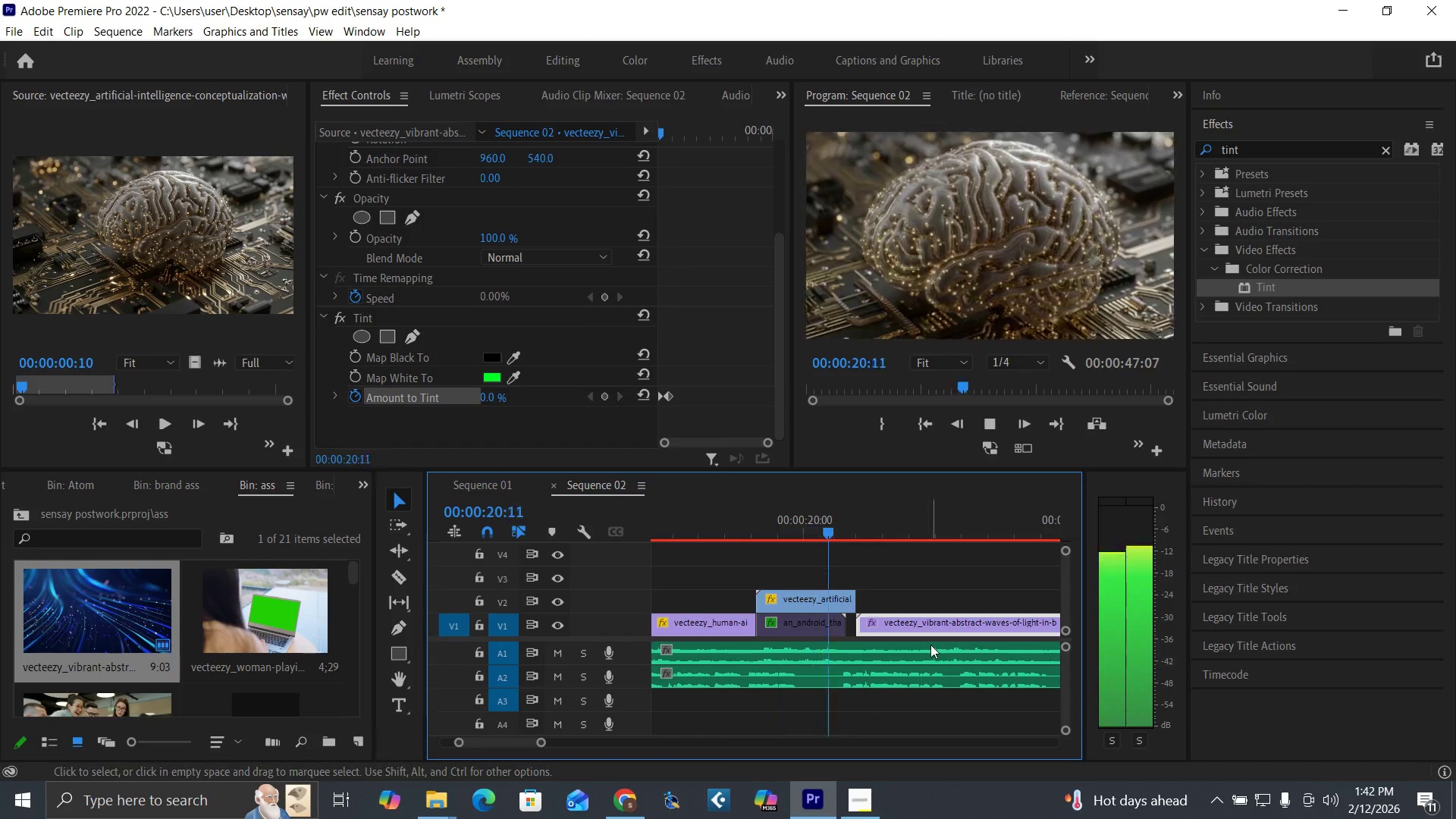 
key(Space)
 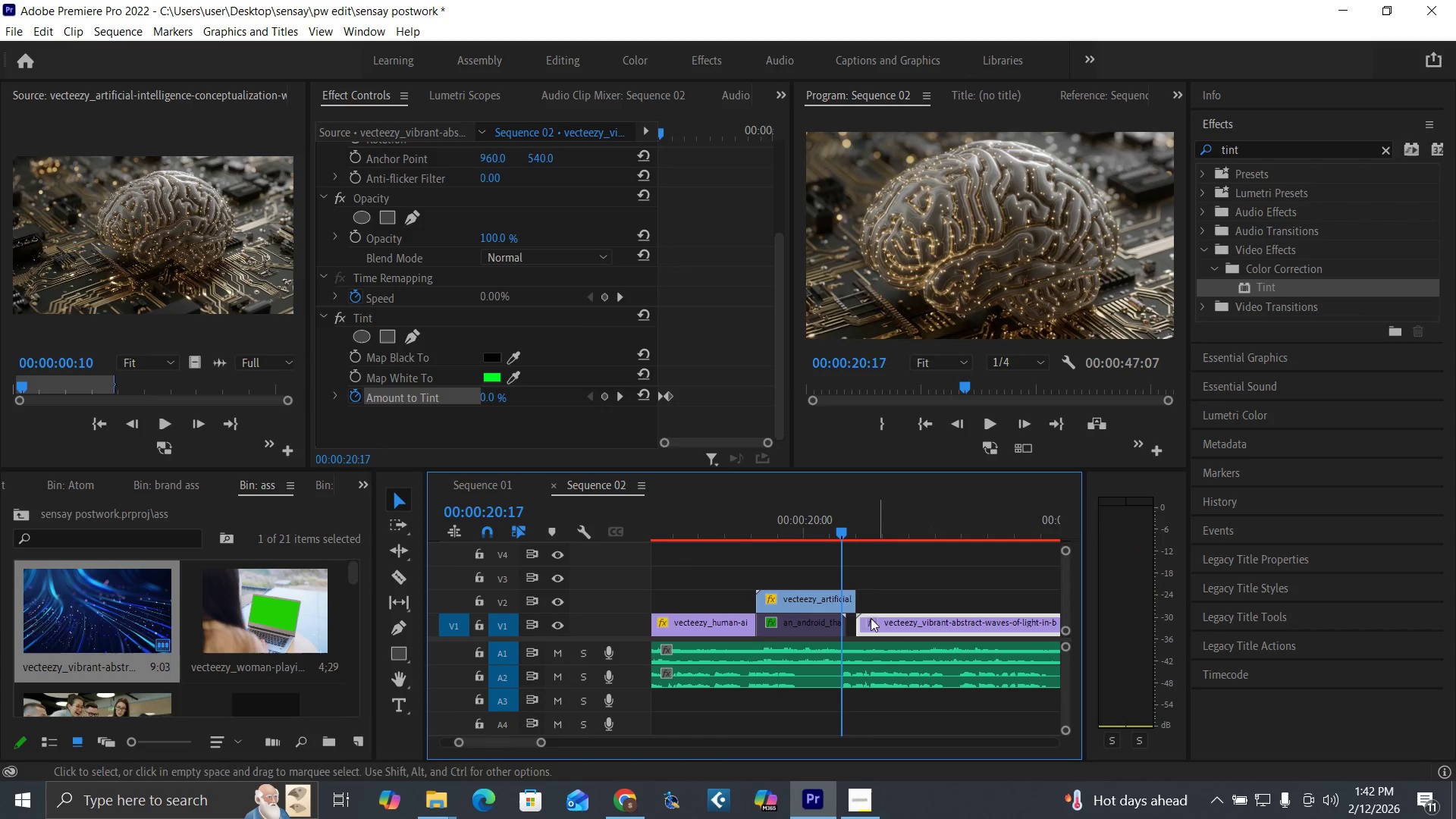 
left_click_drag(start_coordinate=[879, 624], to_coordinate=[864, 606])
 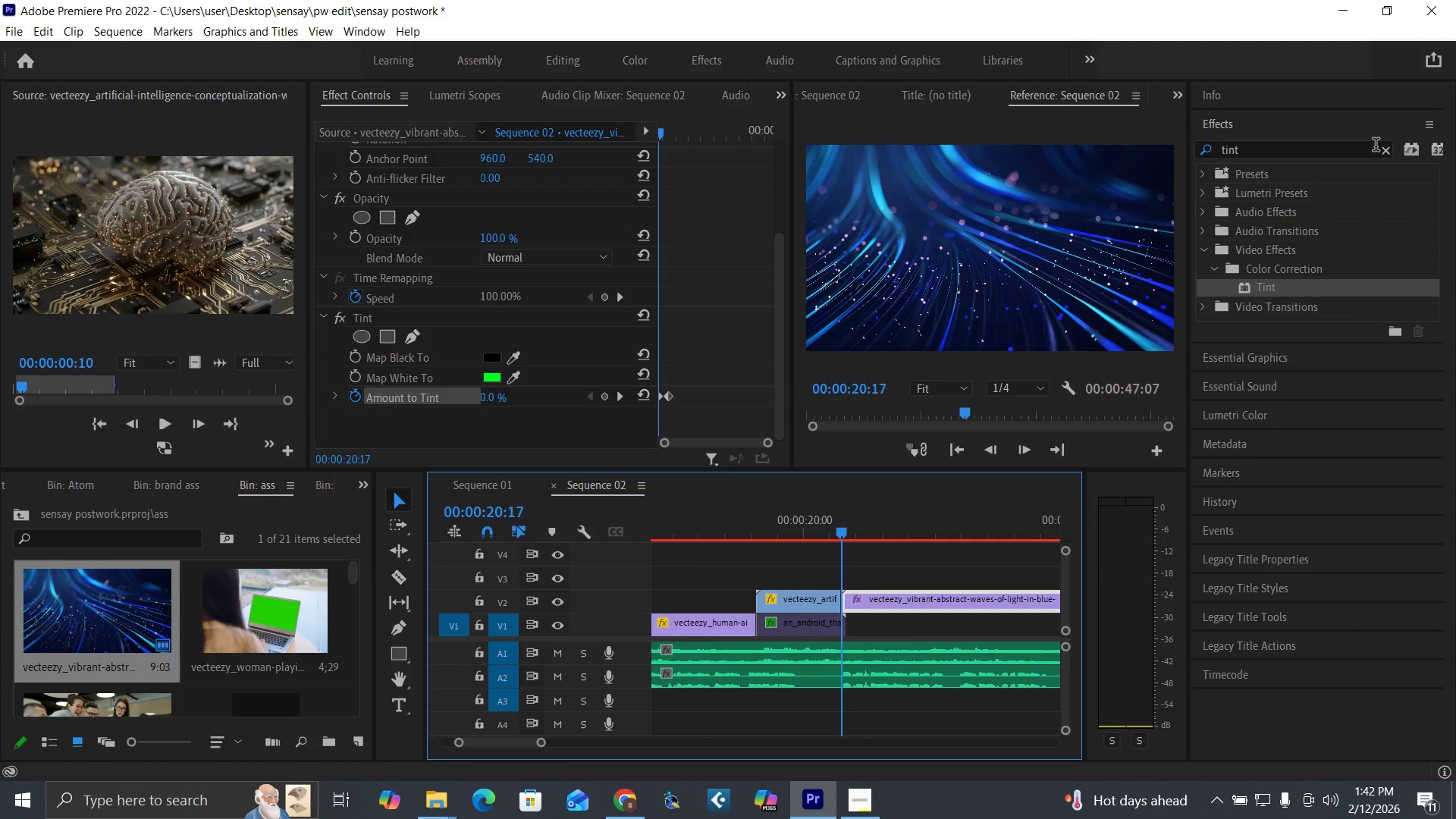 
left_click([1392, 145])
 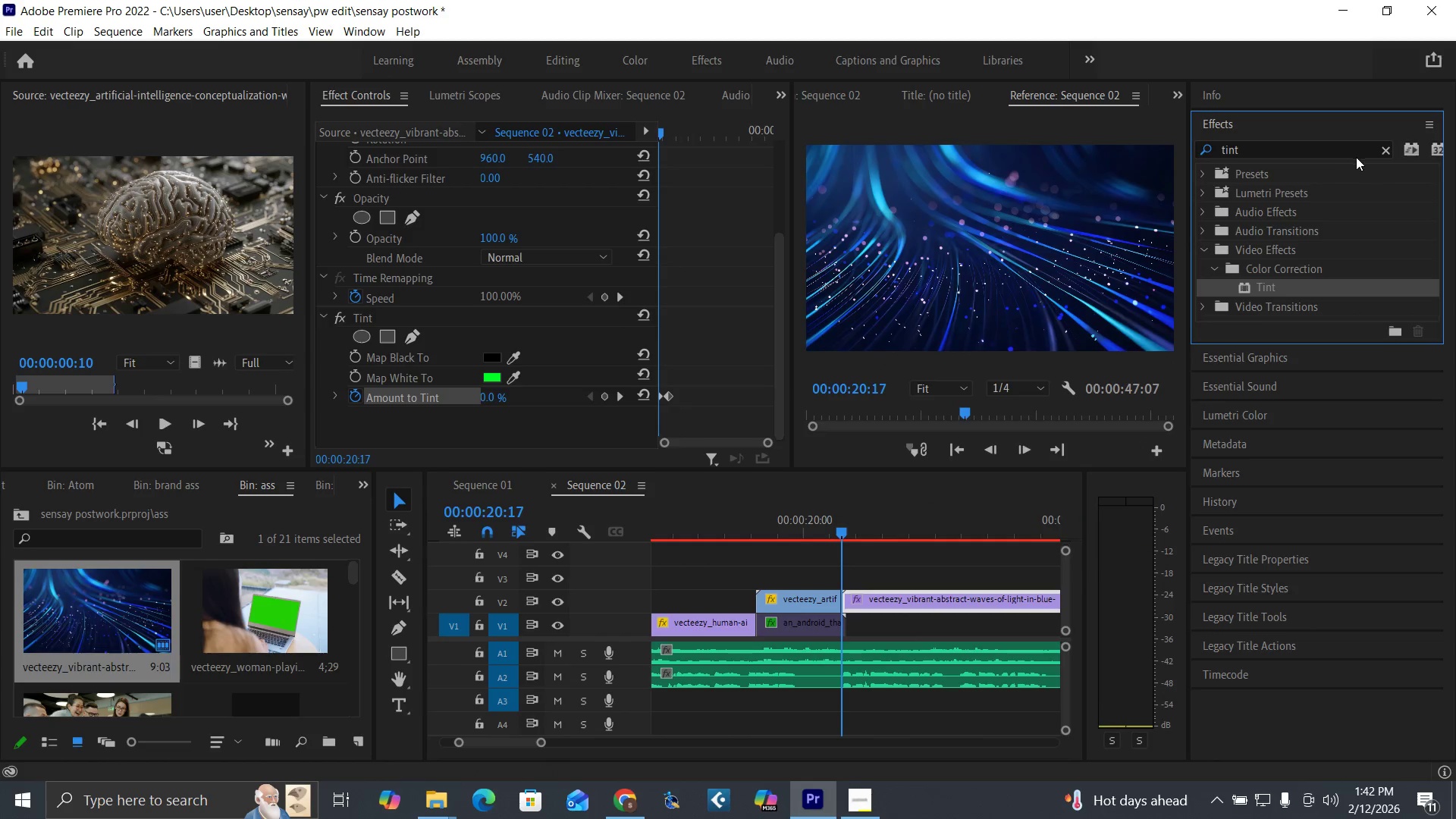 
left_click([1386, 149])
 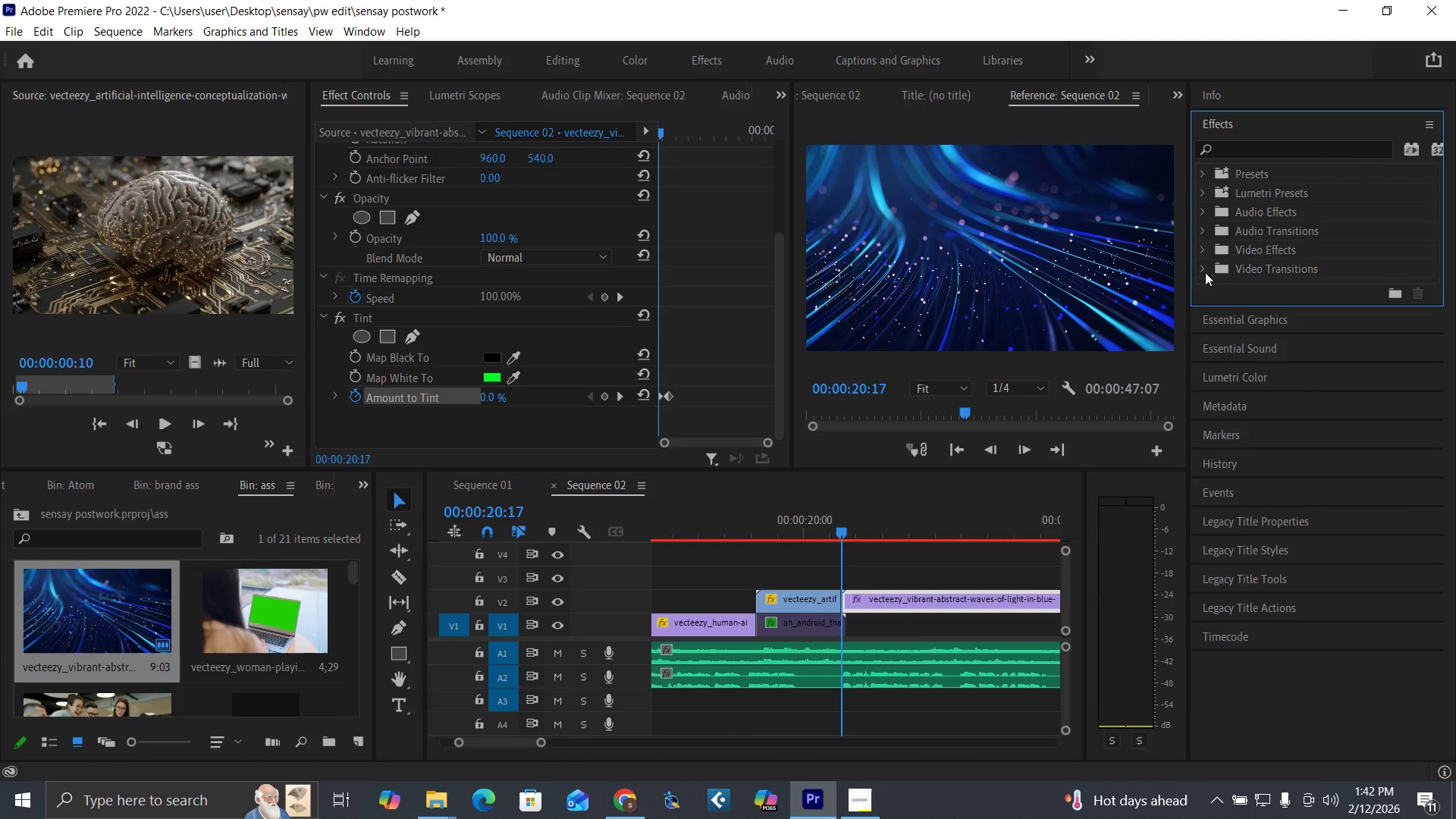 
left_click([1203, 274])
 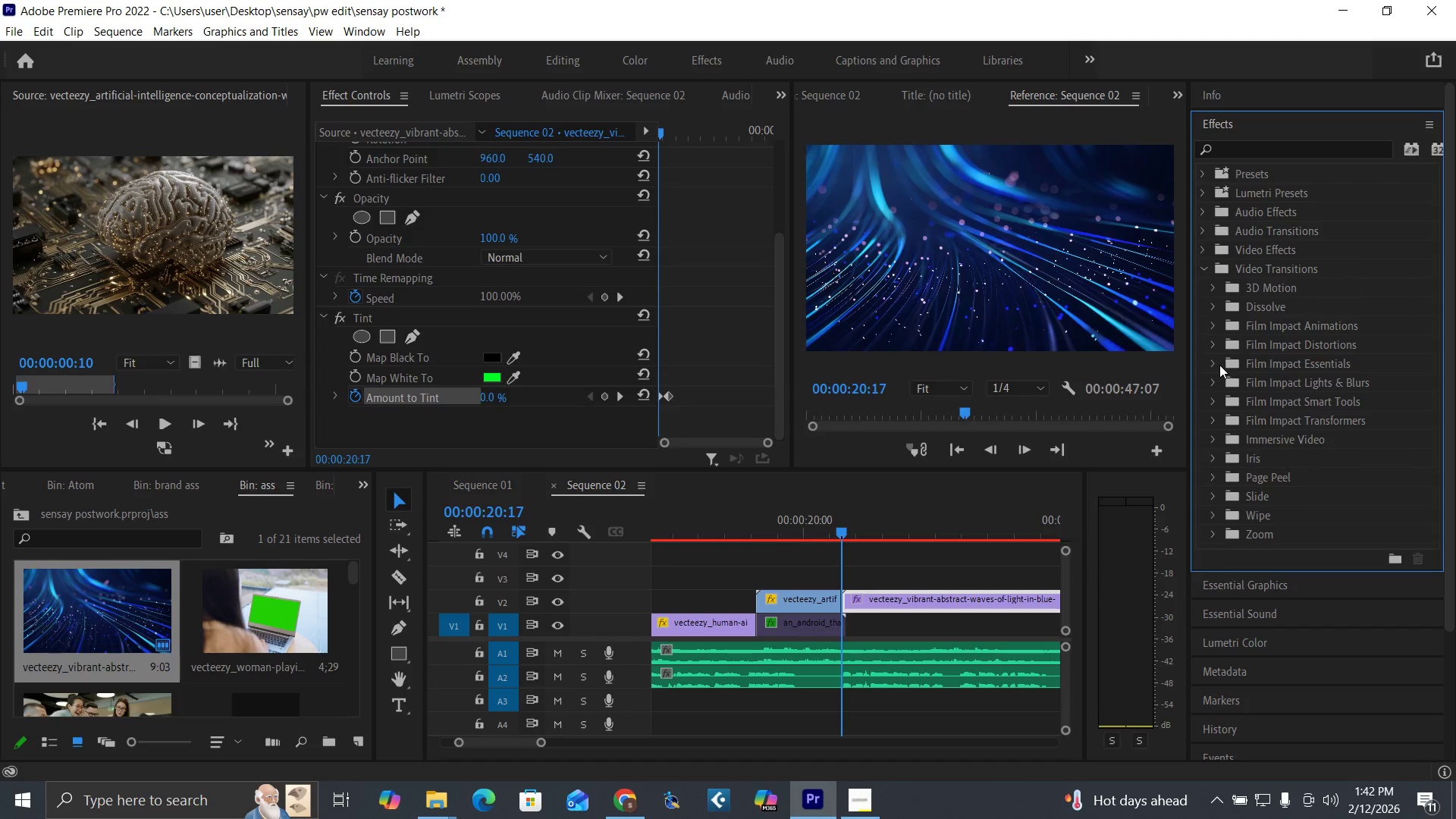 
left_click([1214, 359])
 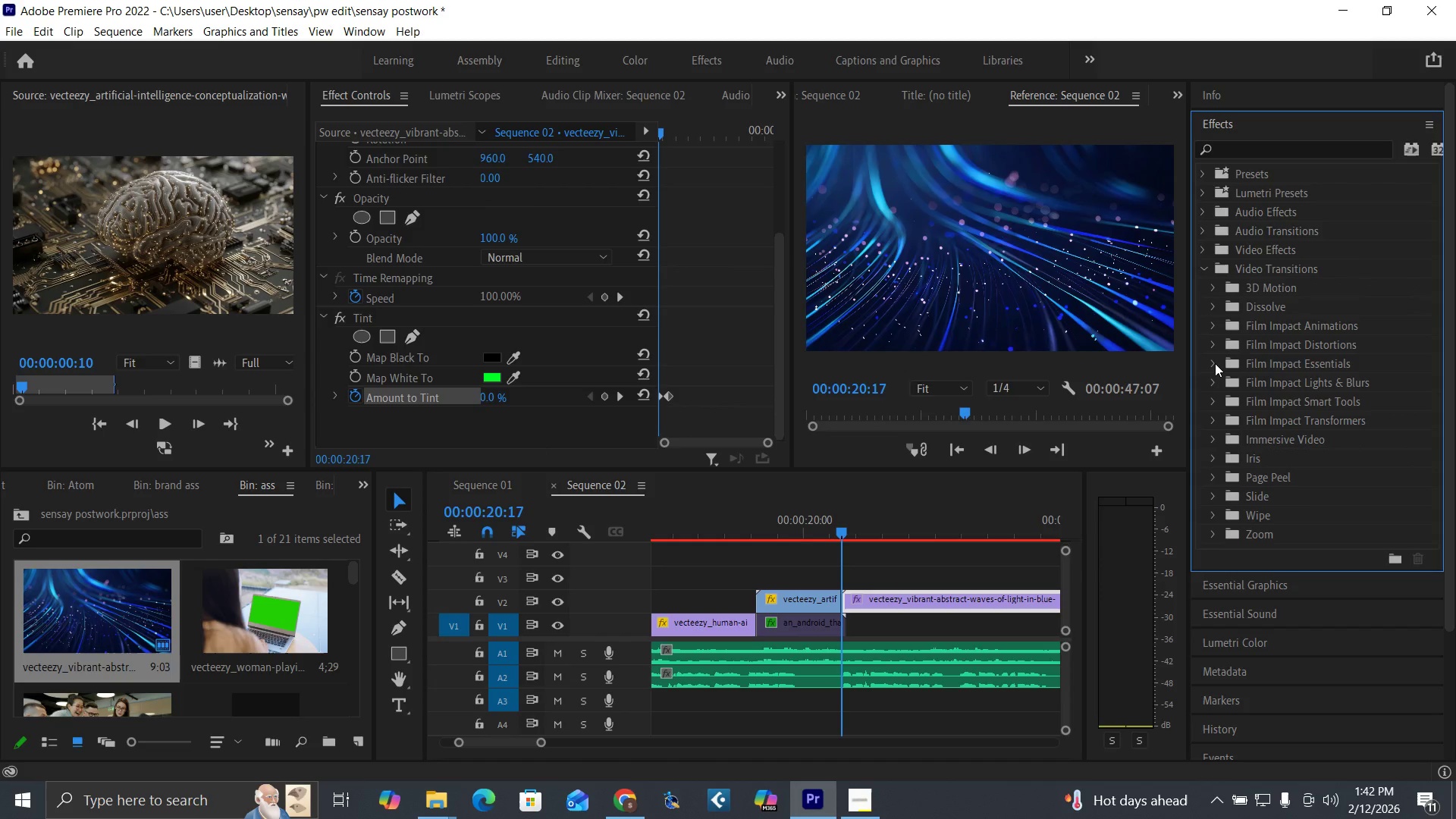 
left_click([1215, 363])
 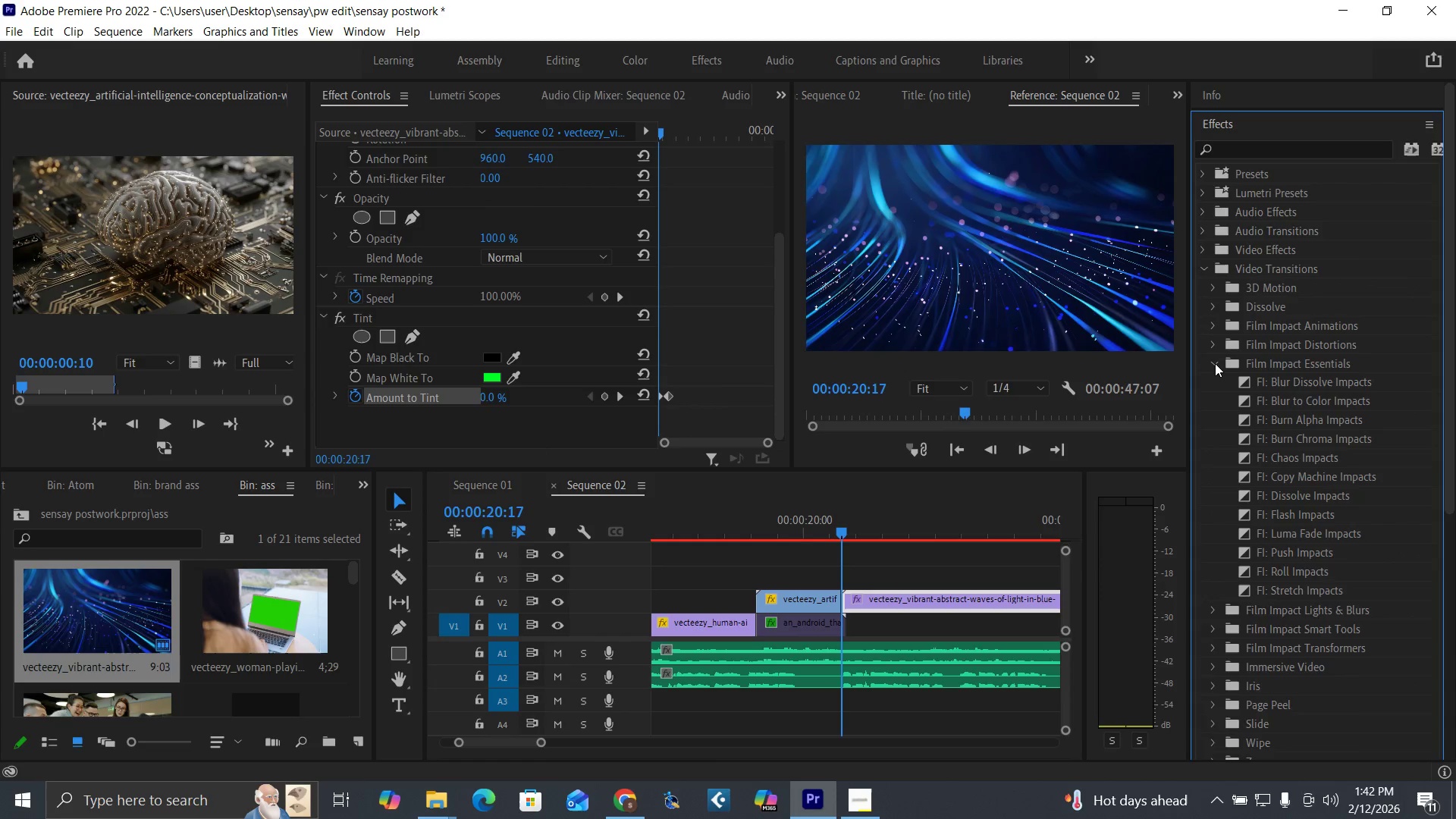 
left_click([1215, 363])
 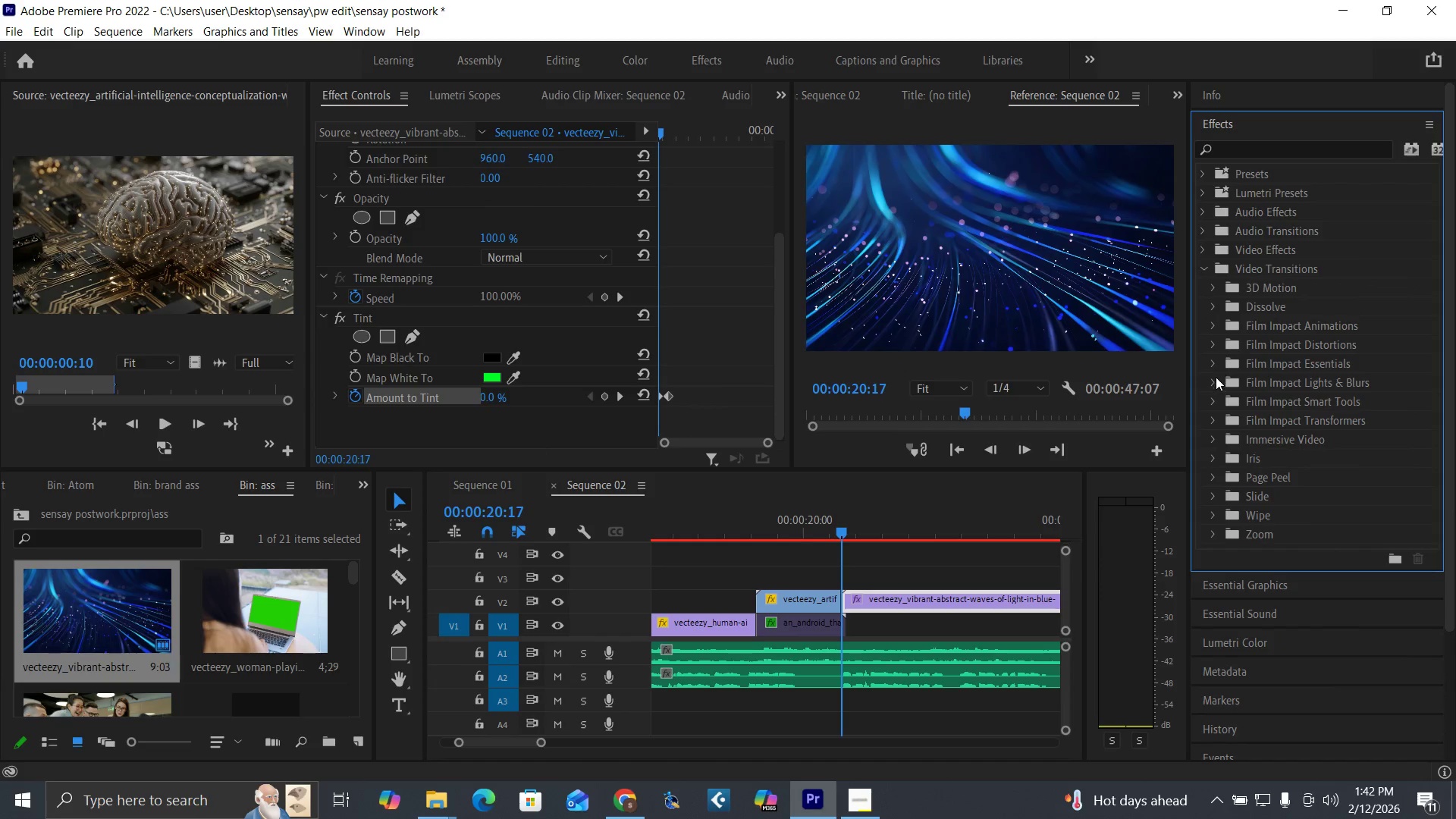 
left_click([1216, 381])
 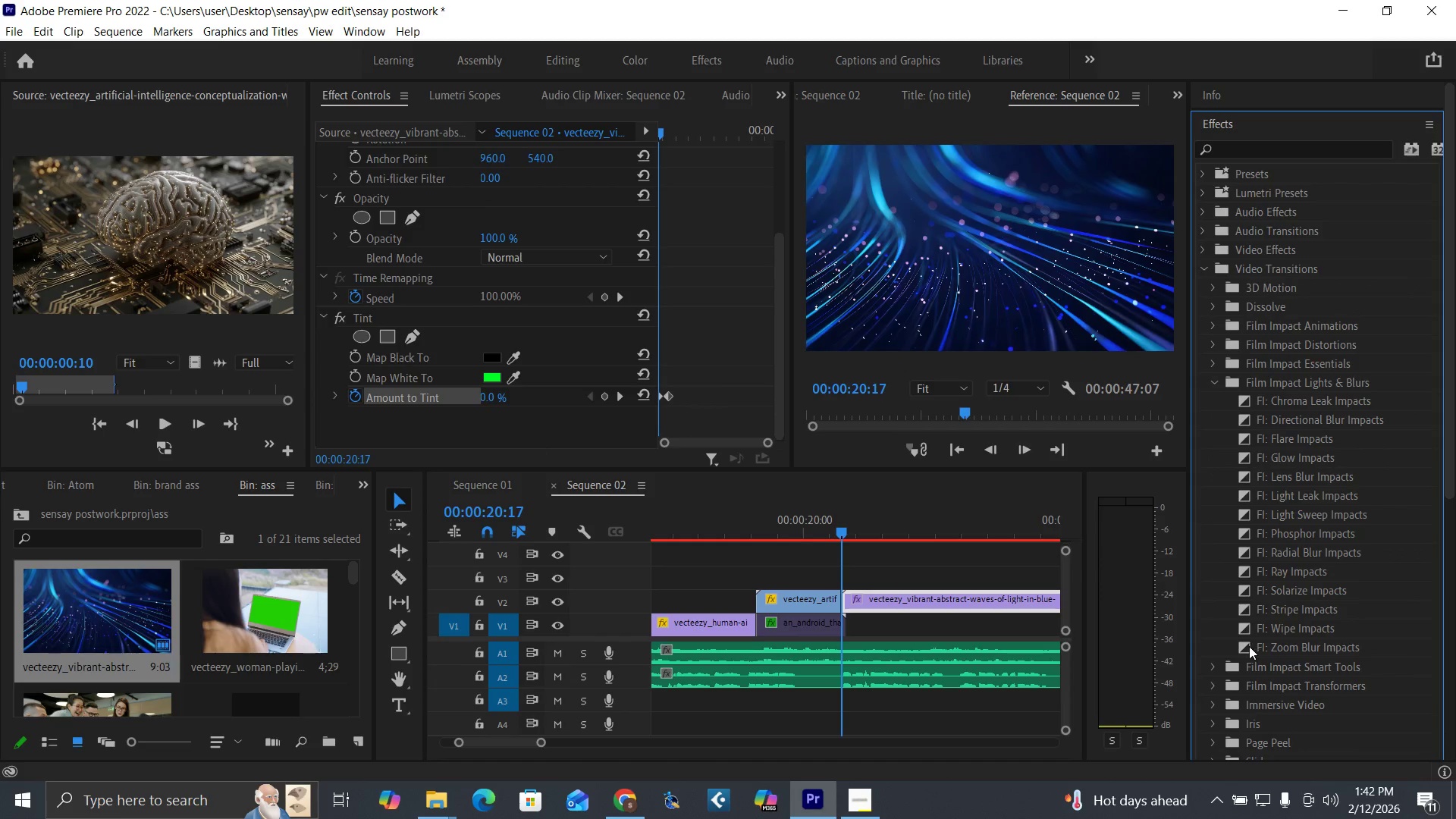 
left_click_drag(start_coordinate=[1242, 645], to_coordinate=[848, 608])
 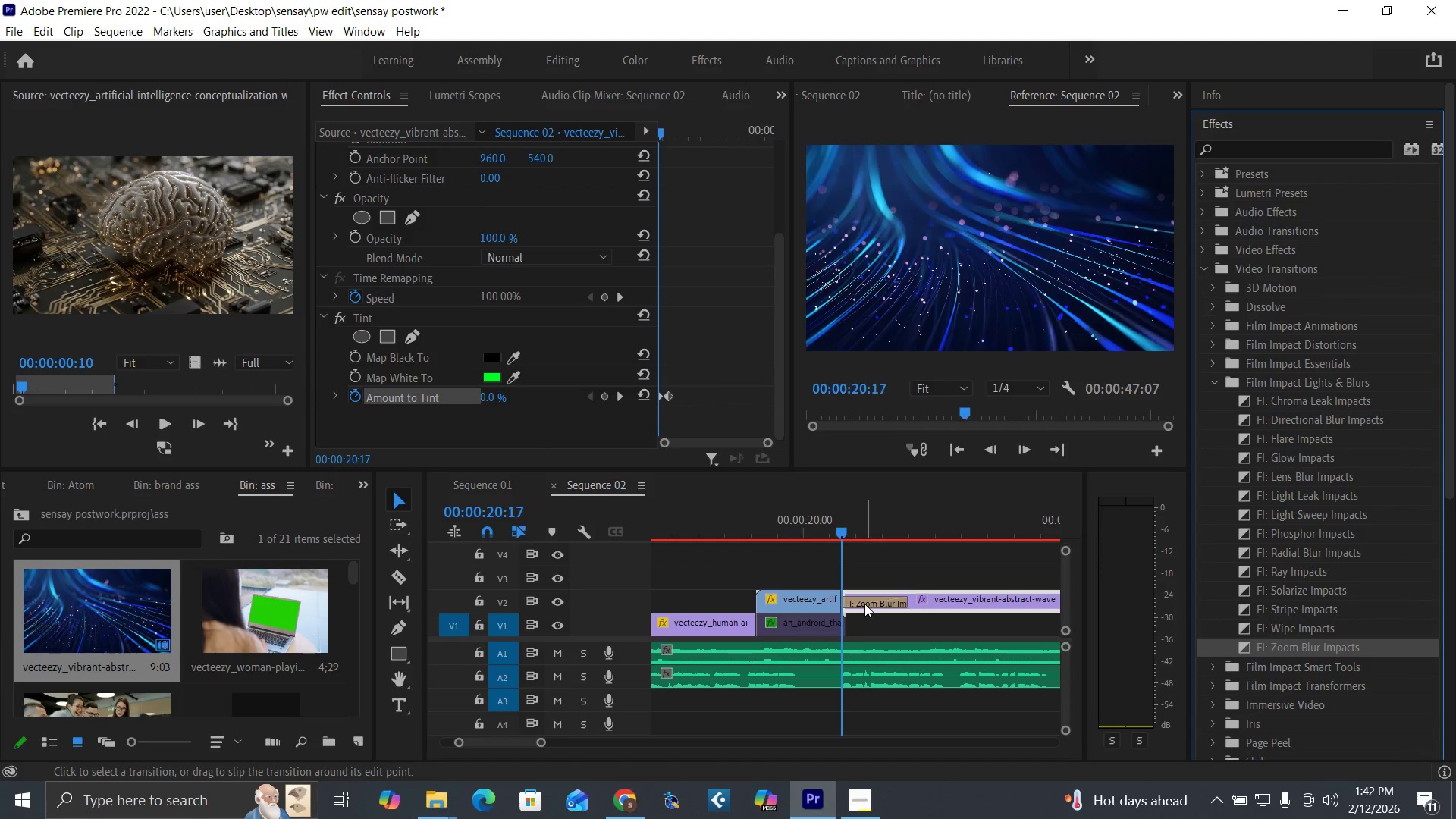 
left_click([864, 604])
 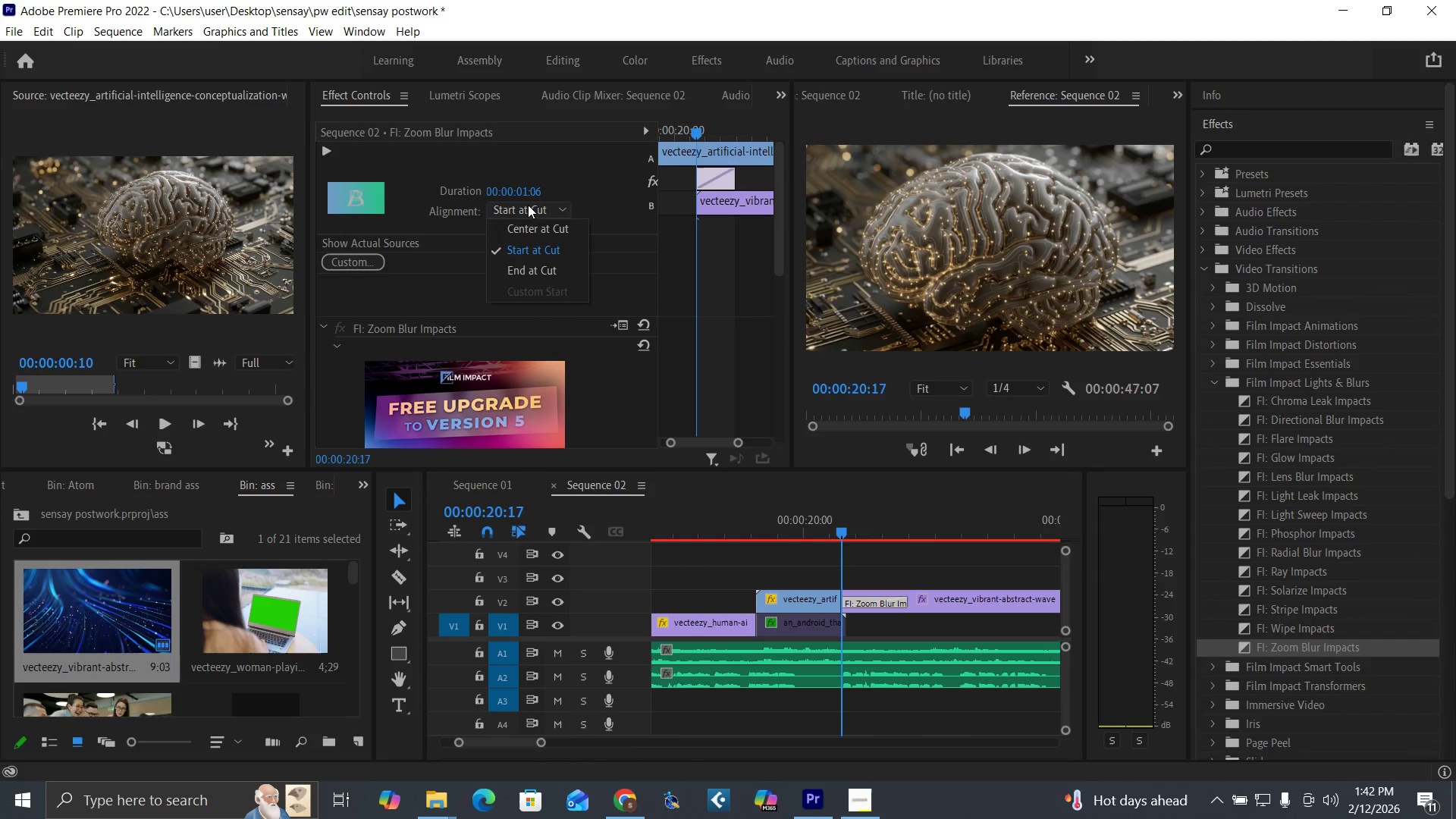 
double_click([532, 227])
 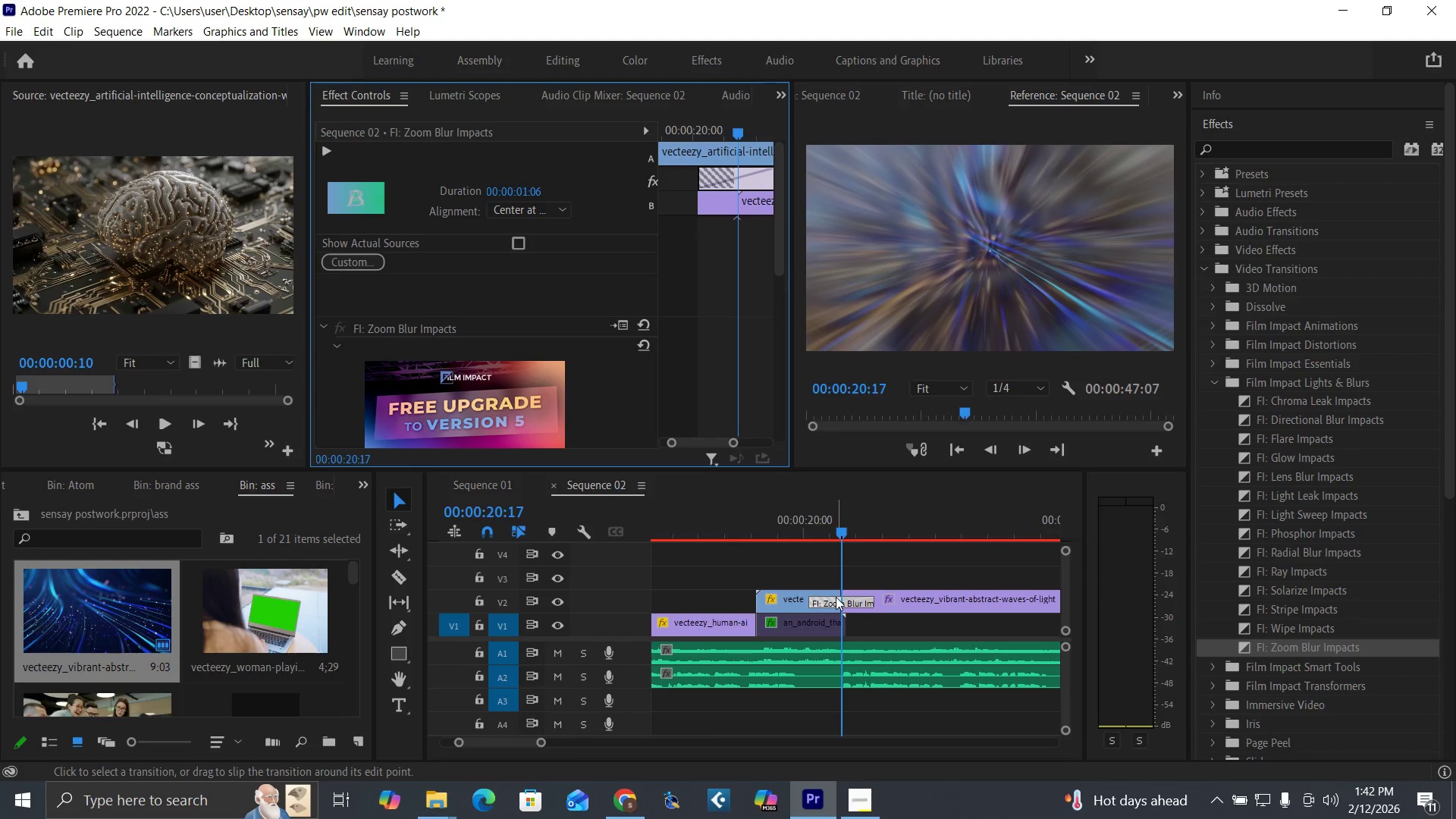 
left_click_drag(start_coordinate=[839, 600], to_coordinate=[859, 602])
 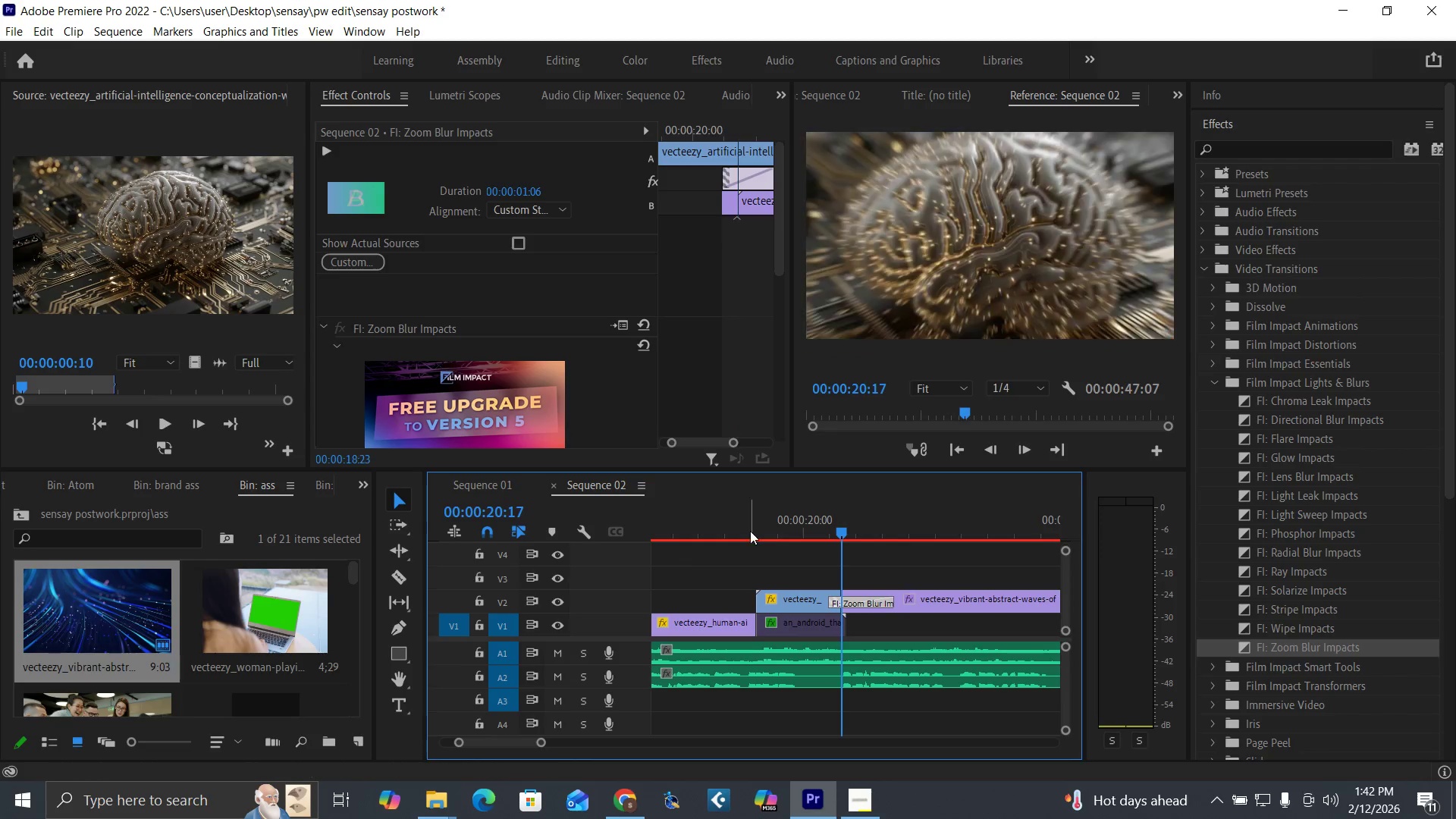 
left_click([750, 531])
 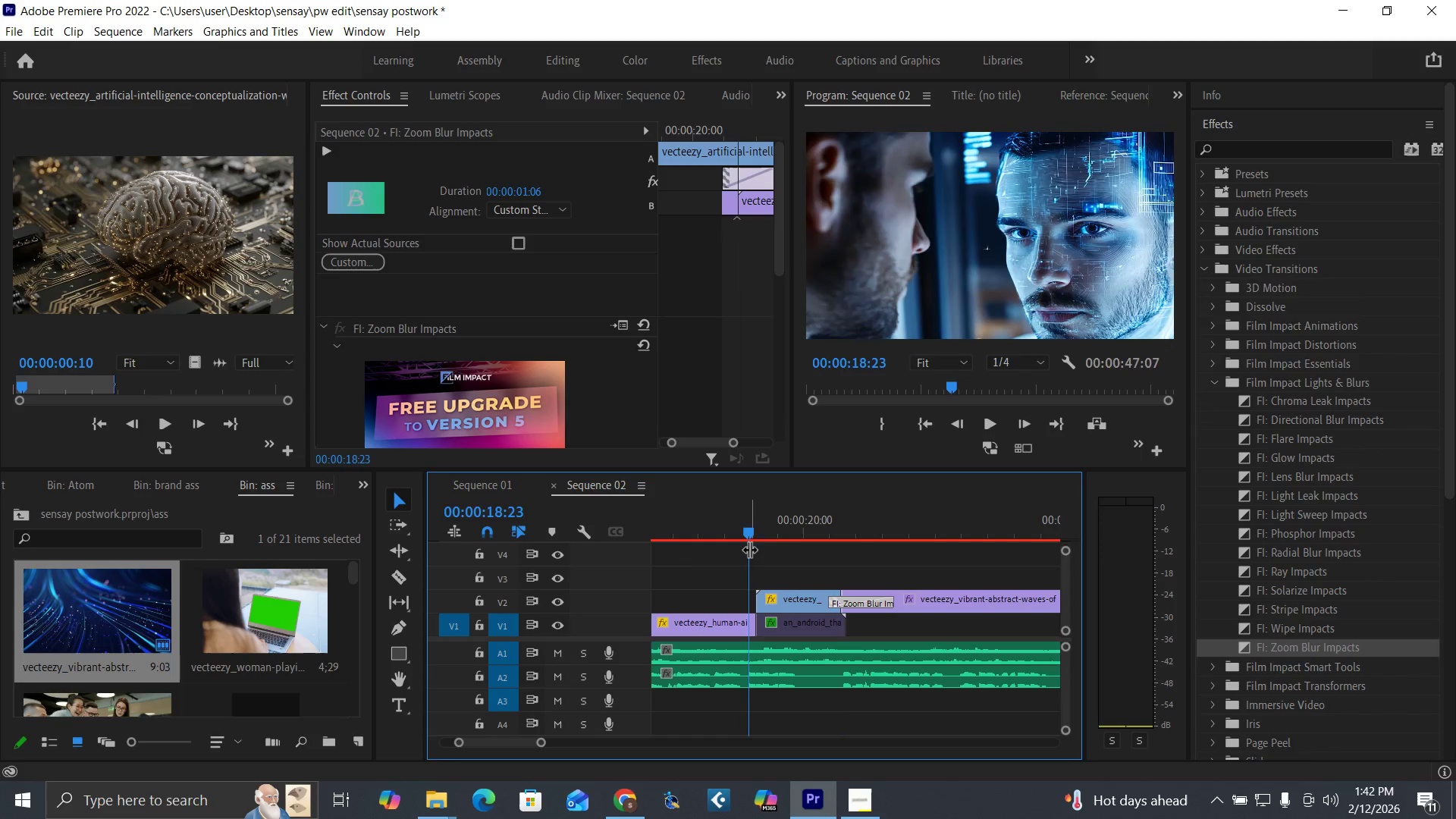 
key(Space)
 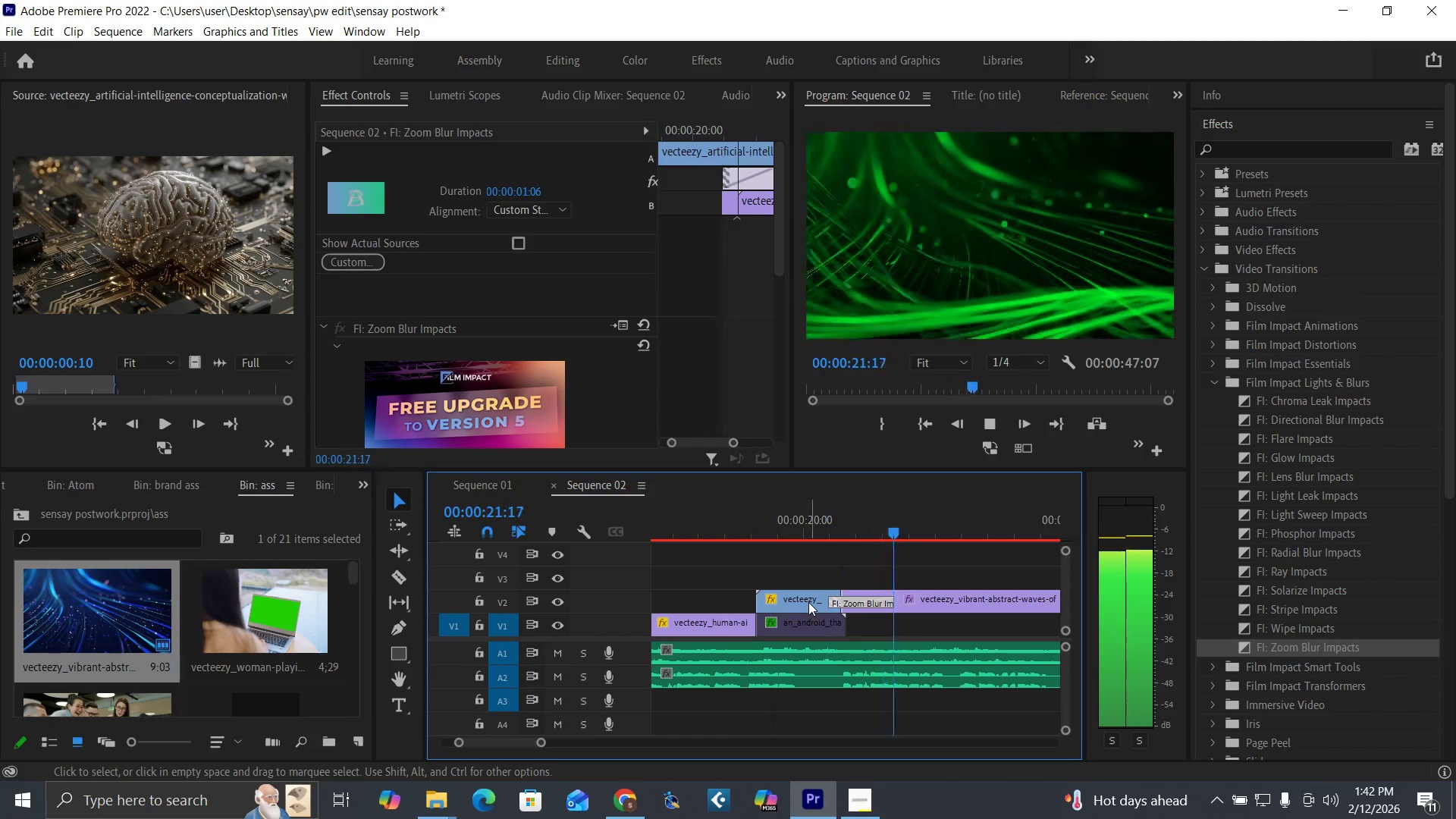 
left_click([808, 515])
 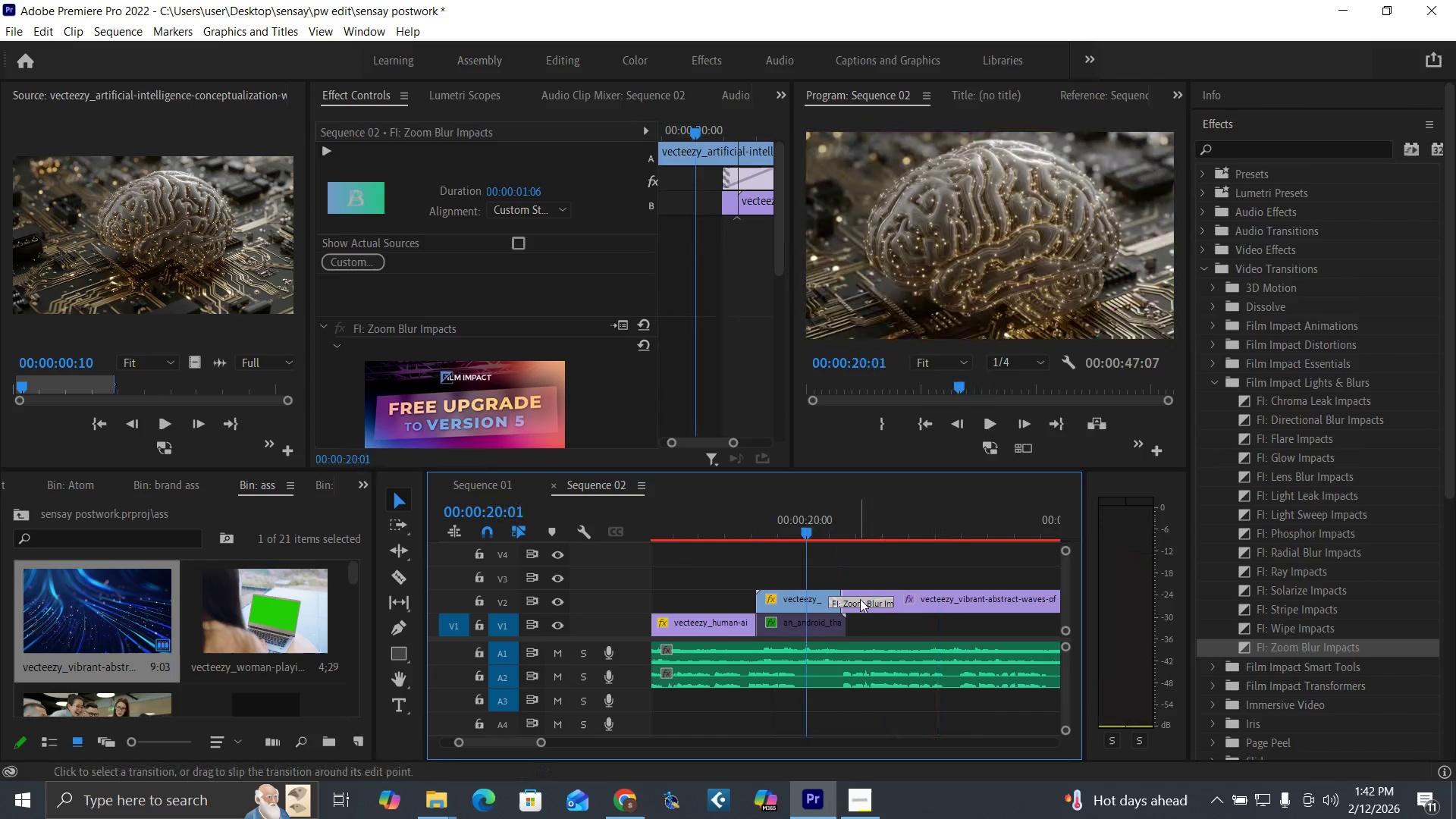 
key(Space)
 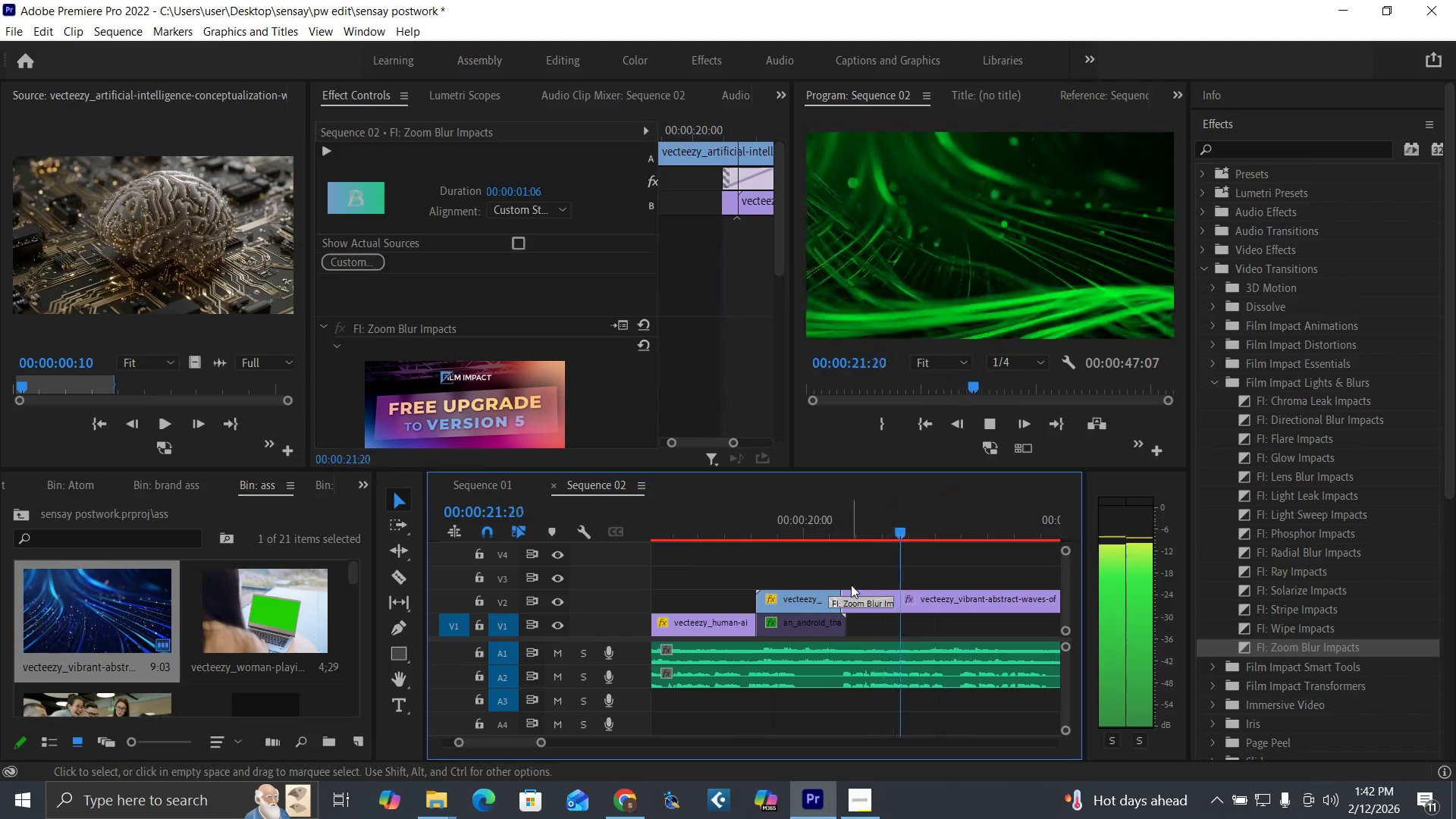 
key(Space)
 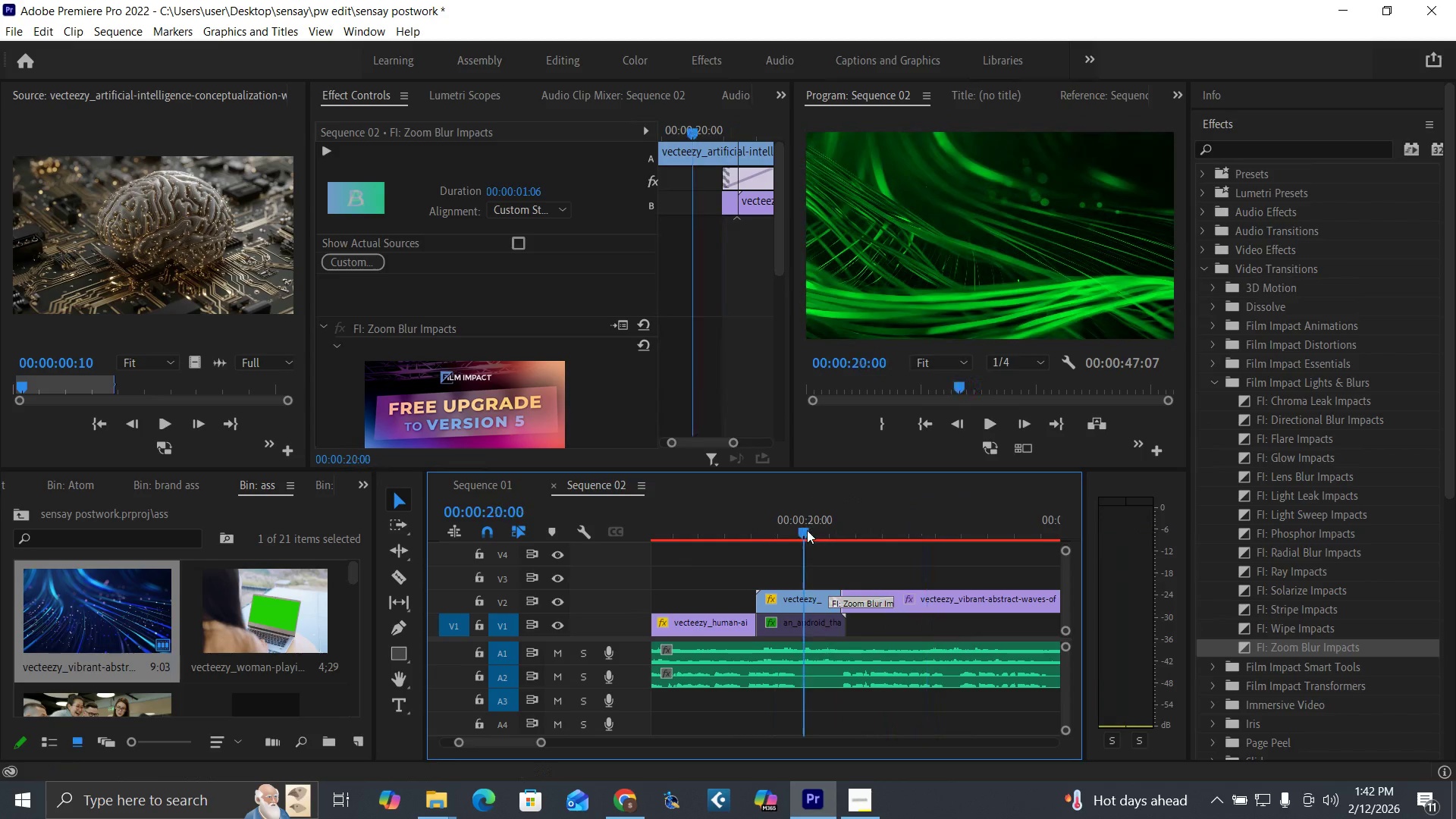 
left_click([807, 530])
 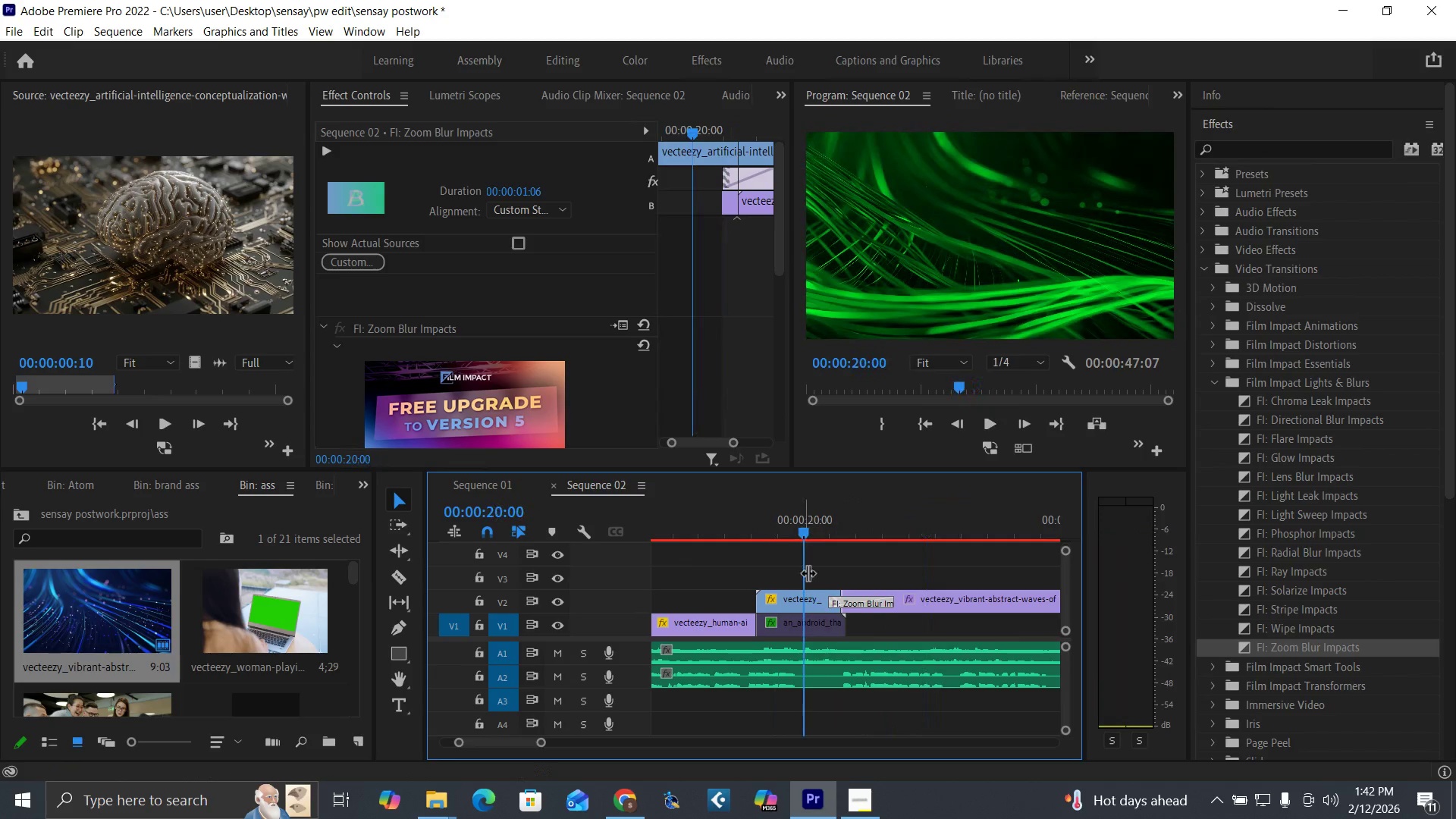 
key(Space)
 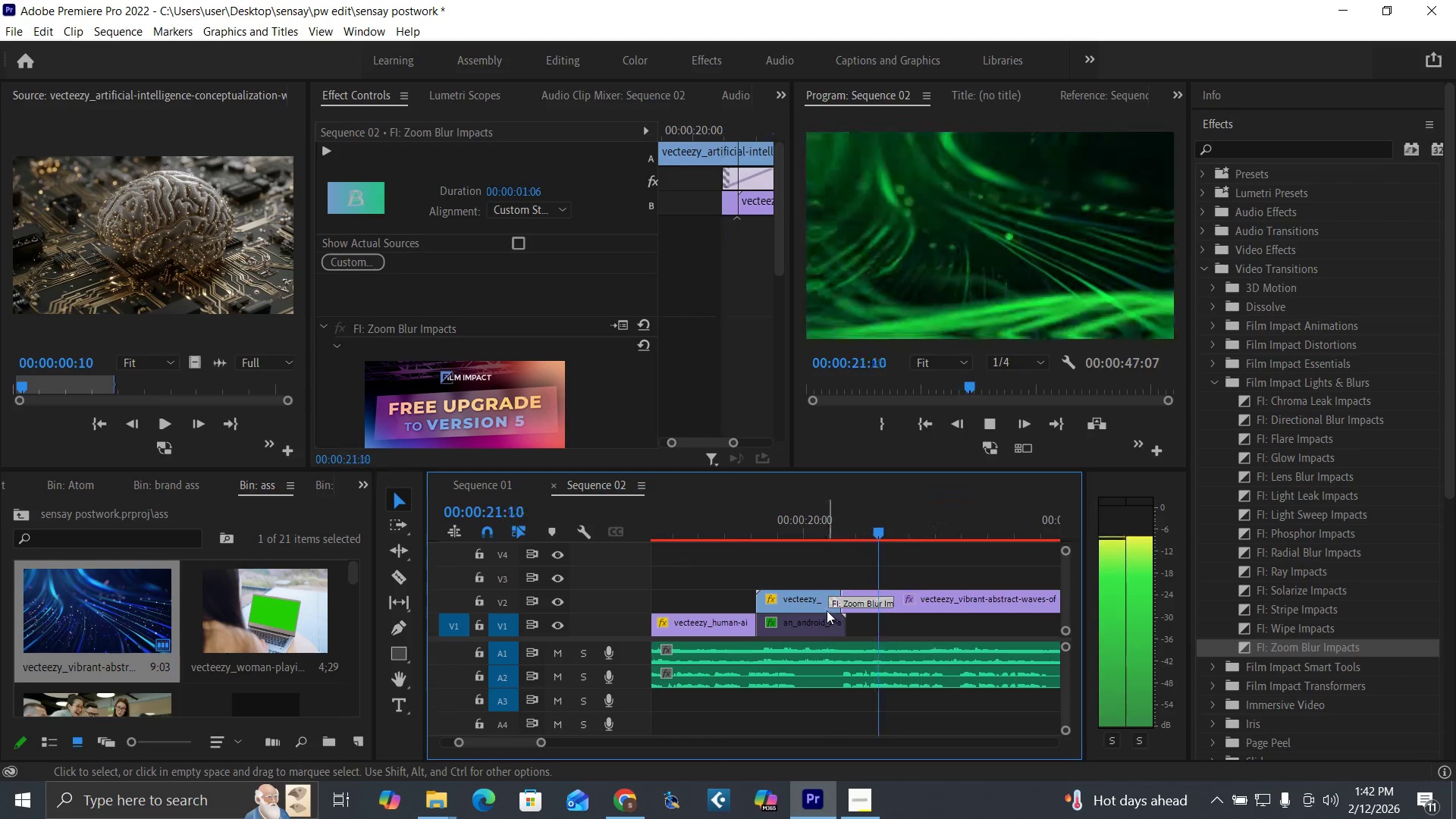 
key(Space)
 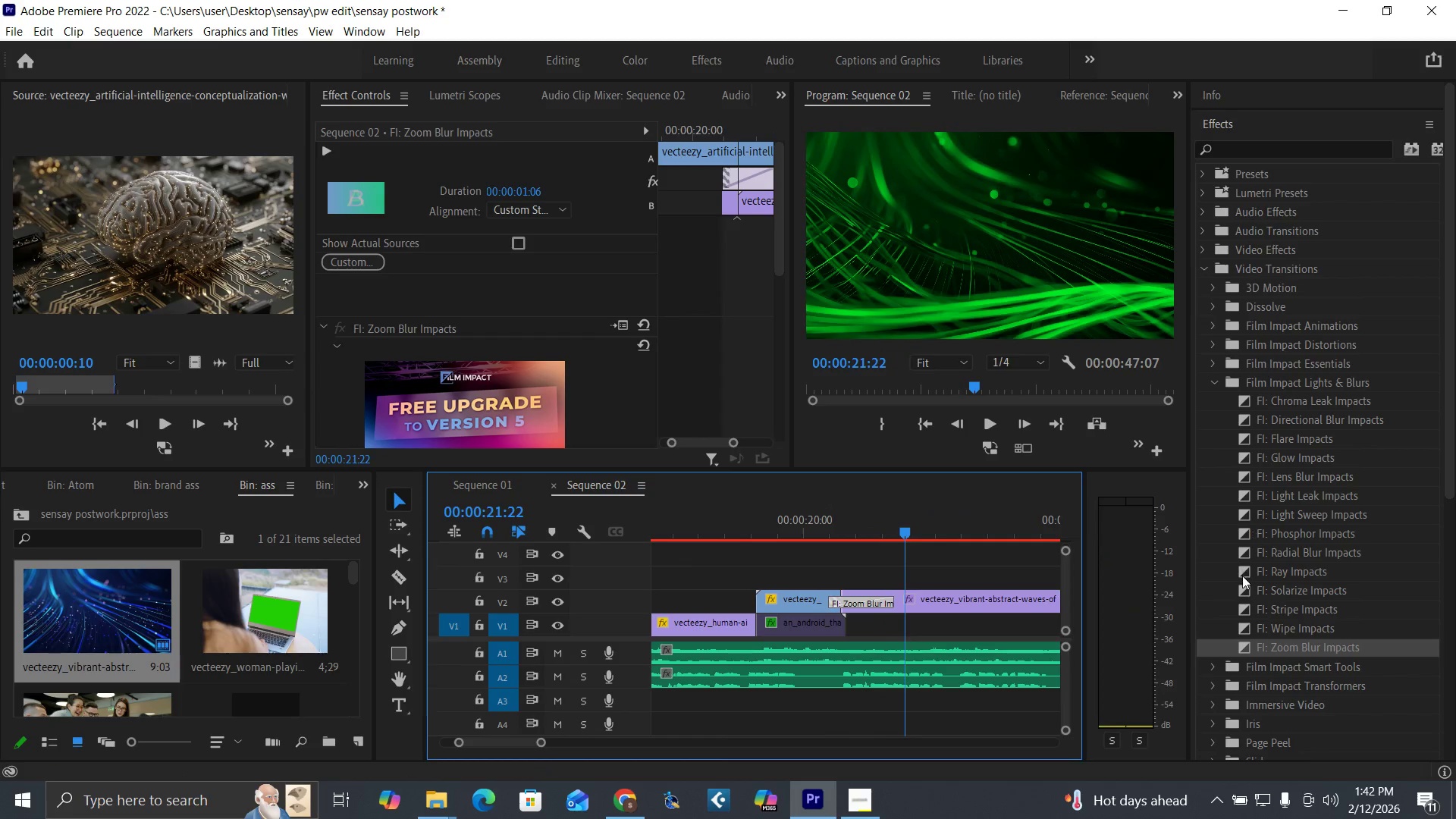 
left_click_drag(start_coordinate=[1241, 570], to_coordinate=[852, 603])
 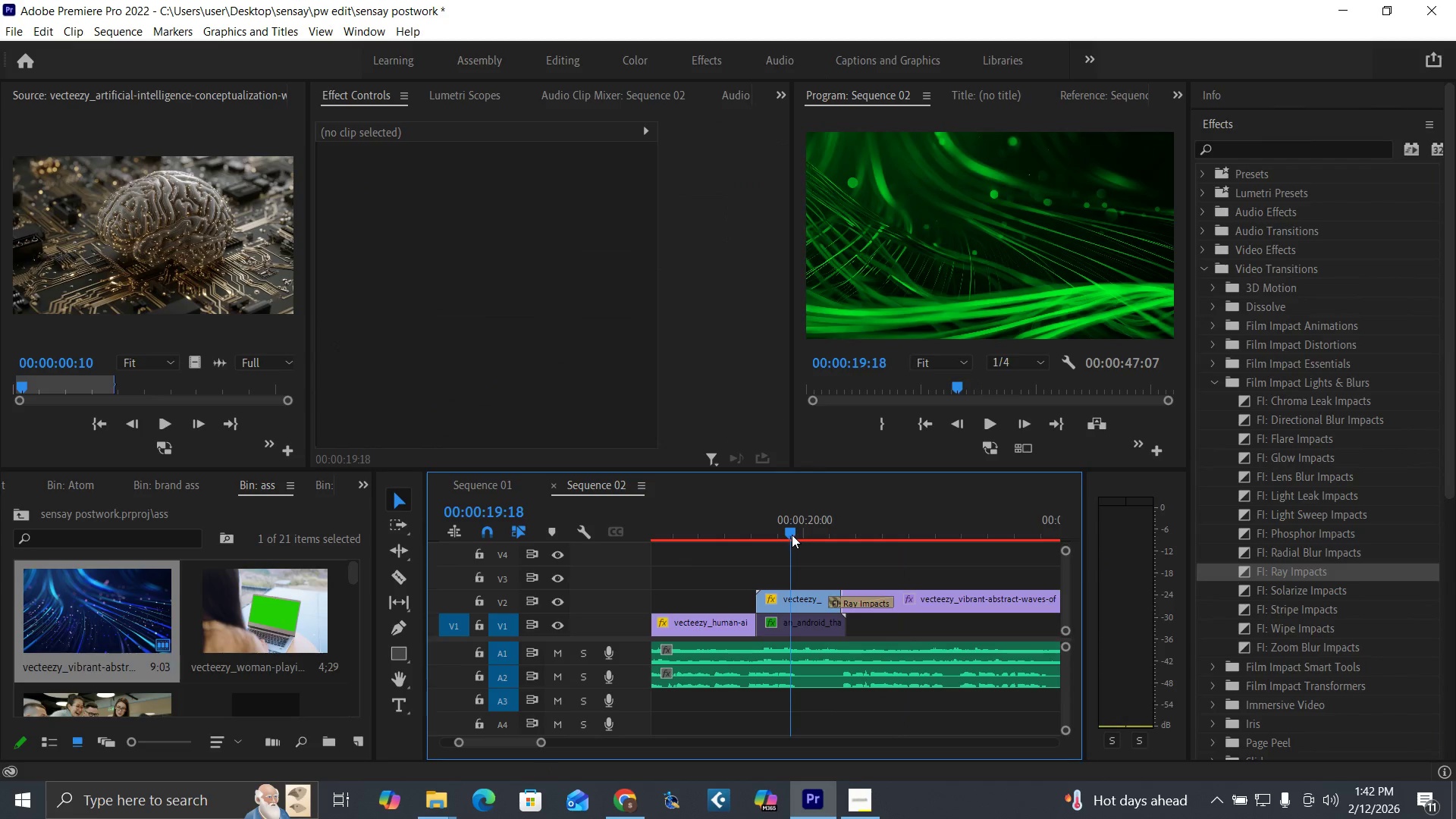 
key(Space)
 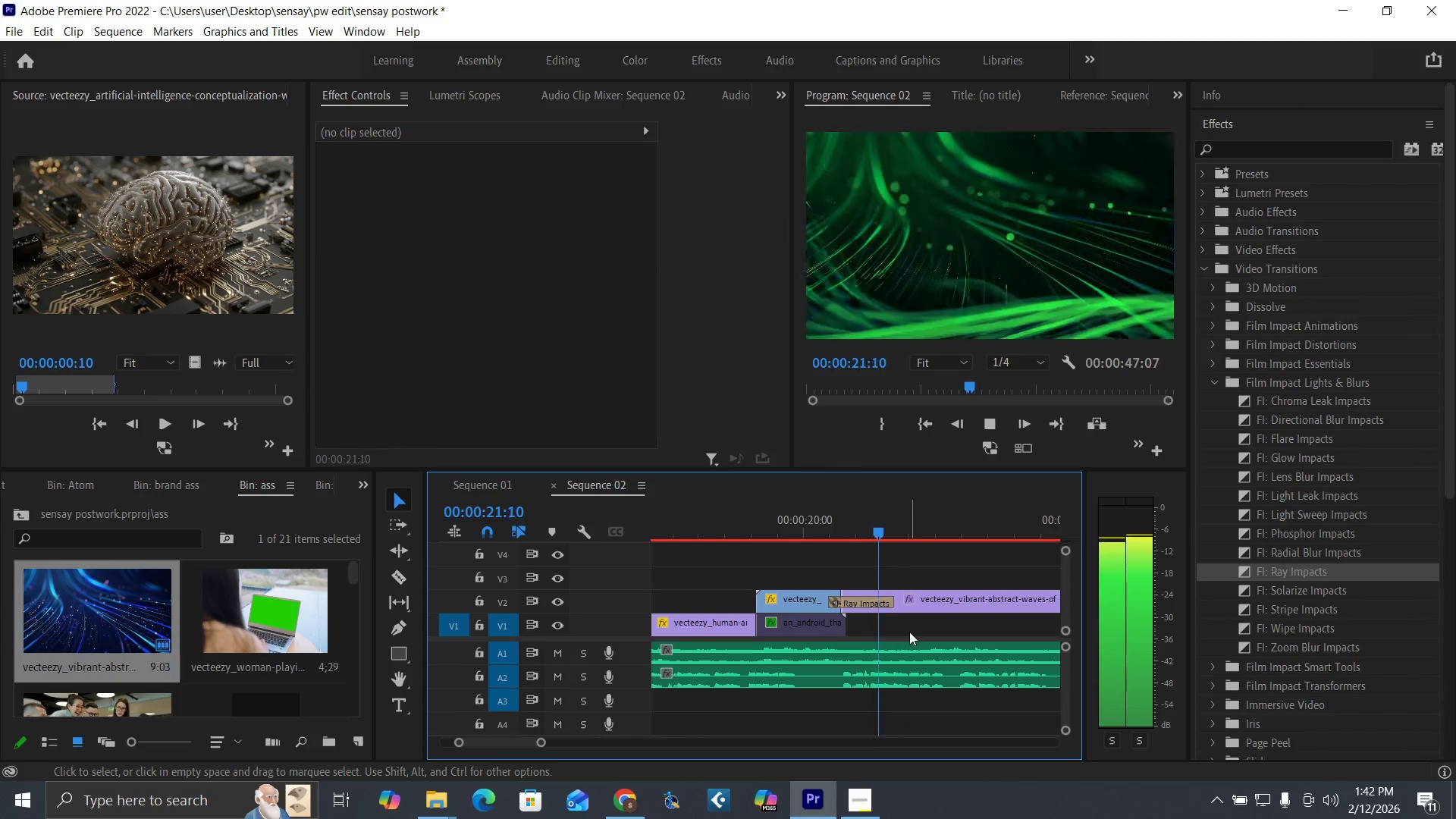 
key(Space)
 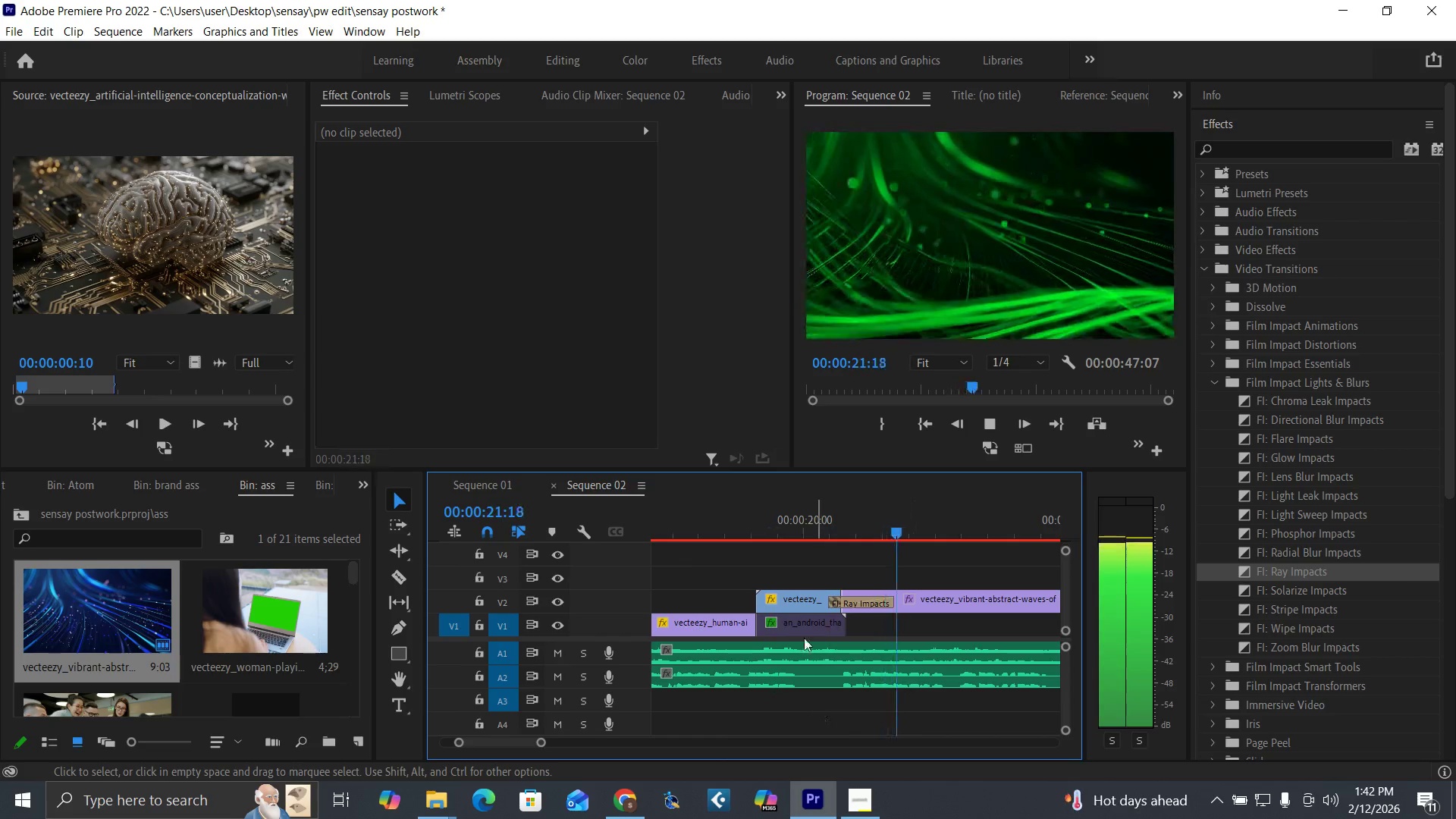 
key(Space)
 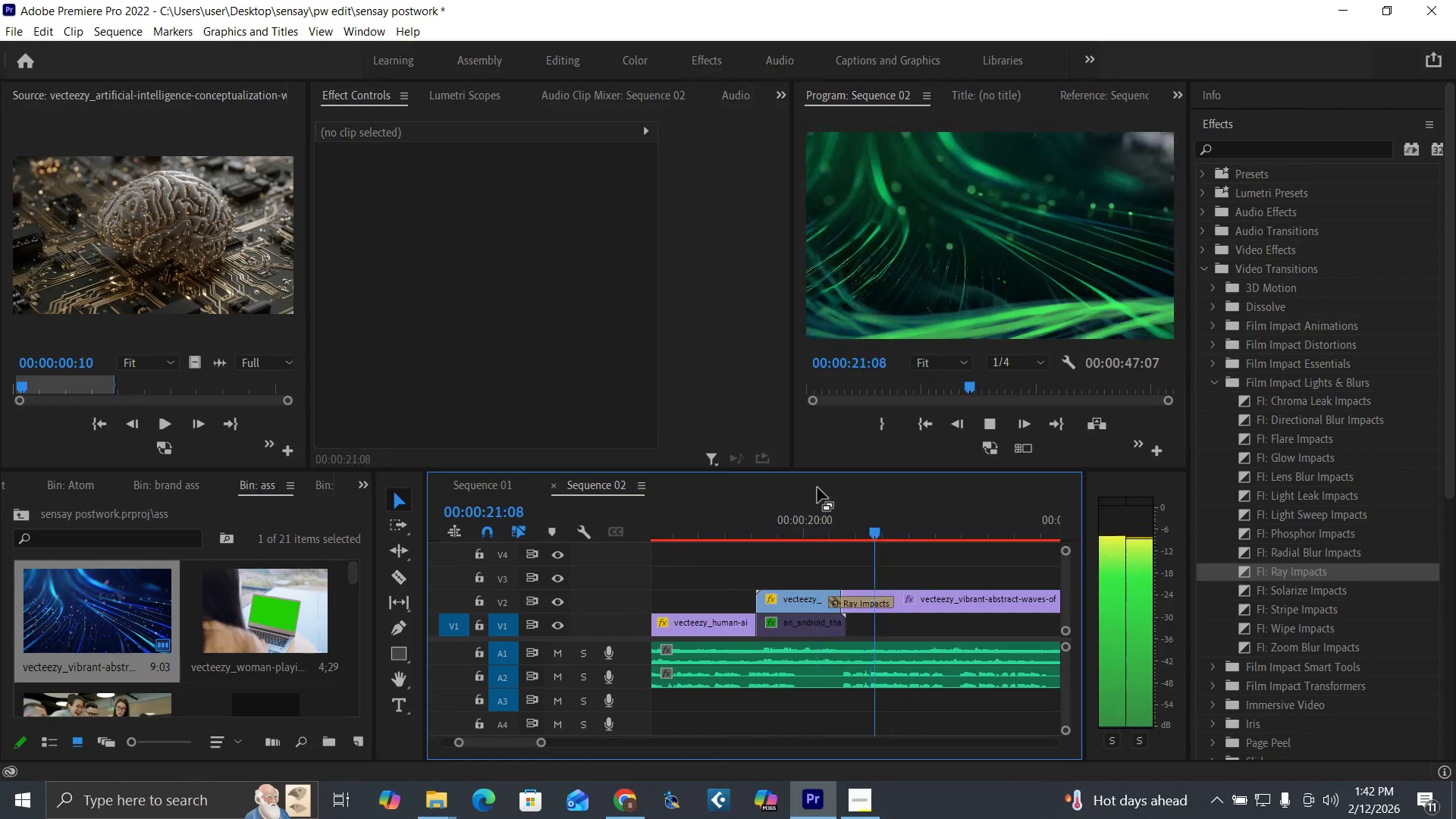 
key(Space)
 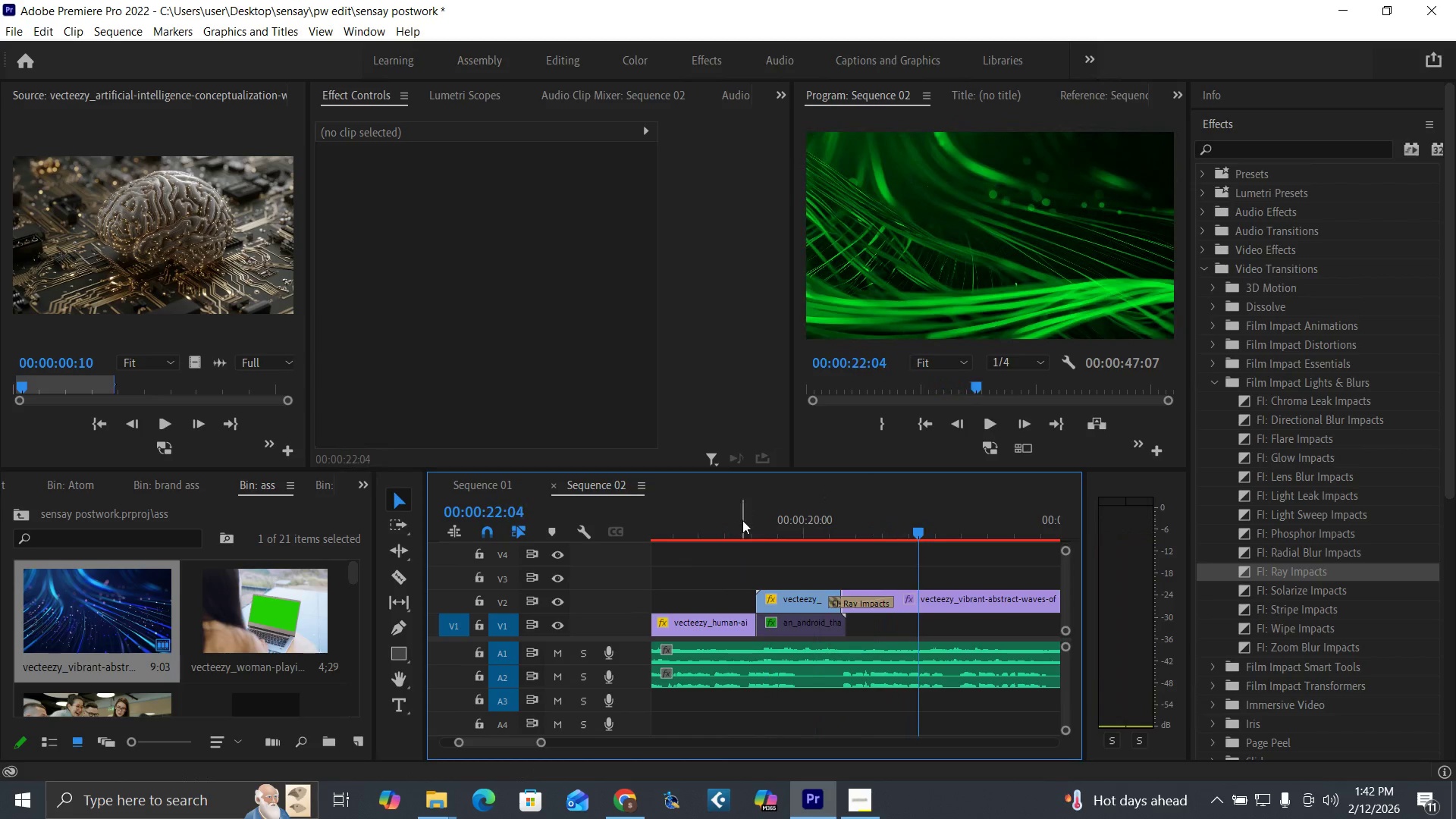 
left_click([742, 521])
 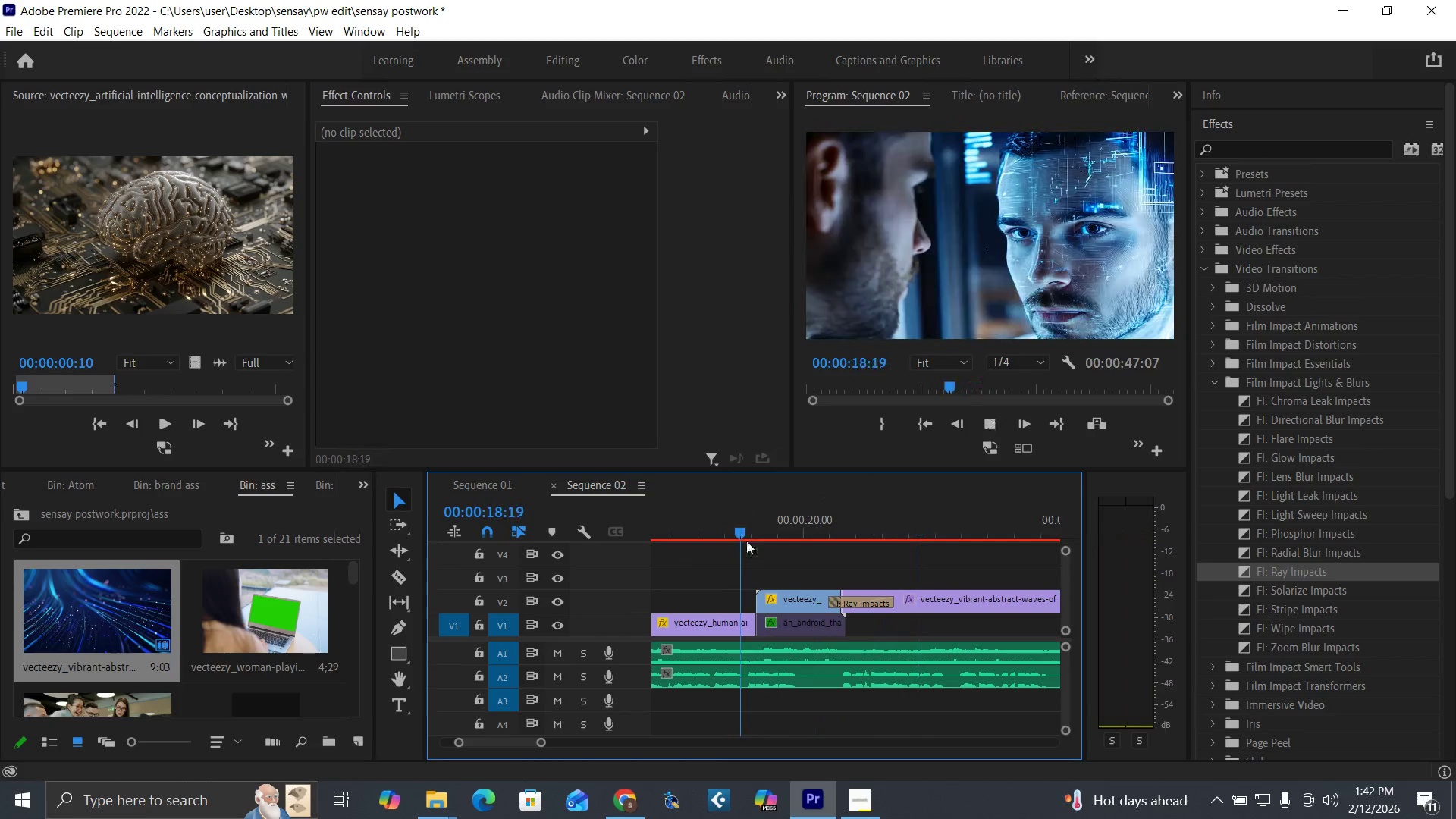 
key(Space)
 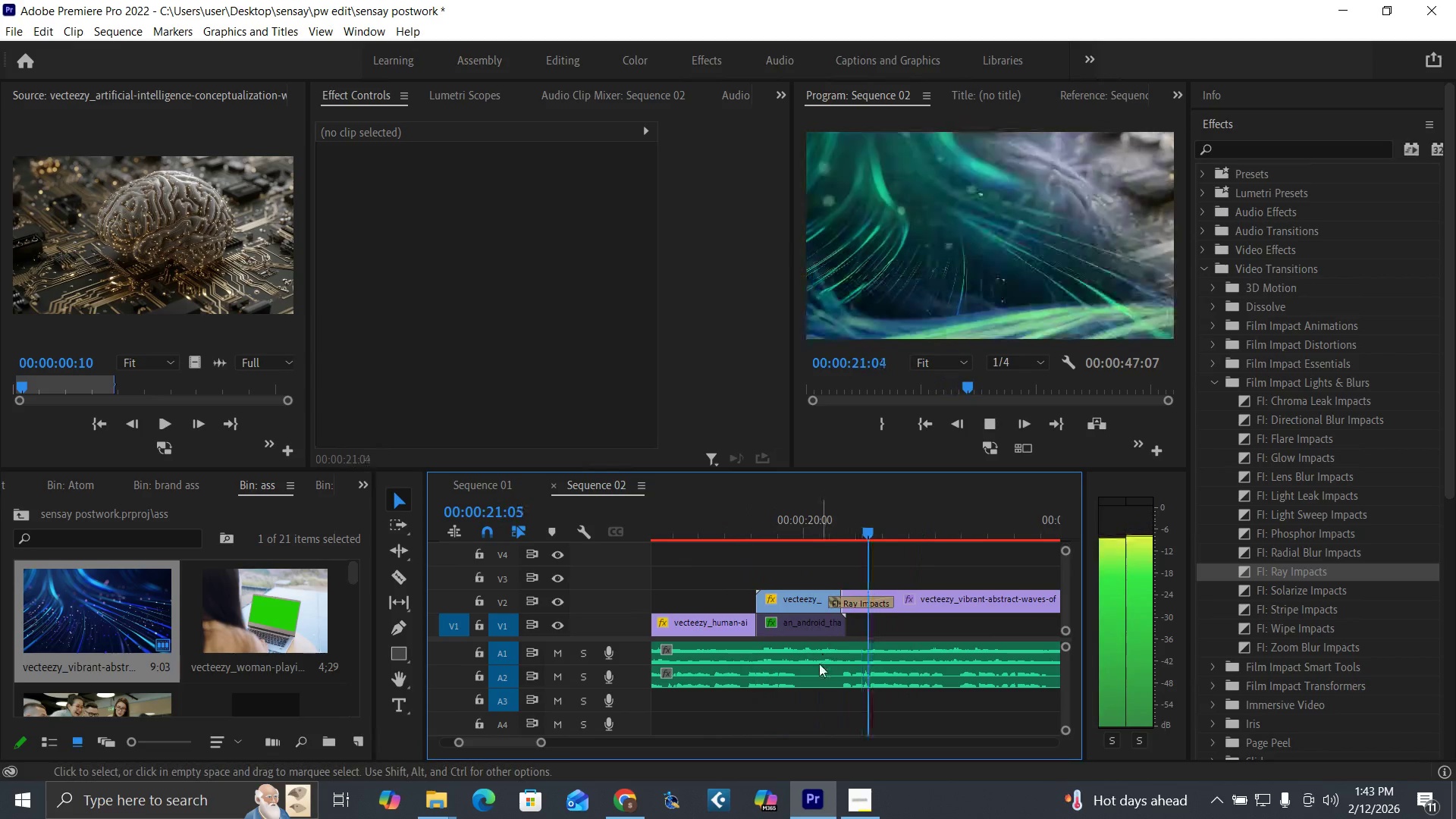 
key(Space)
 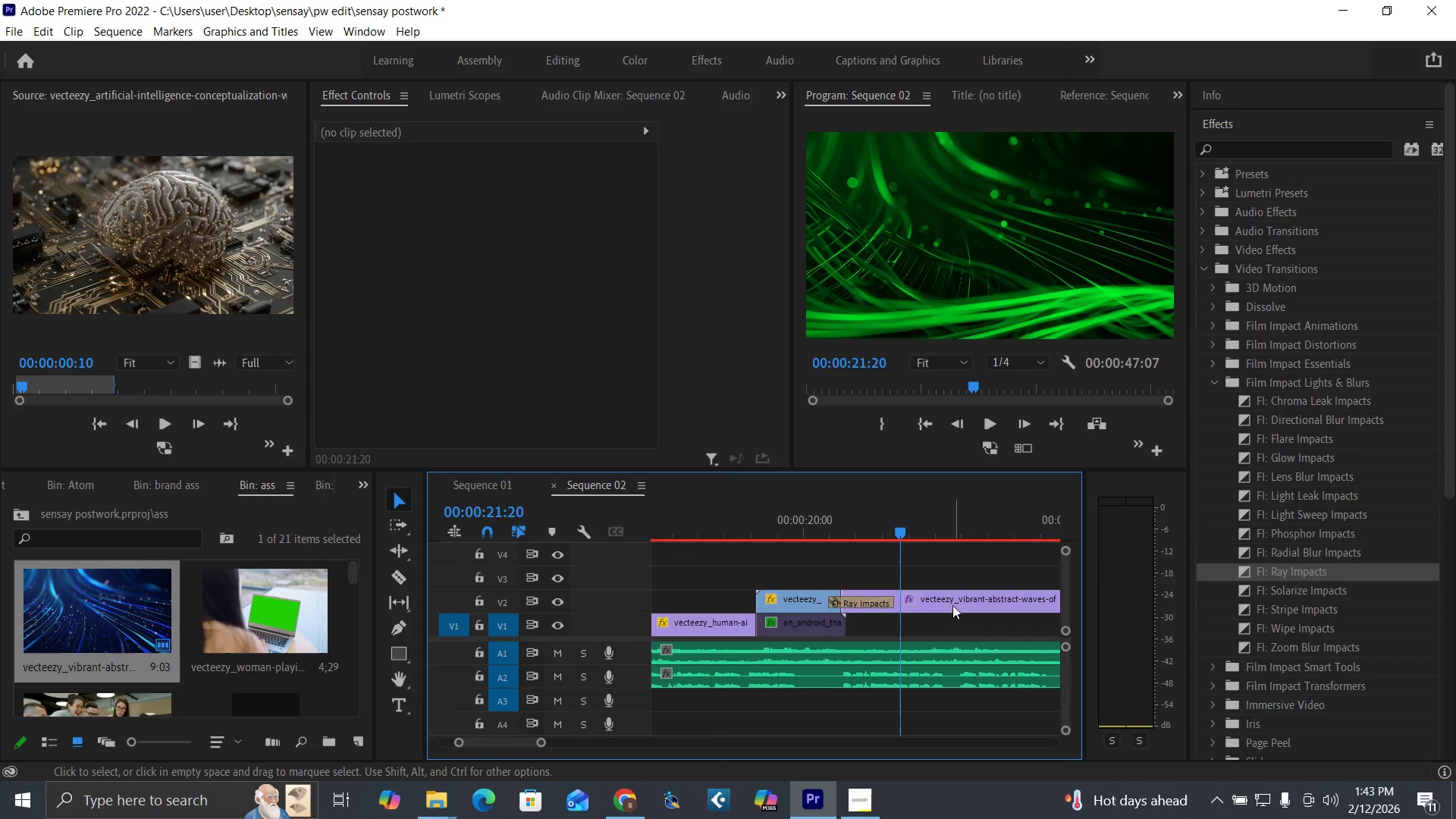 
left_click([952, 605])
 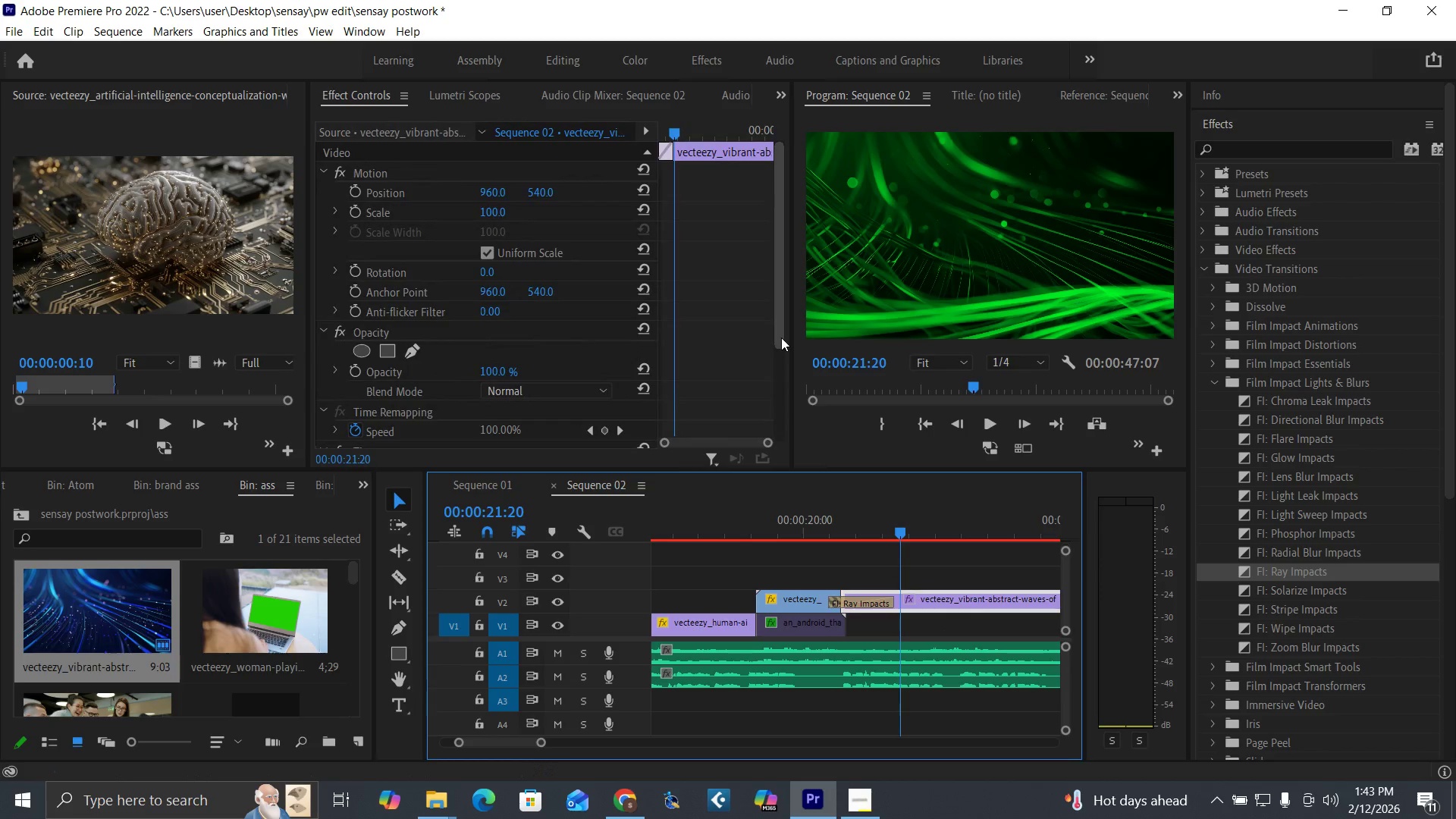 
left_click_drag(start_coordinate=[781, 337], to_coordinate=[770, 434])
 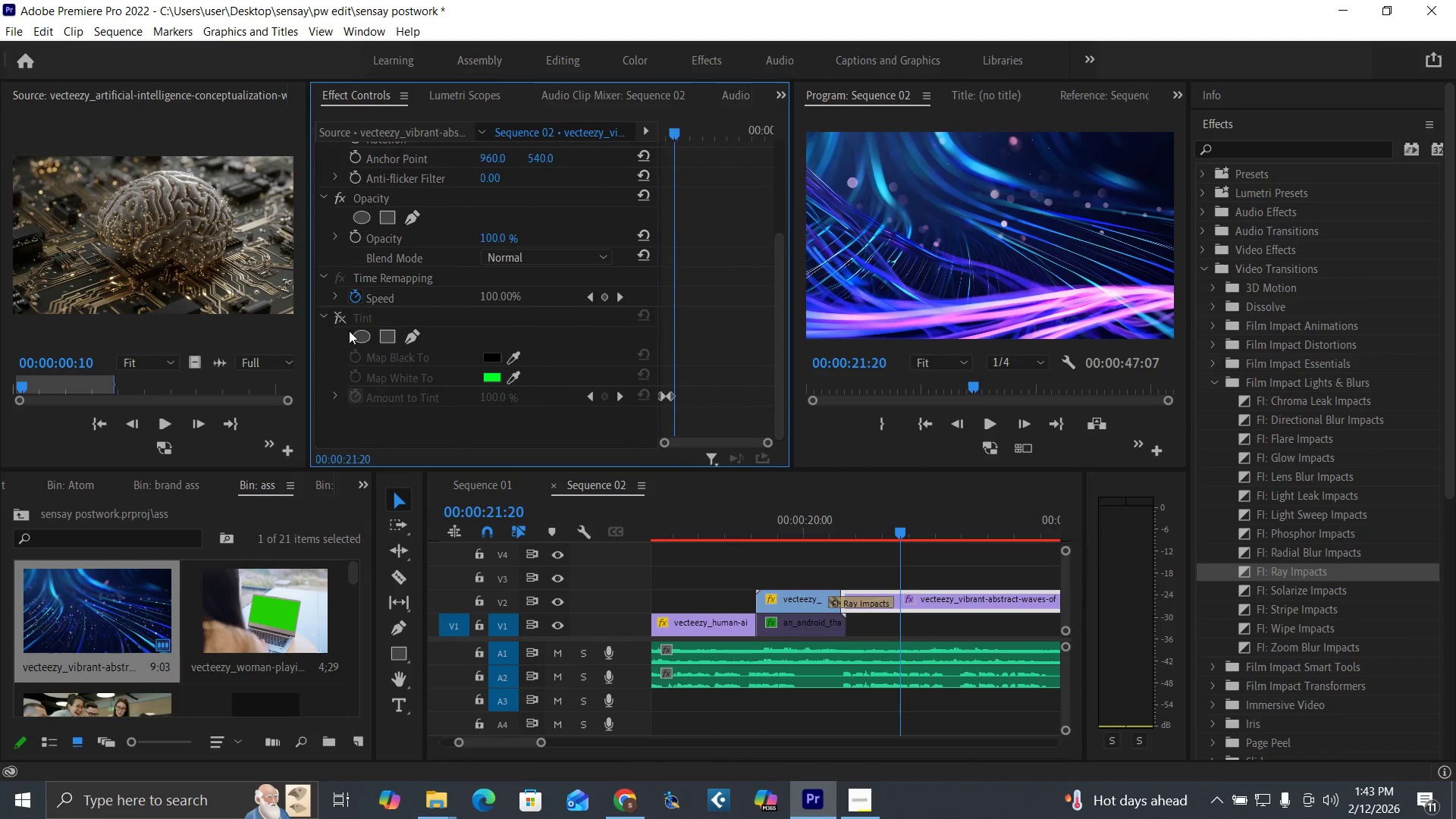 
wait(8.19)
 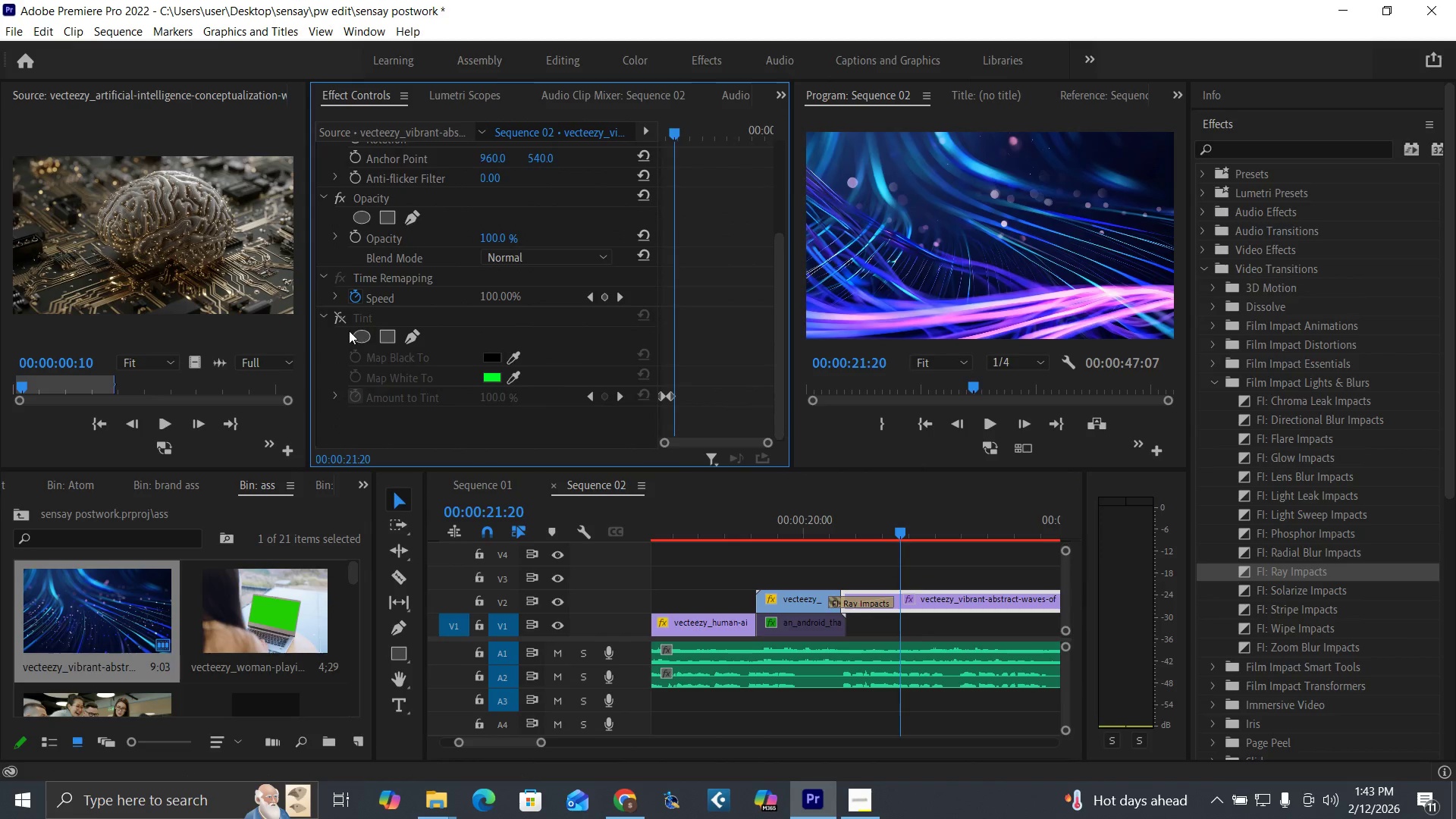 
left_click([781, 422])
 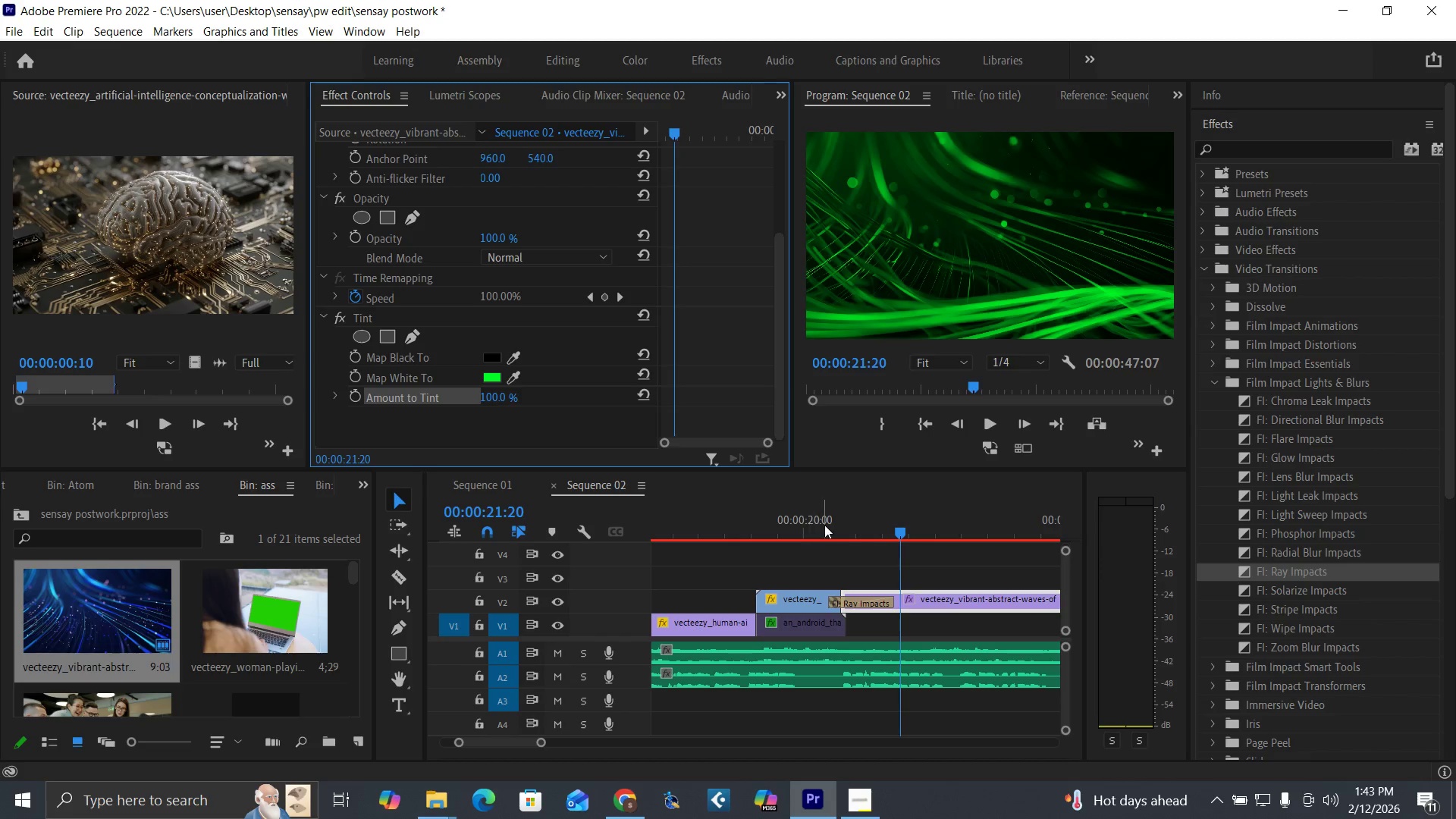 
left_click([833, 528])
 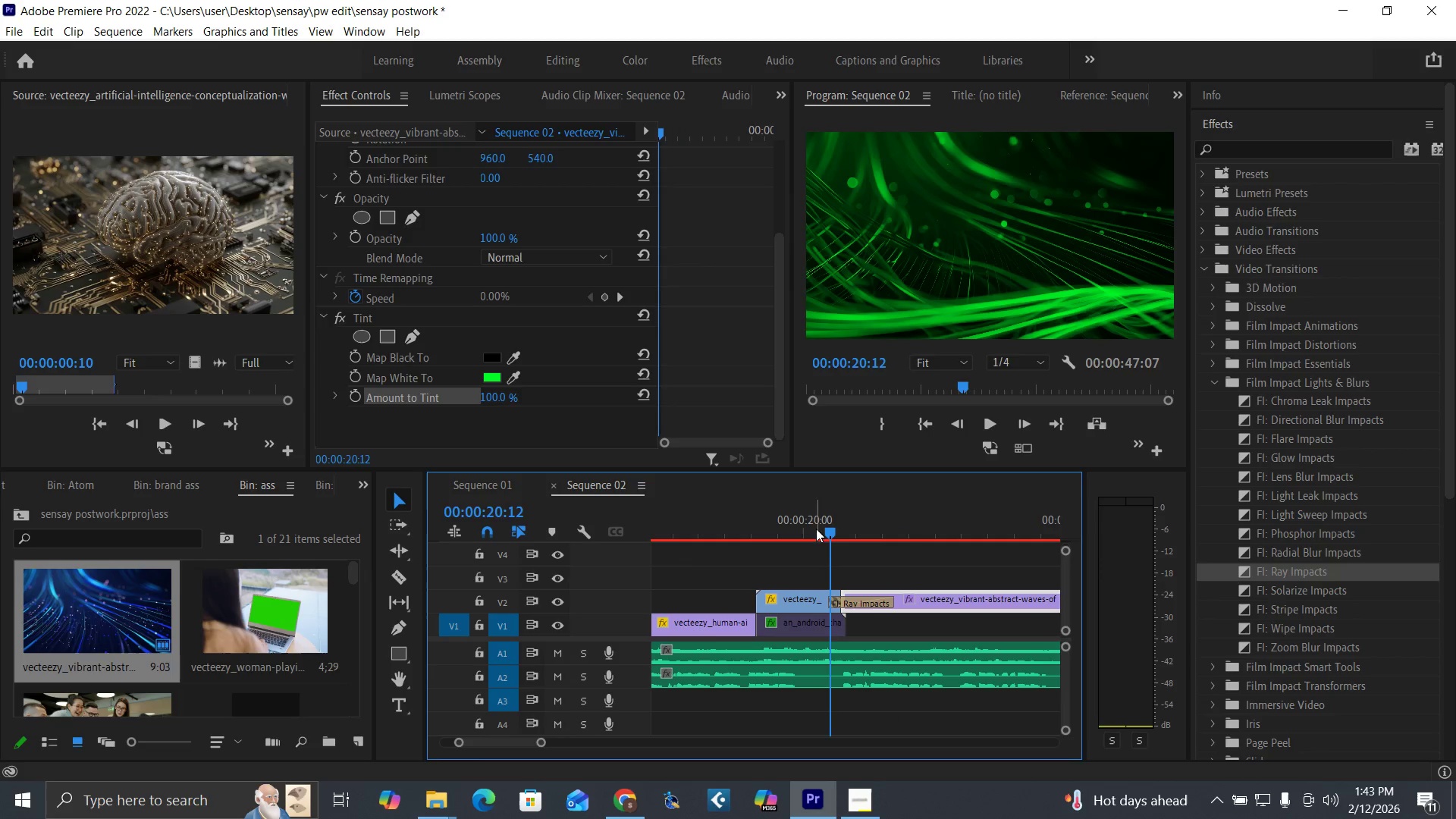 
key(Space)
 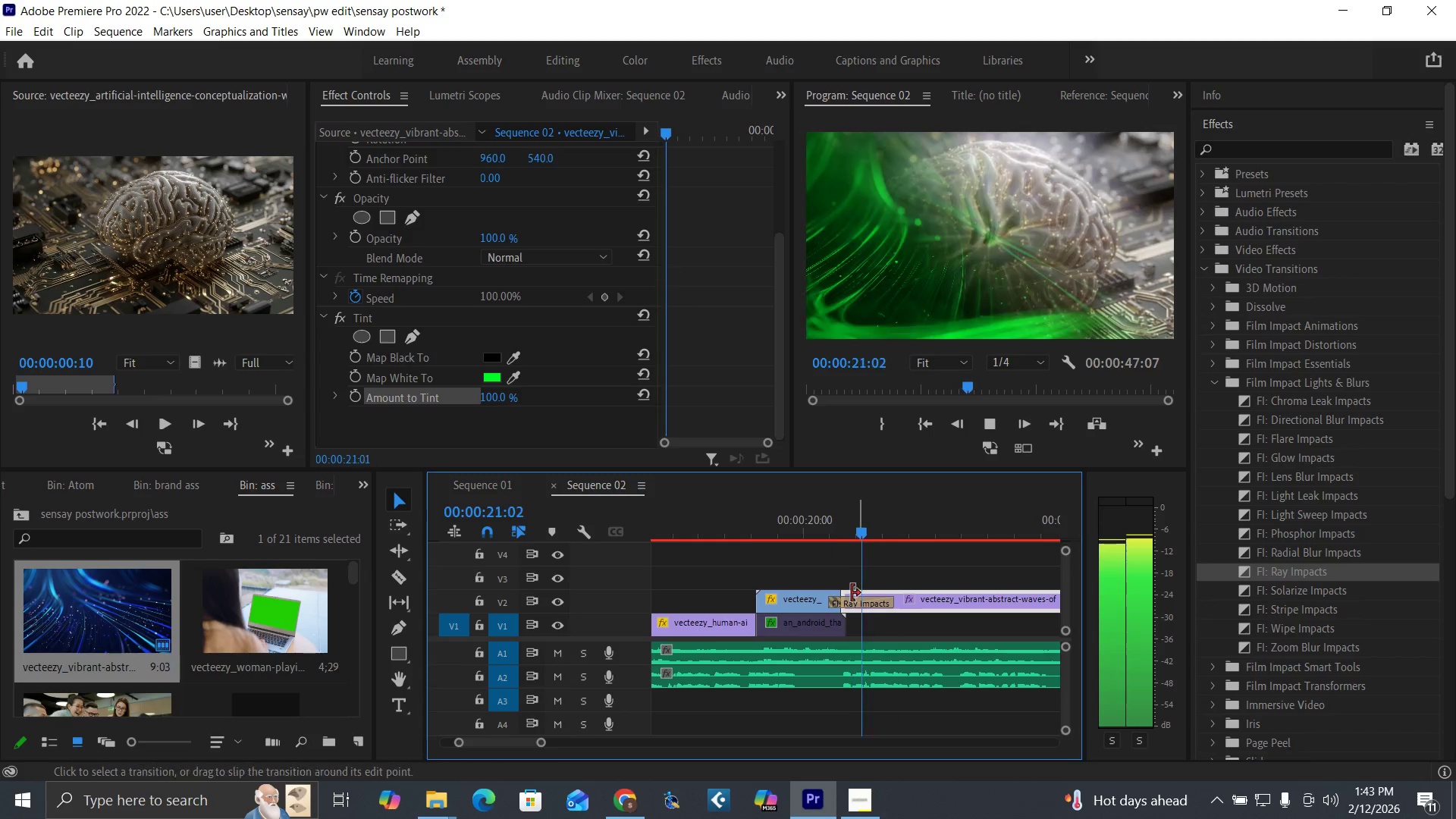 
left_click([797, 528])
 